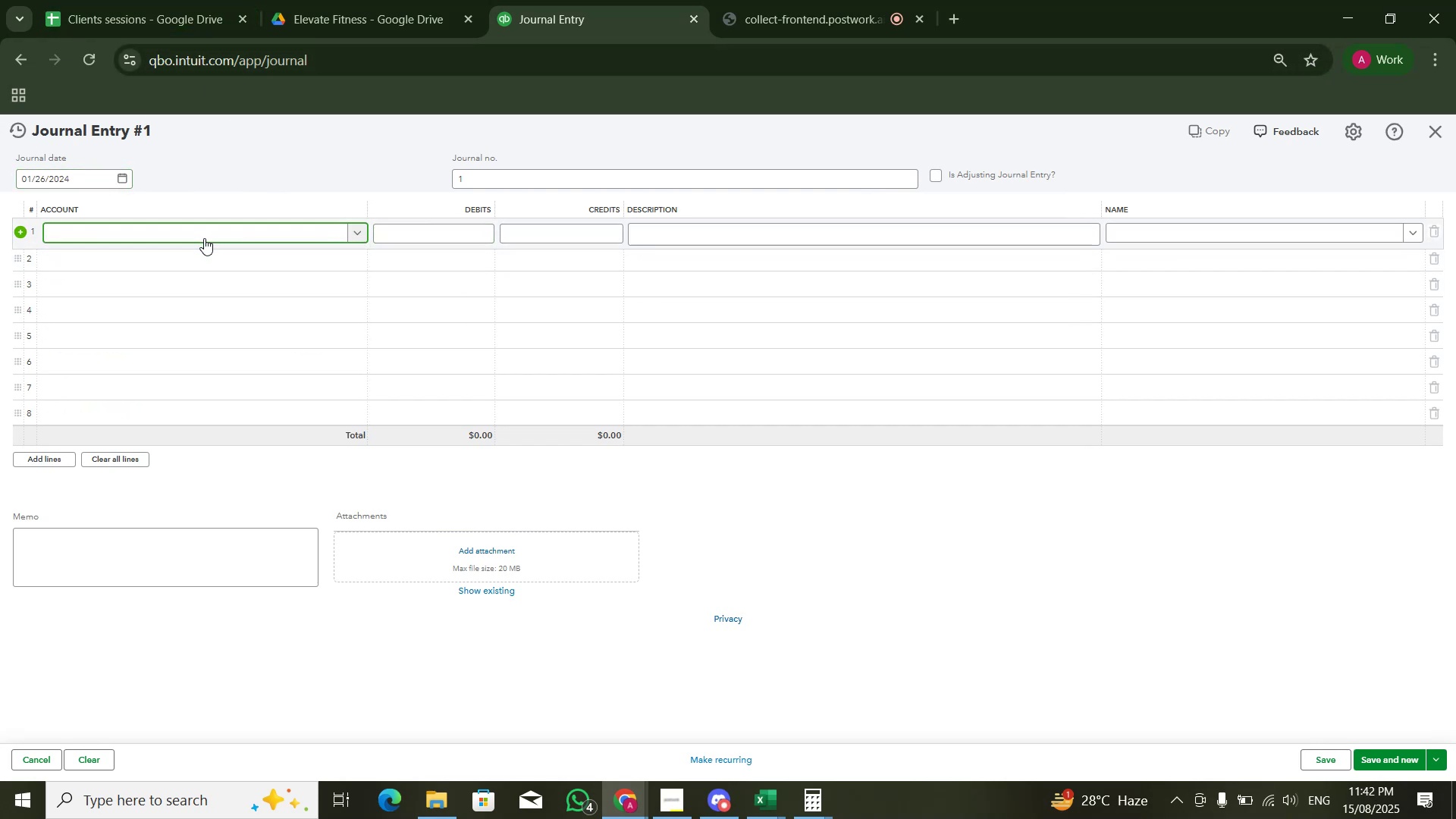 
triple_click([204, 240])
 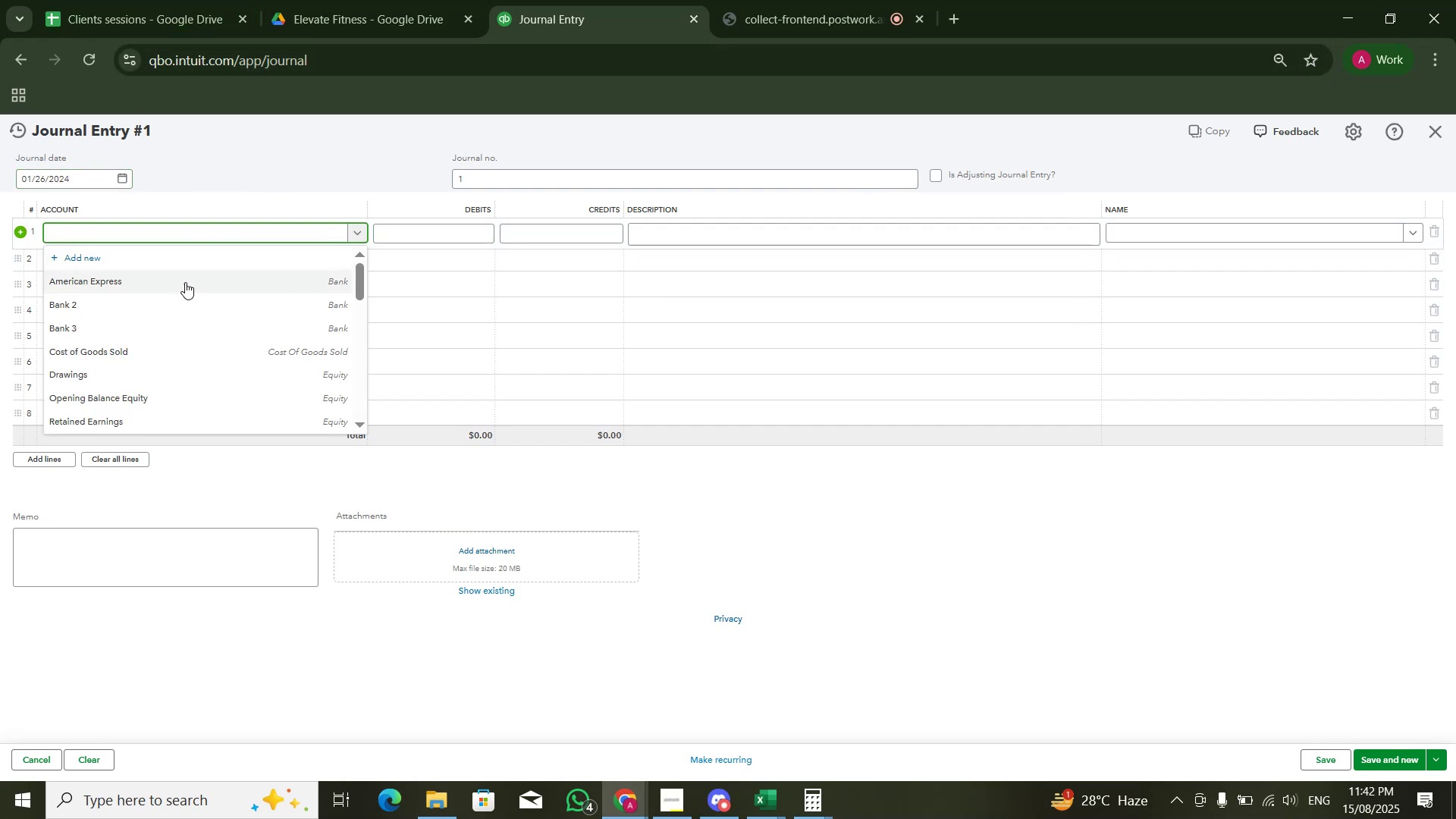 
left_click([185, 282])
 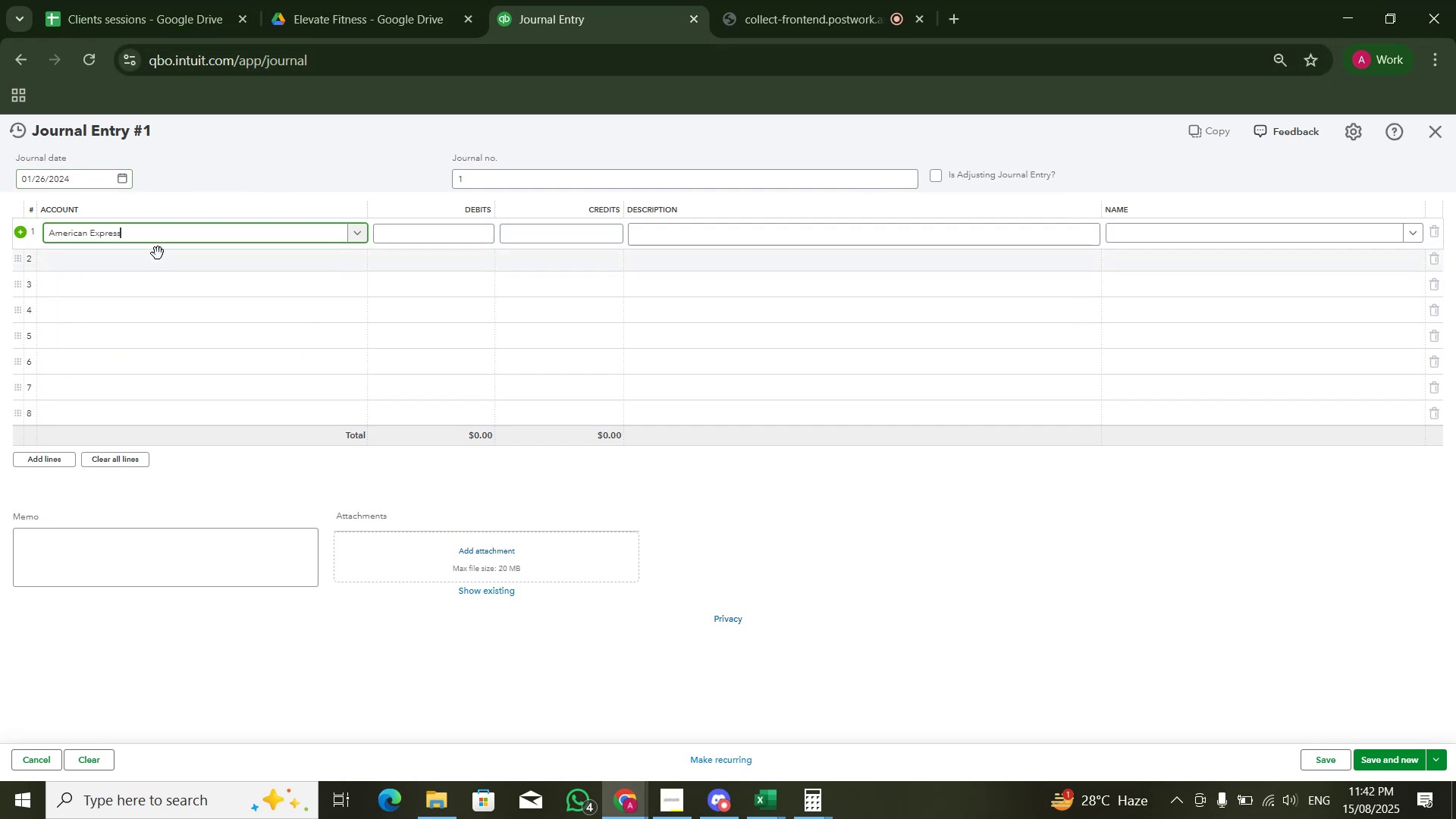 
double_click([158, 253])
 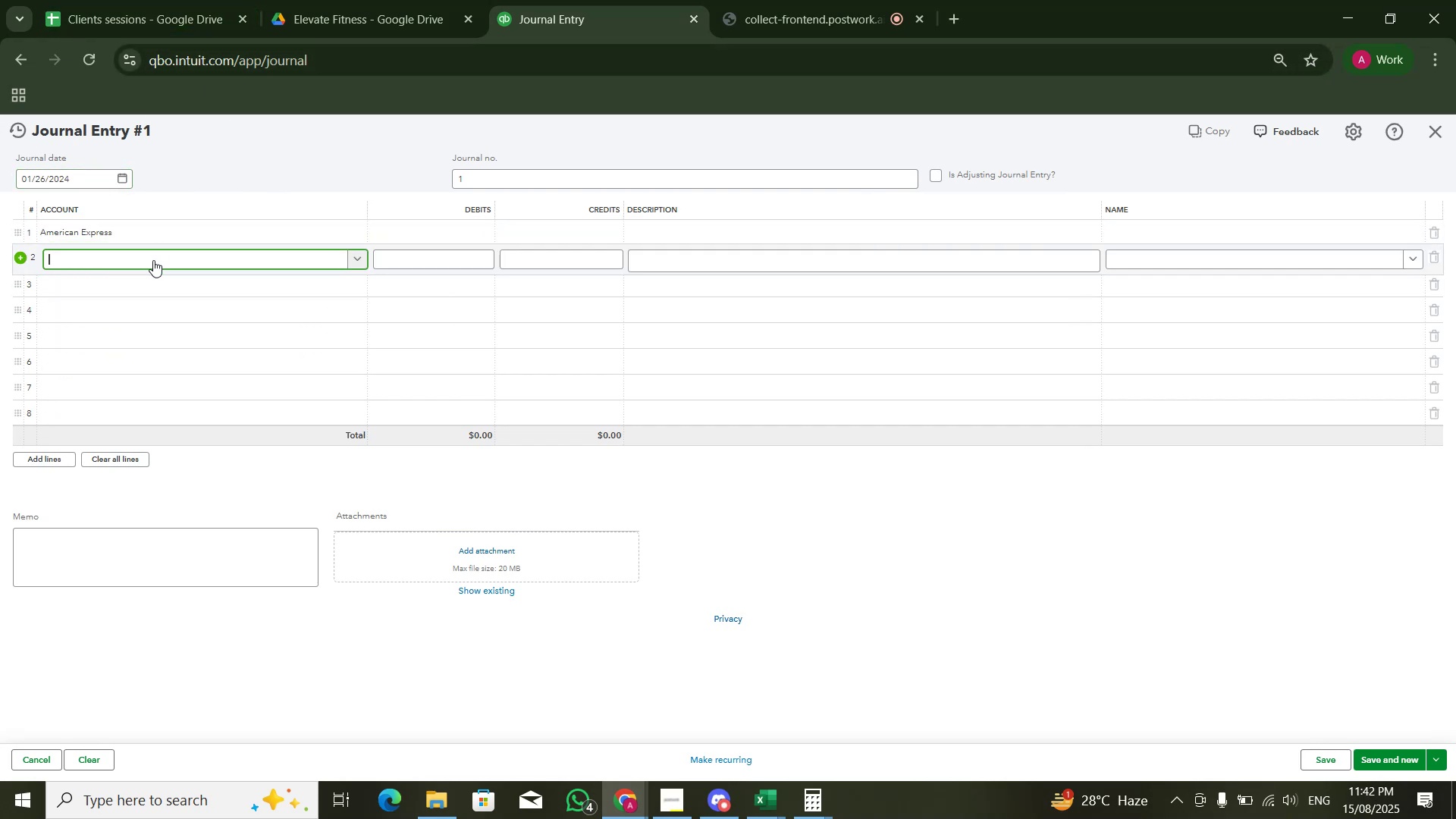 
left_click([153, 260])
 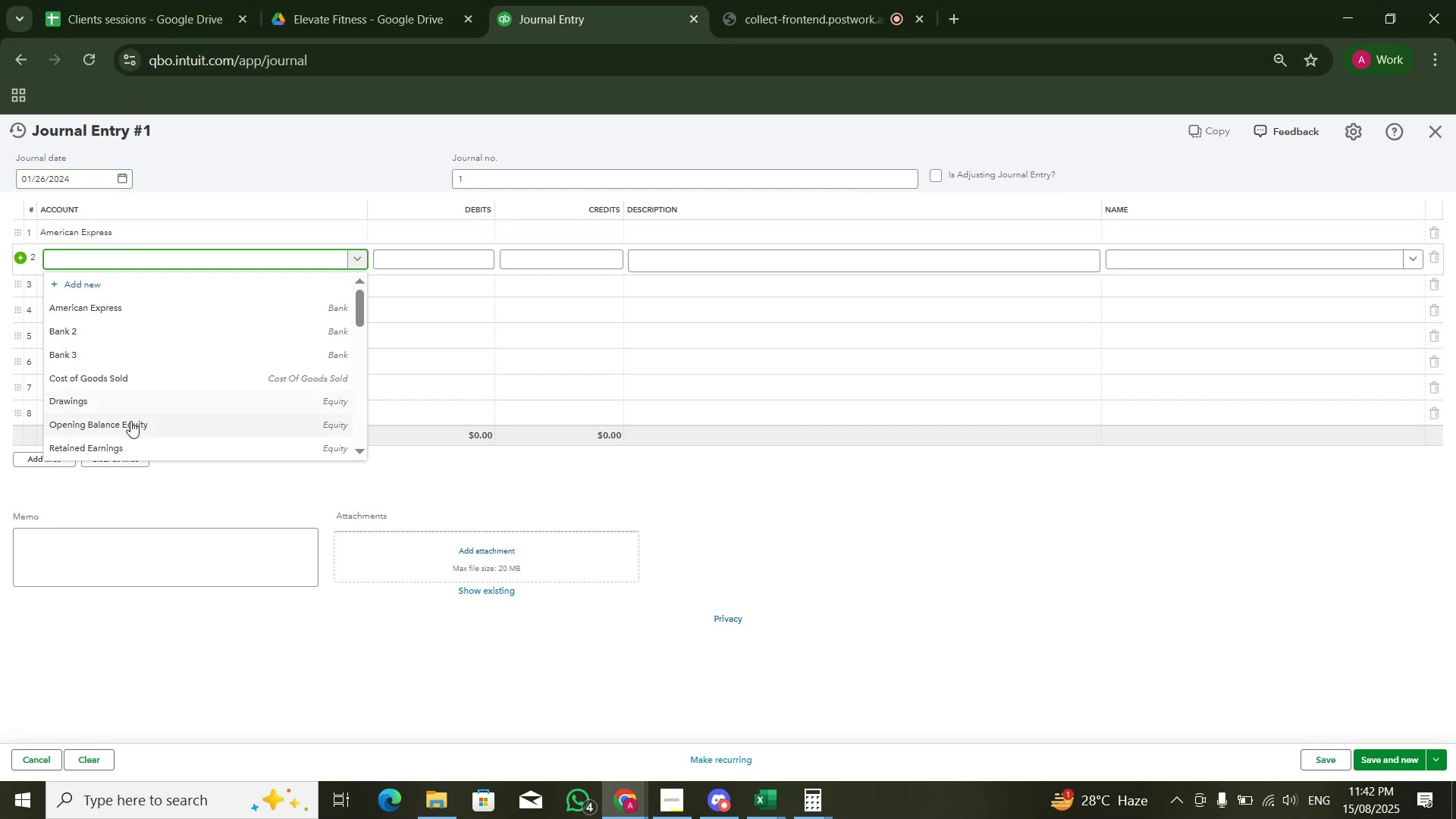 
left_click([125, 445])
 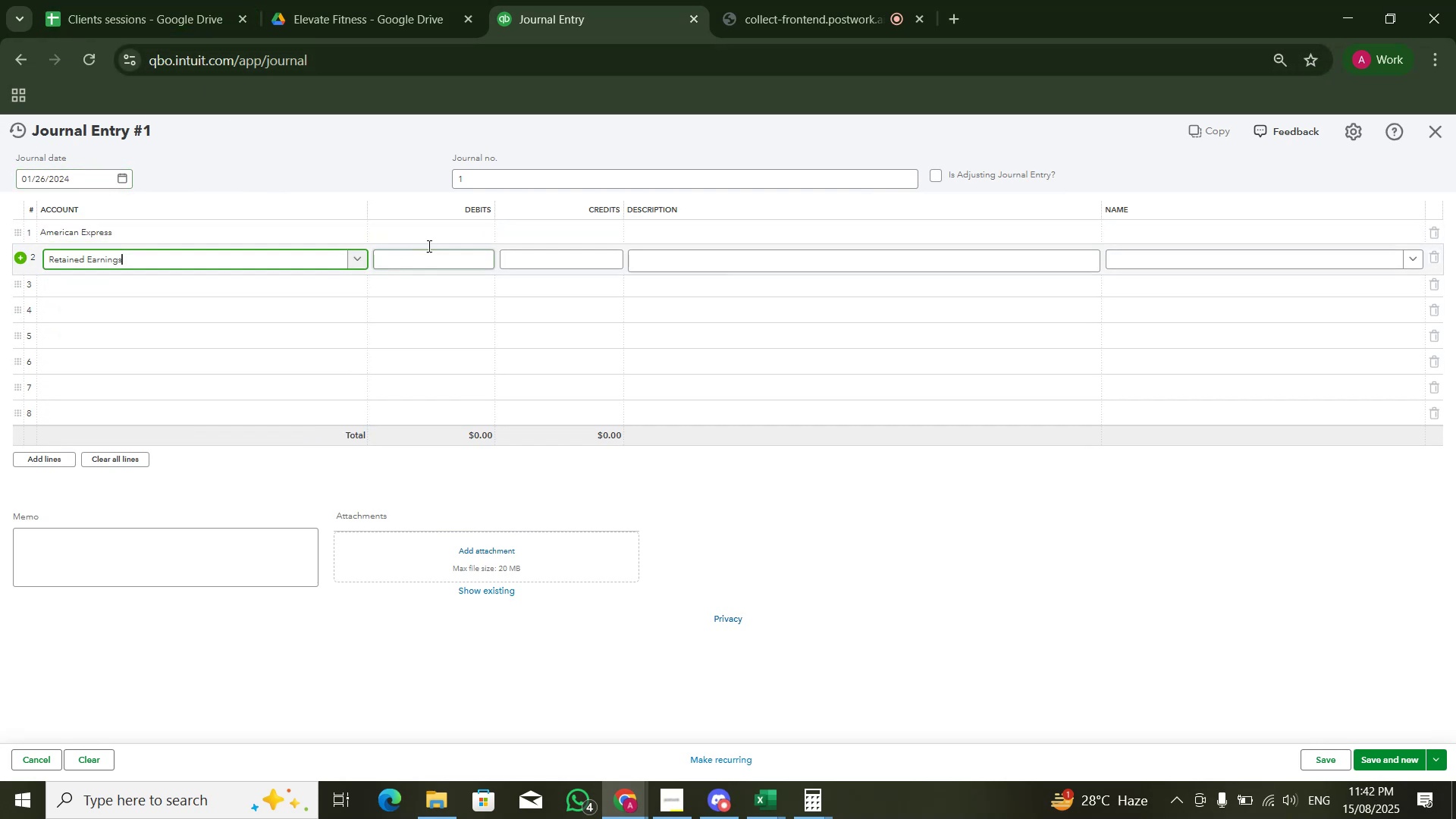 
left_click([437, 240])
 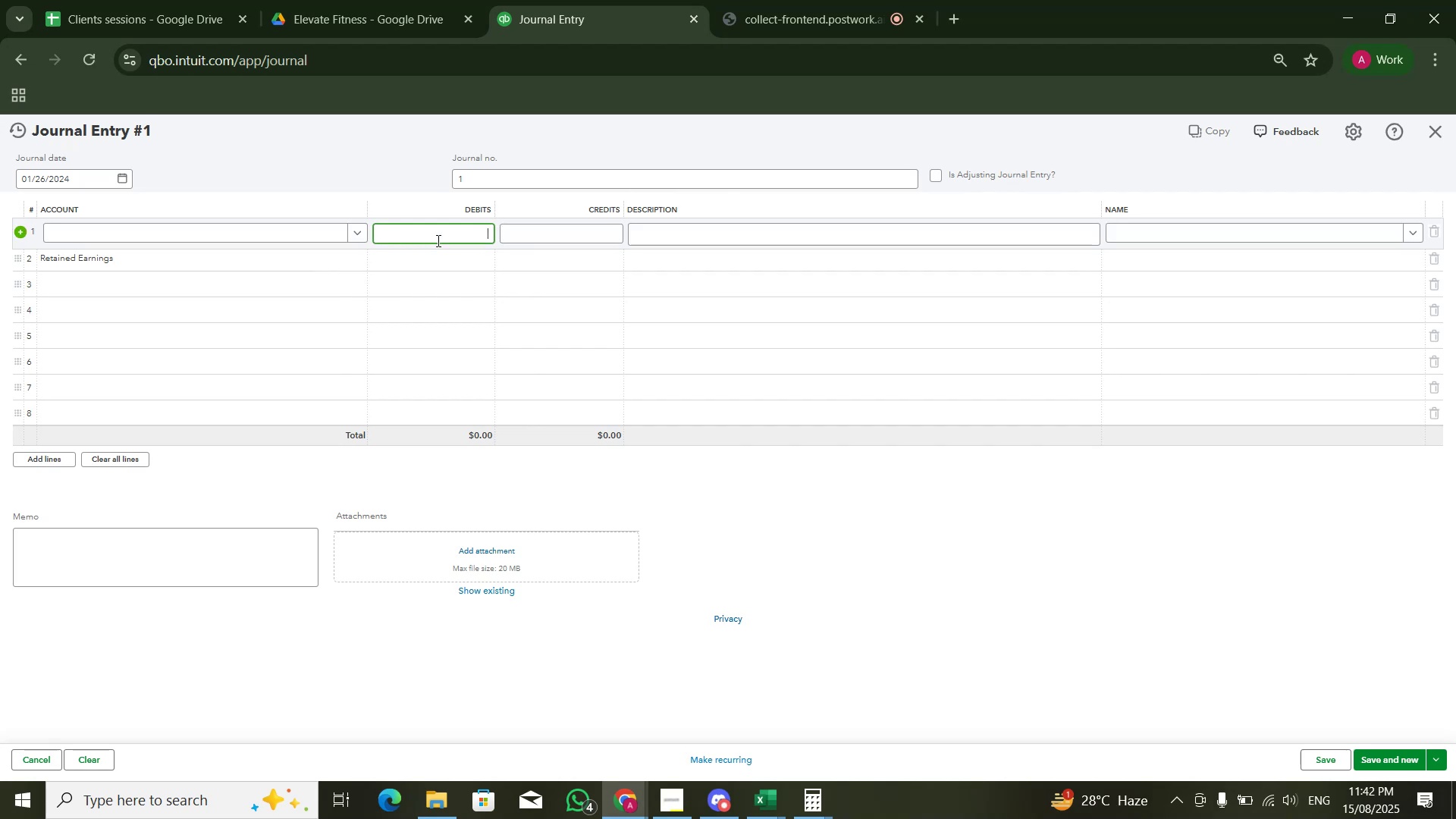 
key(Alt+AltLeft)
 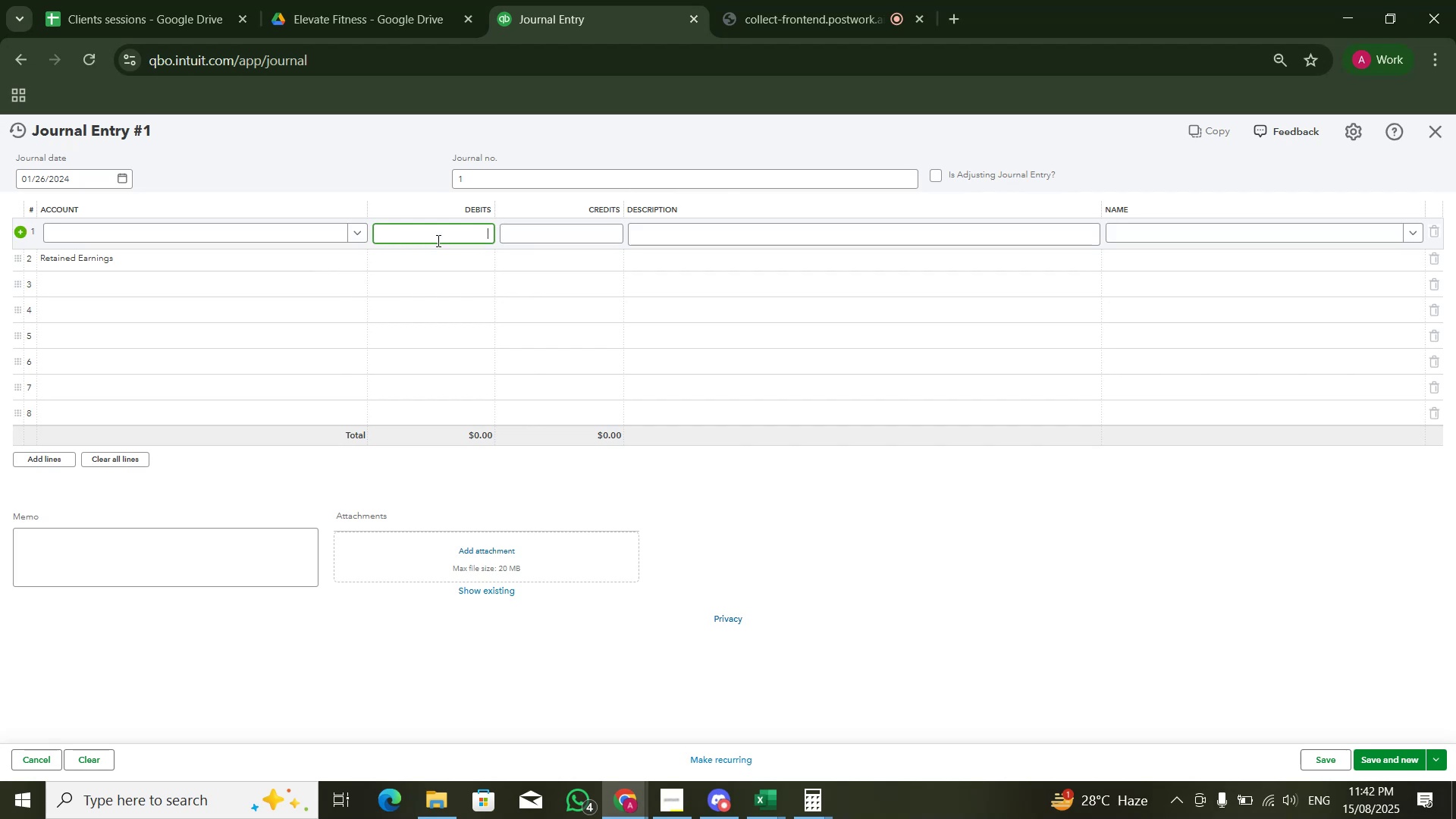 
key(Alt+Tab)
 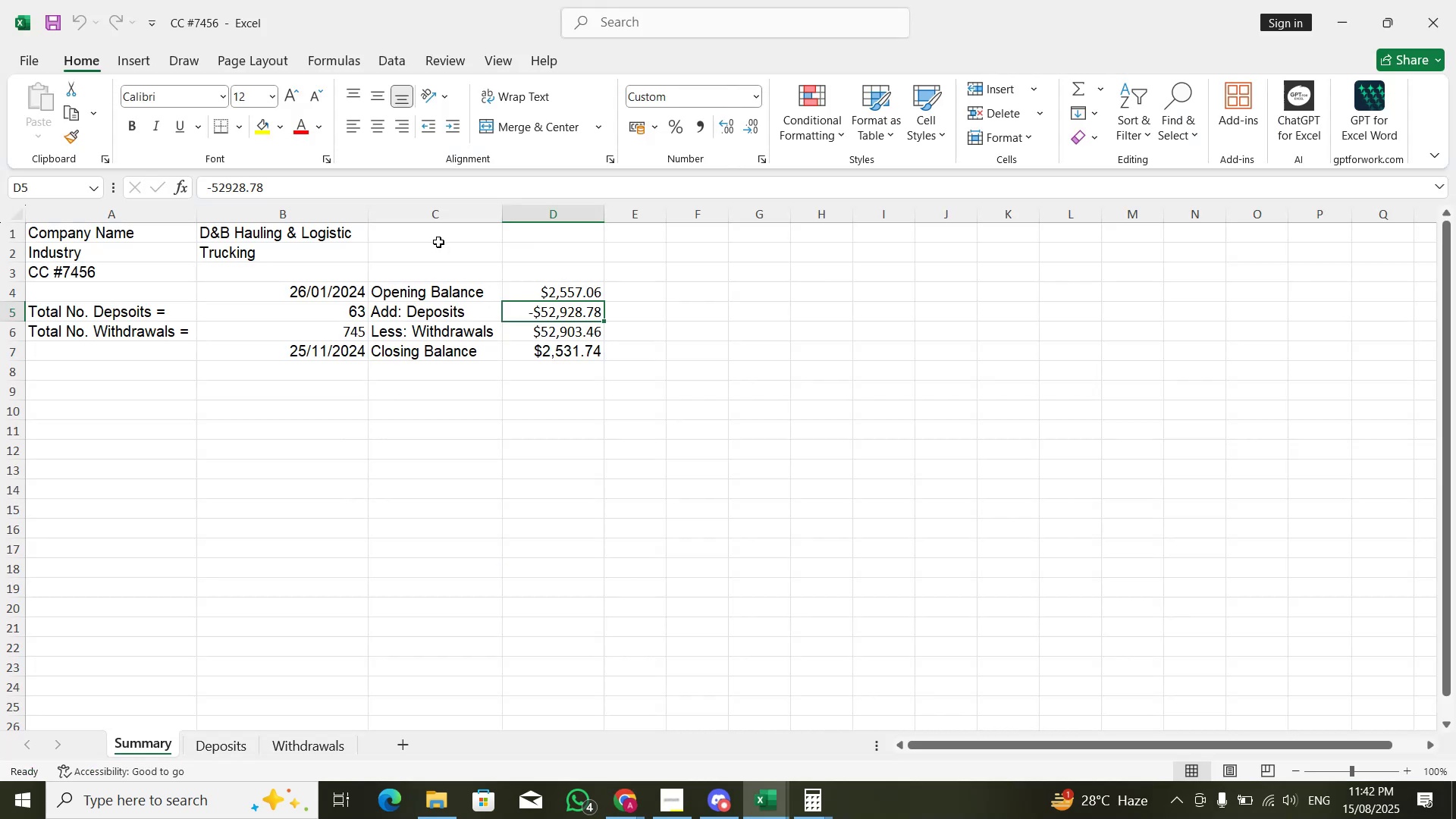 
key(ArrowUp)
 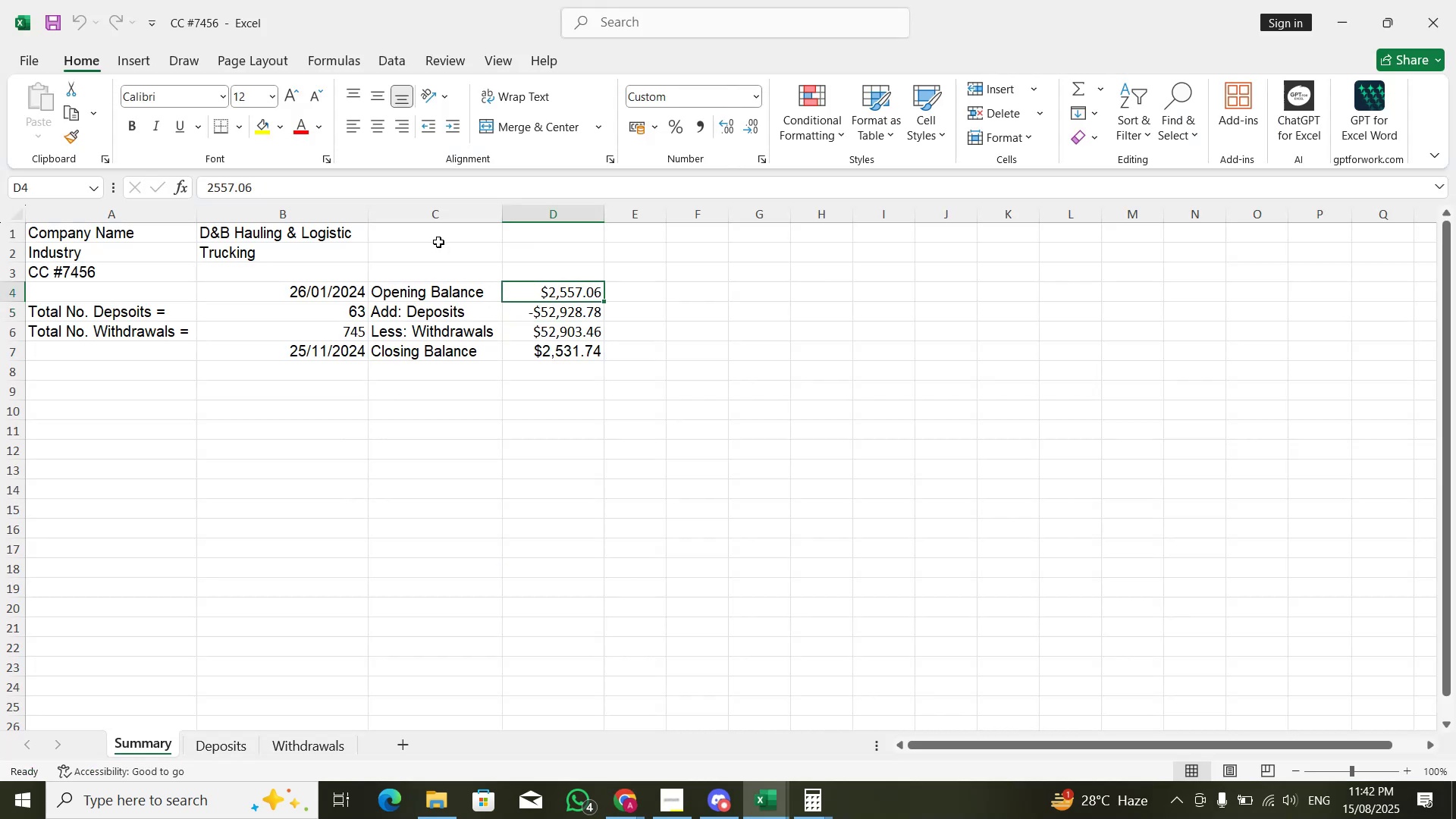 
key(Control+C)
 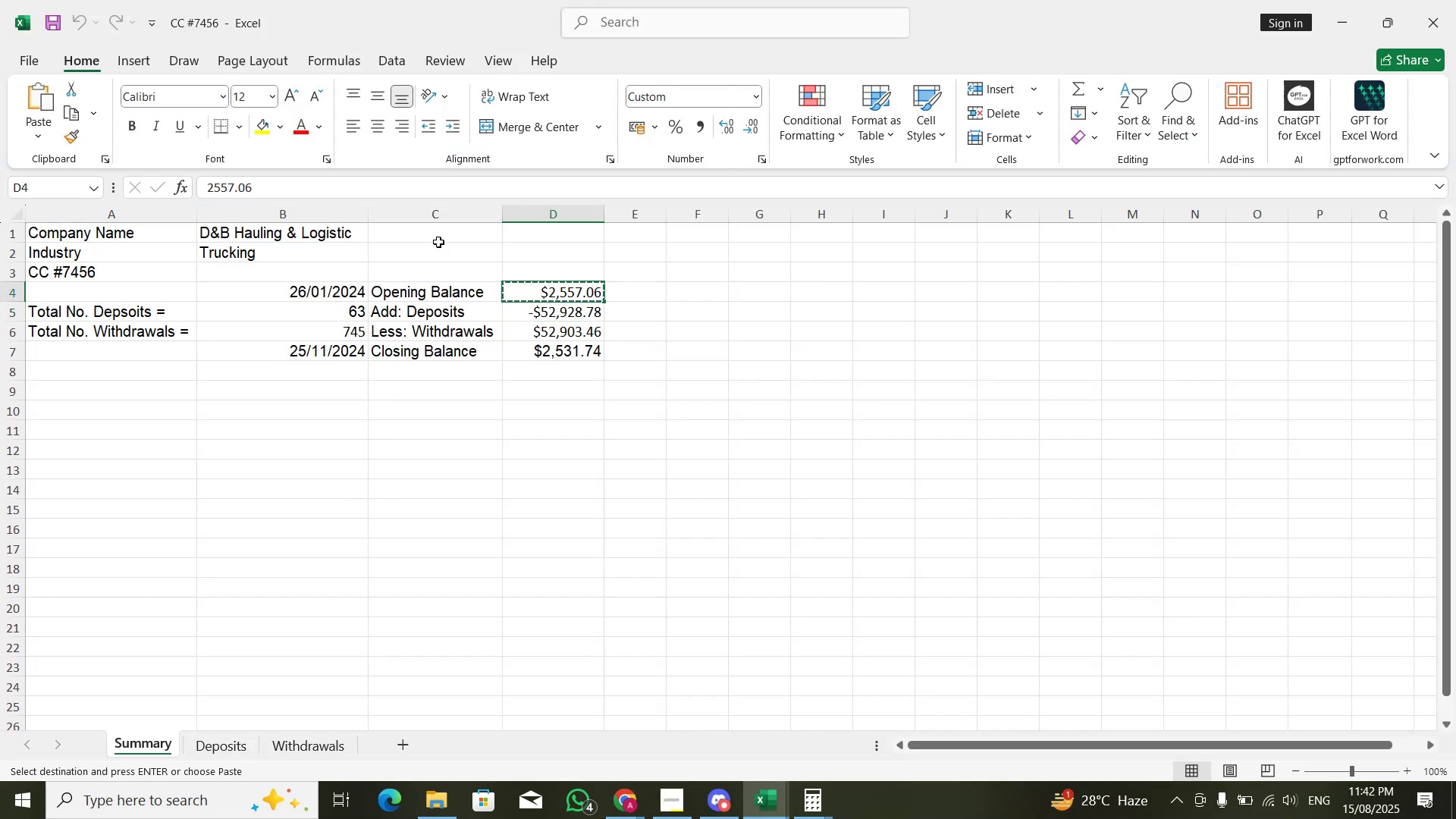 
key(Alt+AltLeft)
 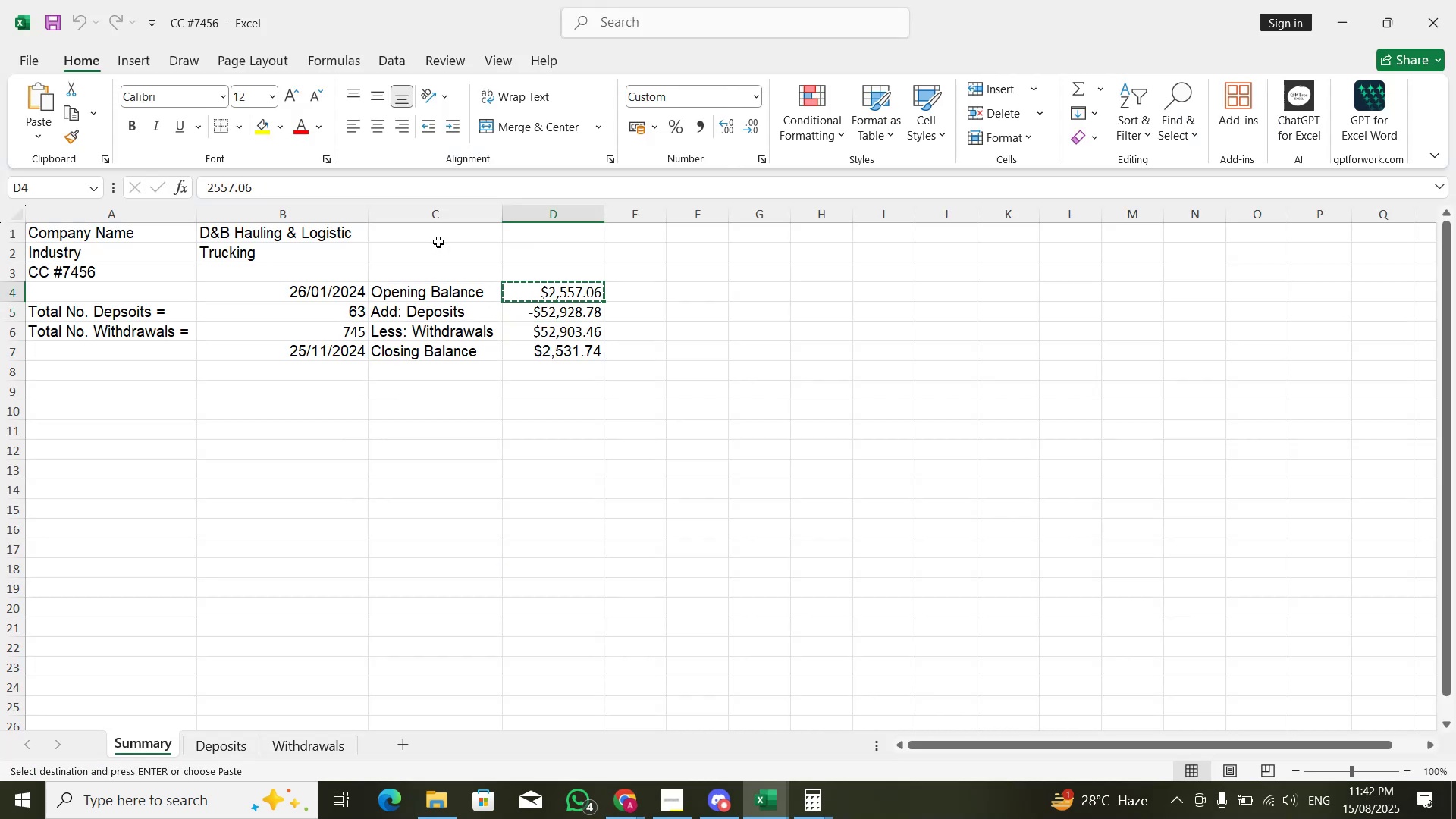 
key(Alt+Tab)
 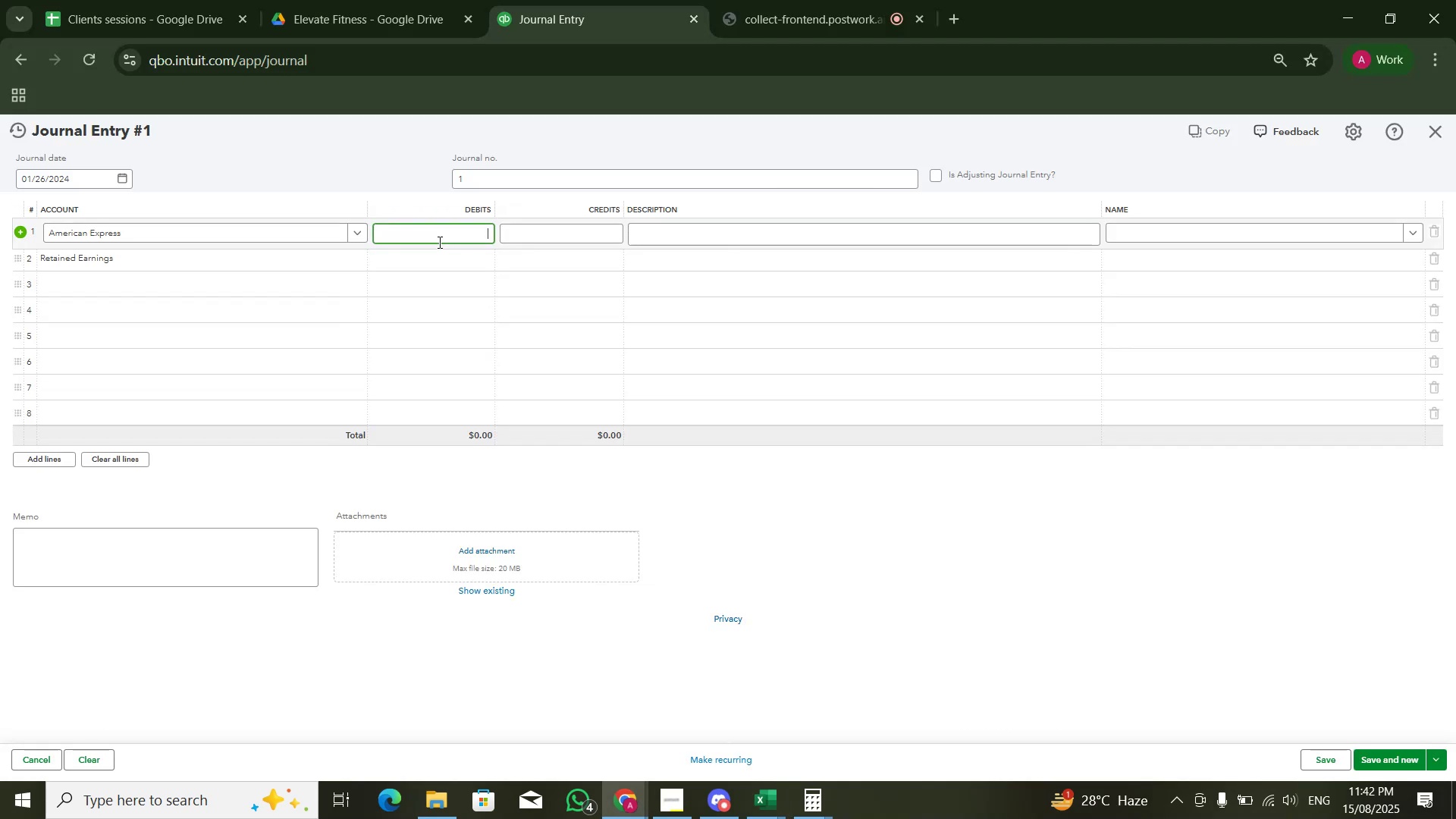 
key(Control+V)
 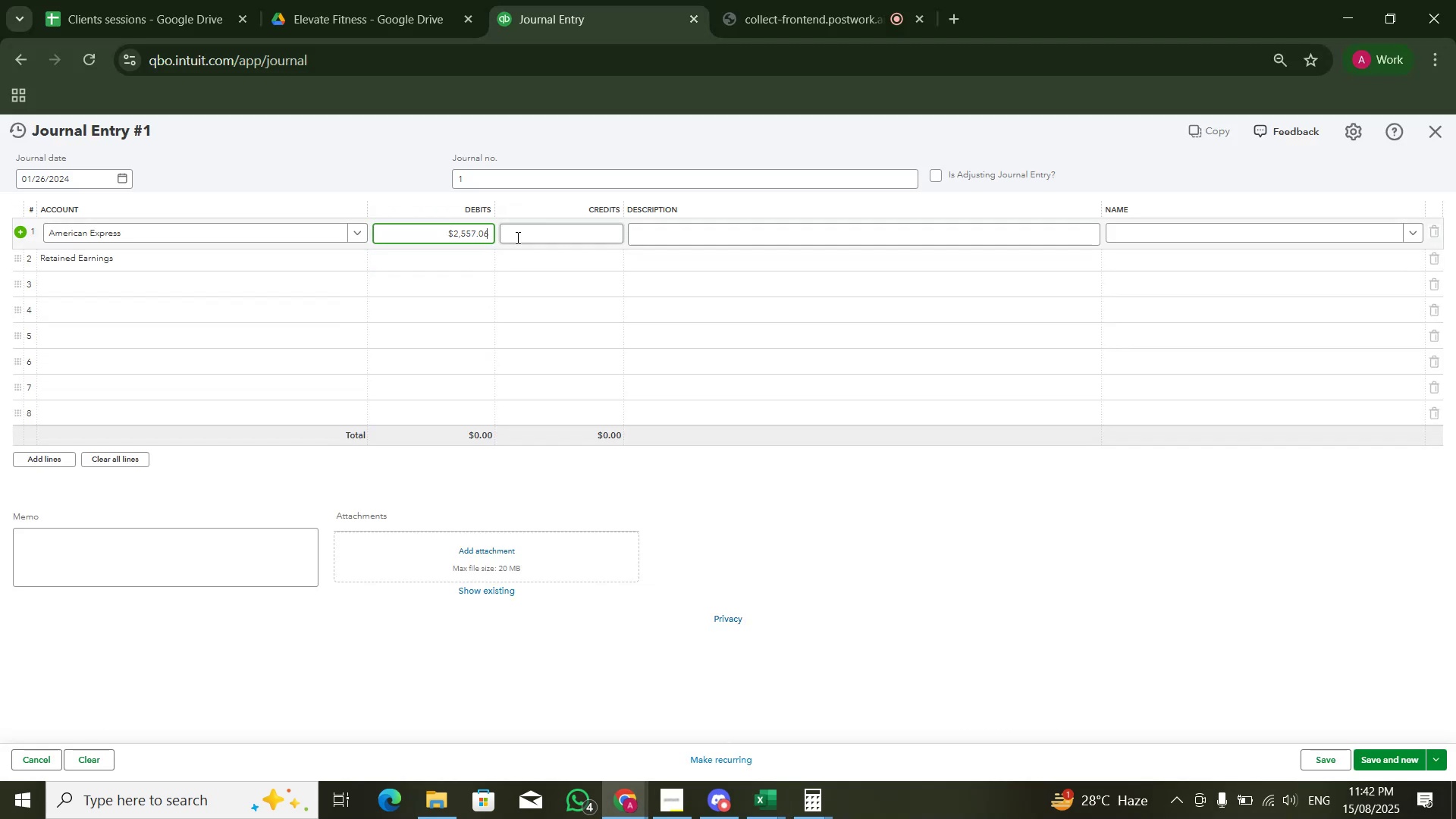 
left_click([537, 262])
 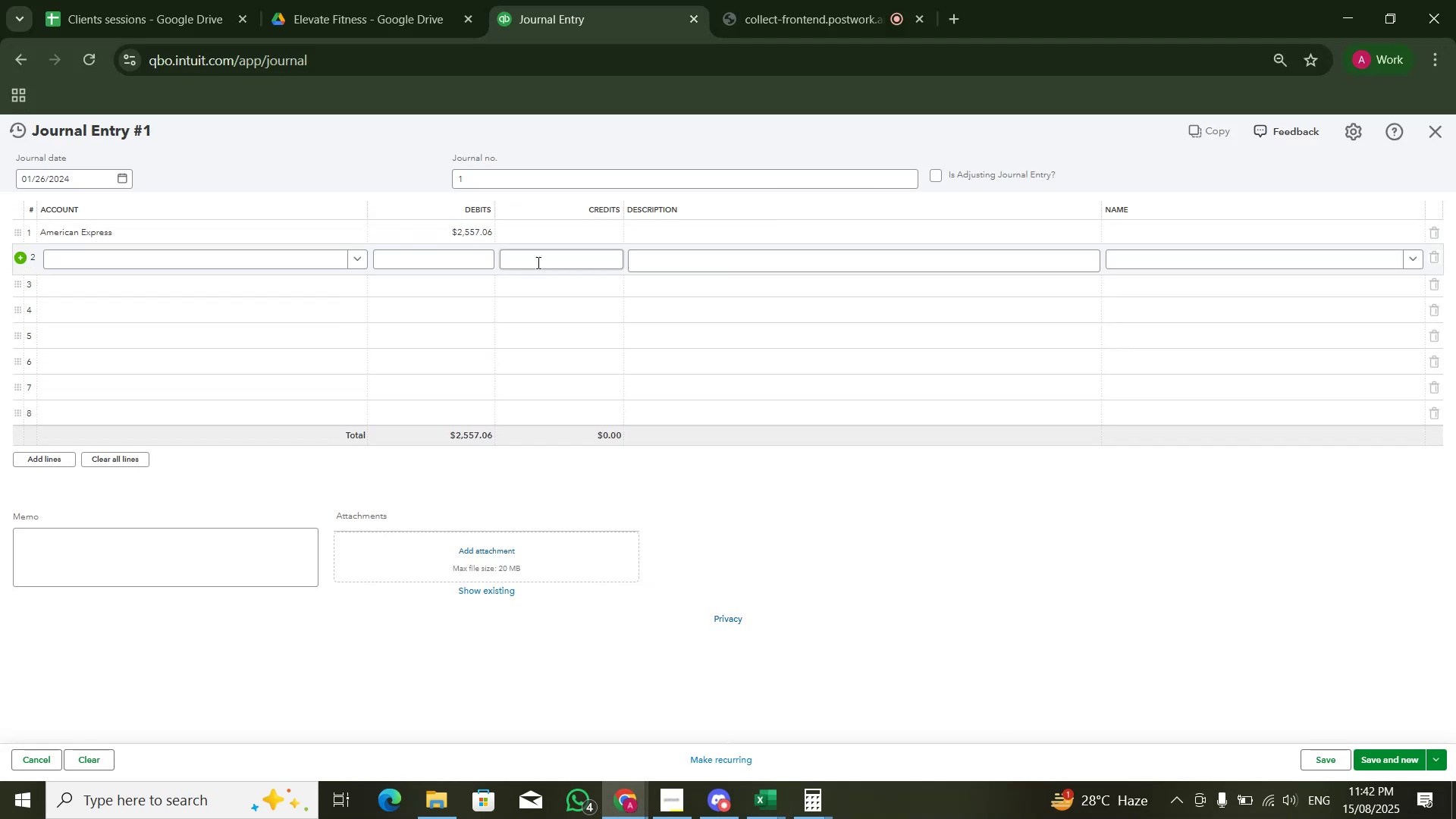 
key(Control+V)
 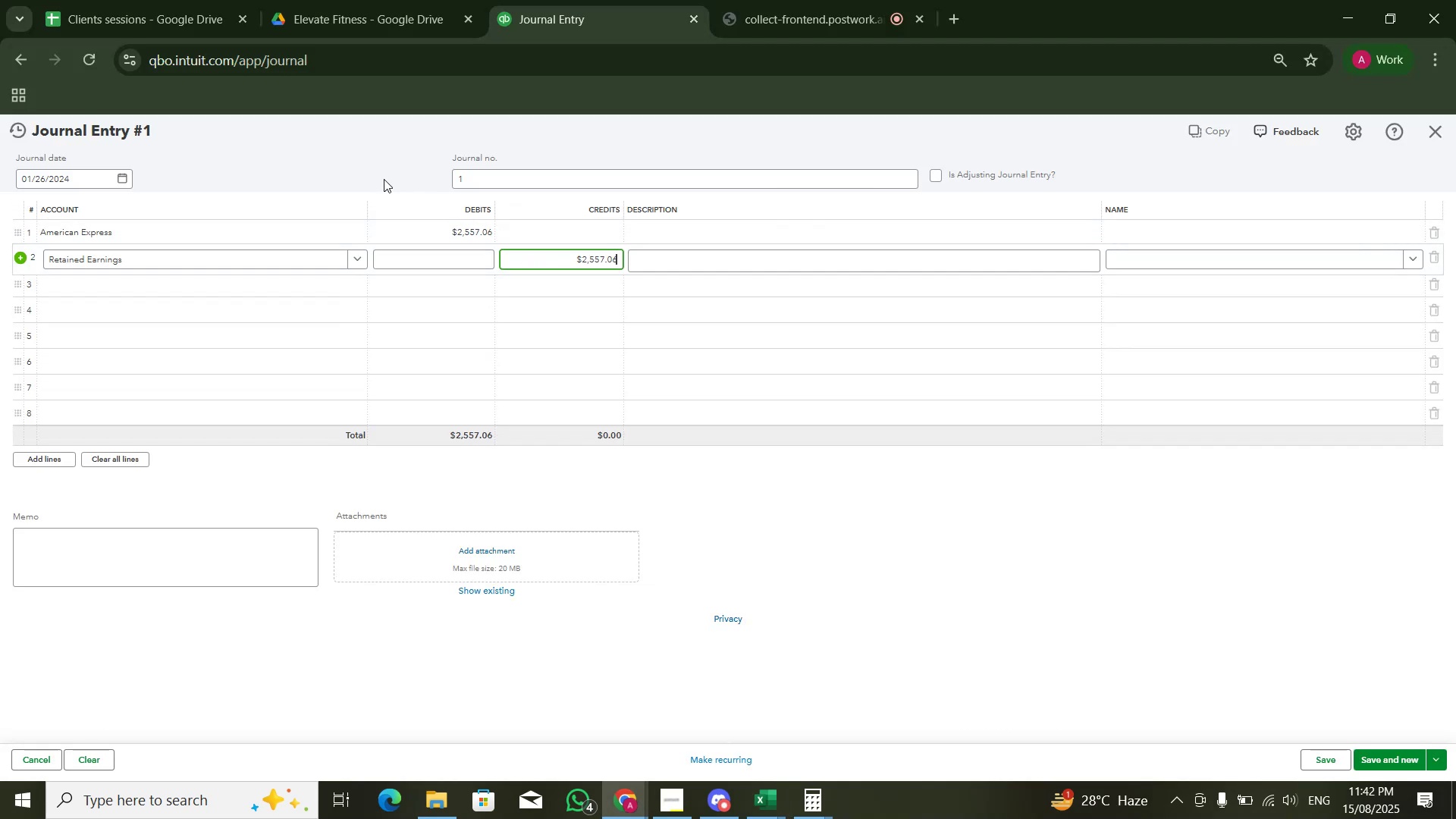 
left_click([384, 179])
 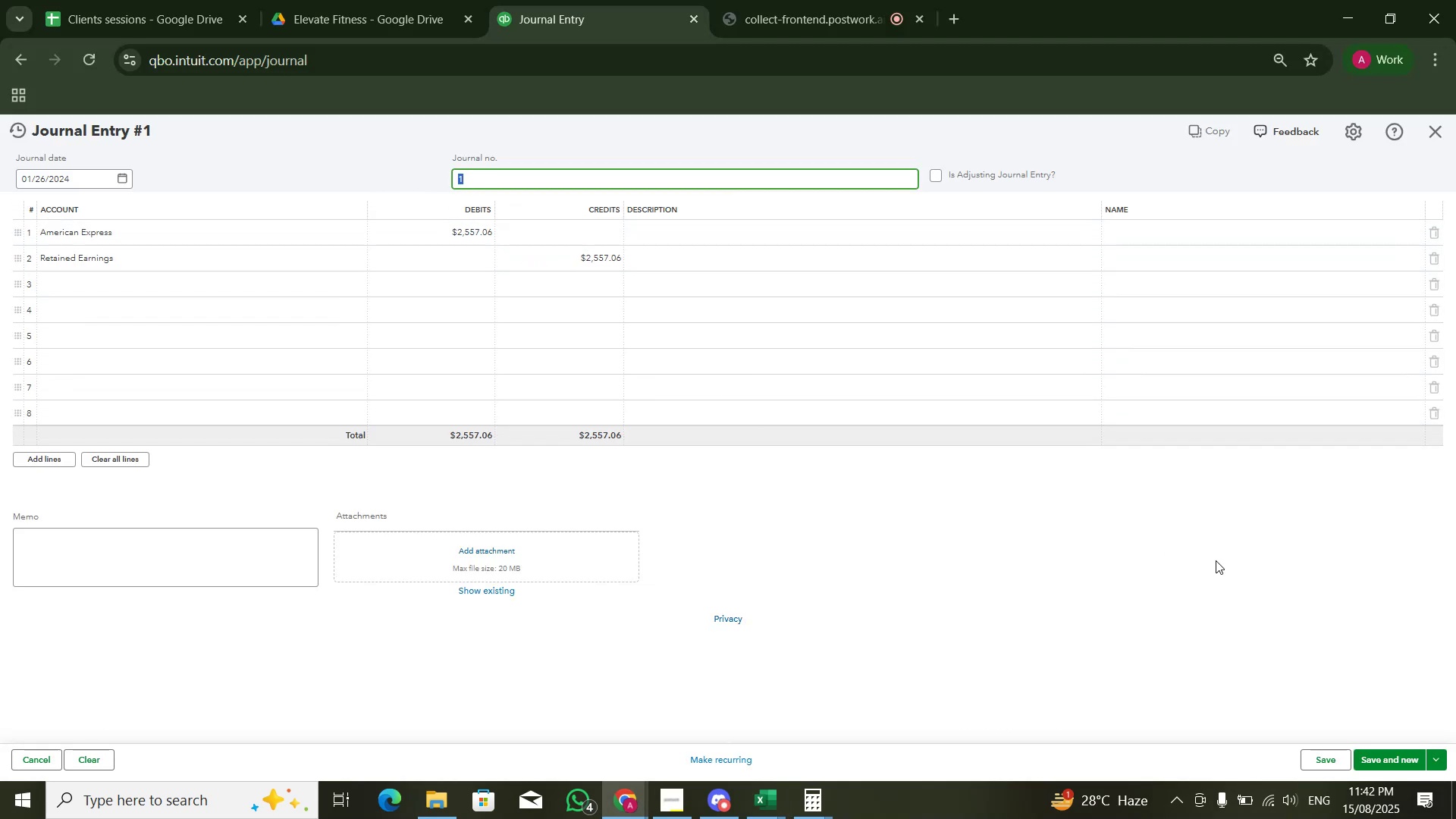 
left_click([1229, 566])
 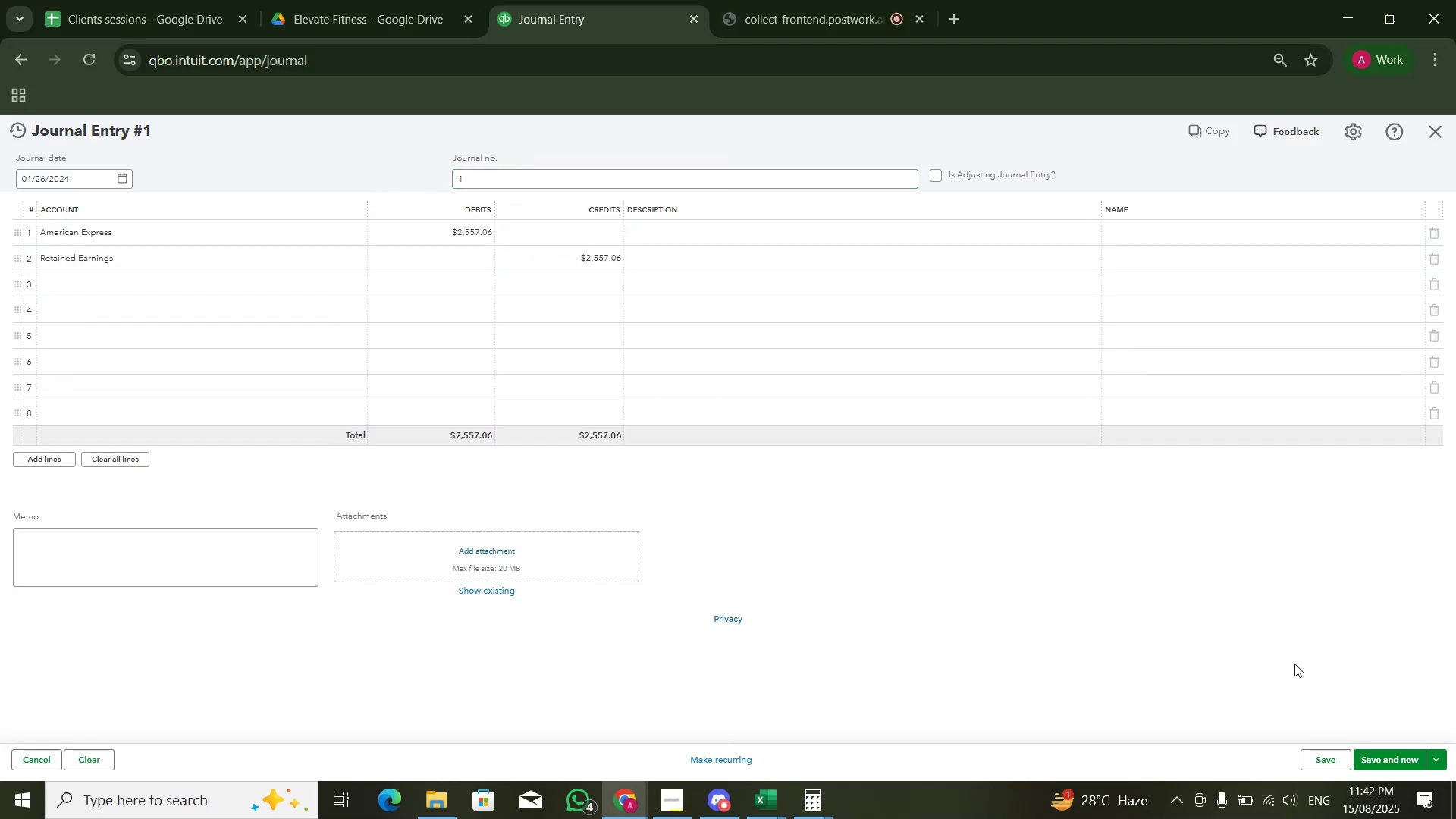 
mouse_move([1386, 736])
 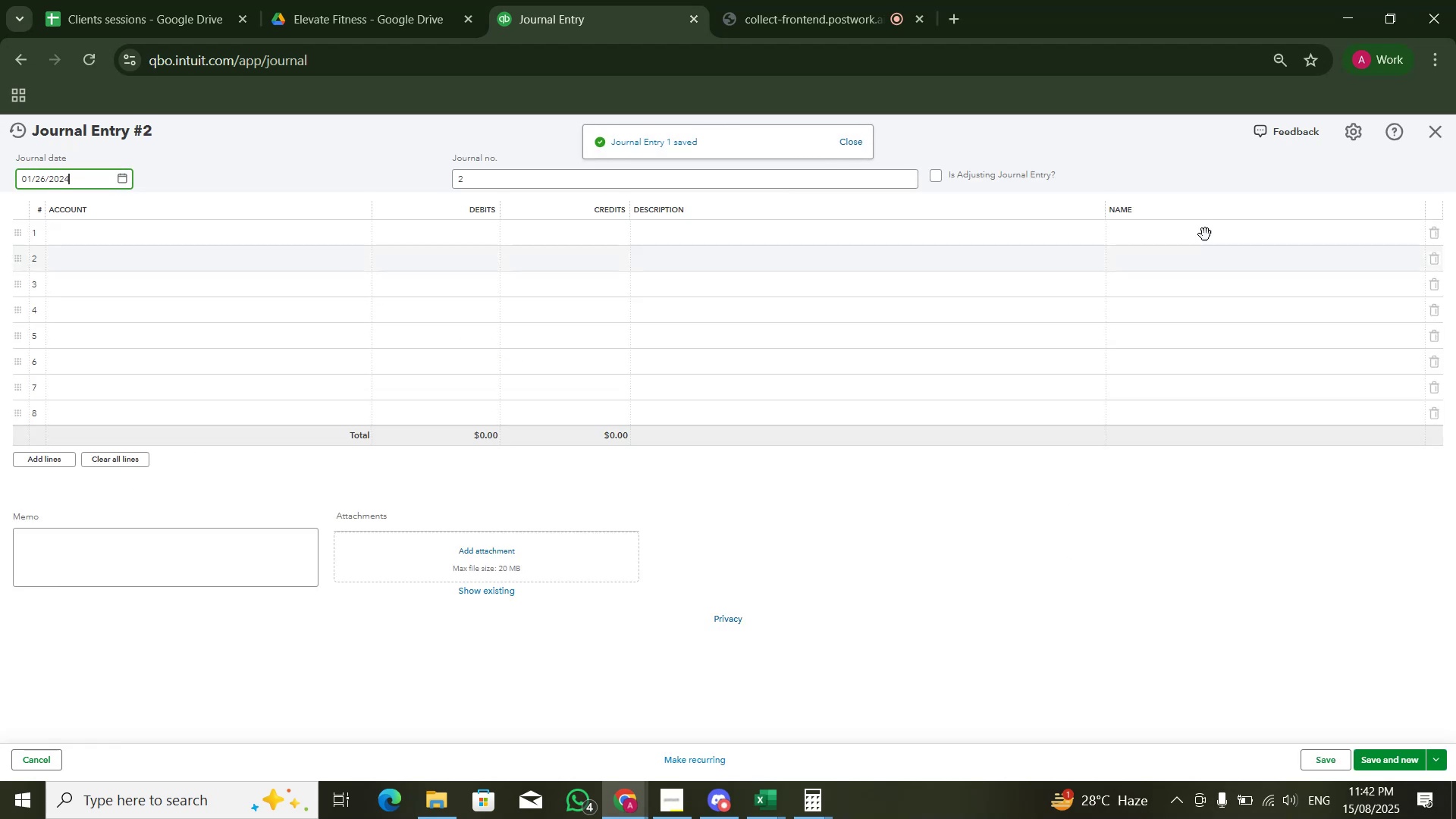 
left_click([1426, 127])
 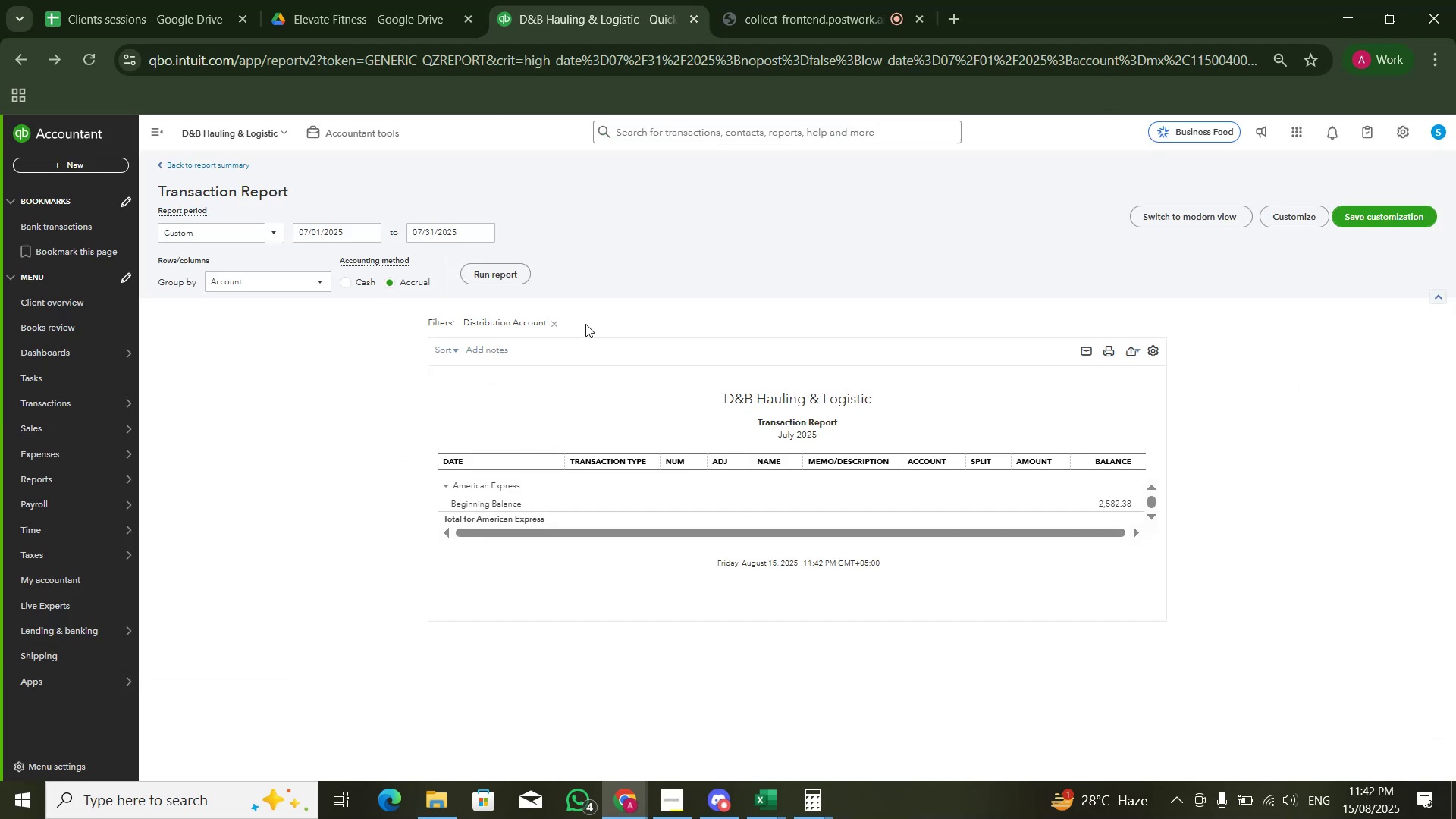 
wait(6.1)
 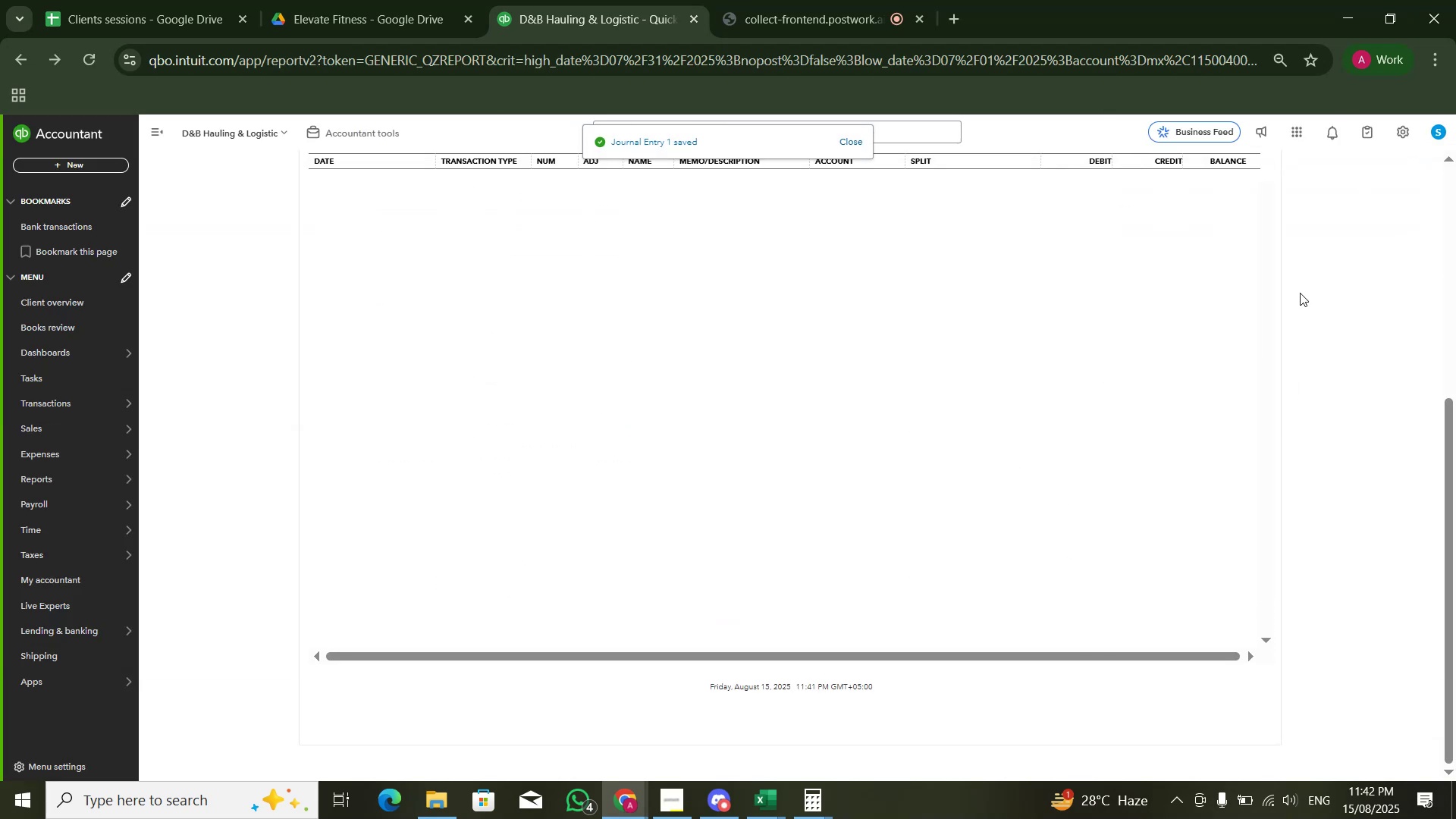 
key(Alt+AltLeft)
 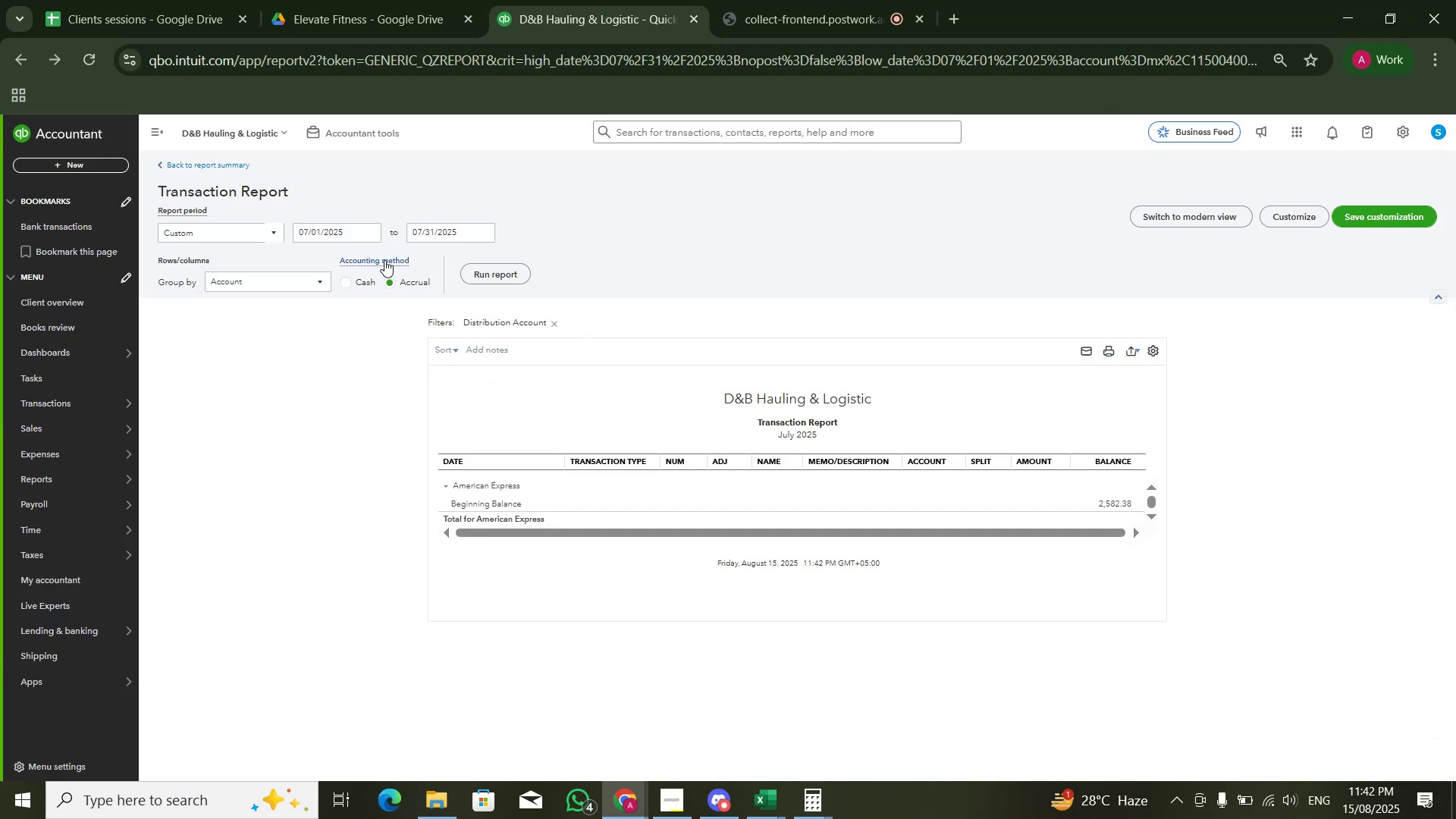 
key(Alt+Tab)
 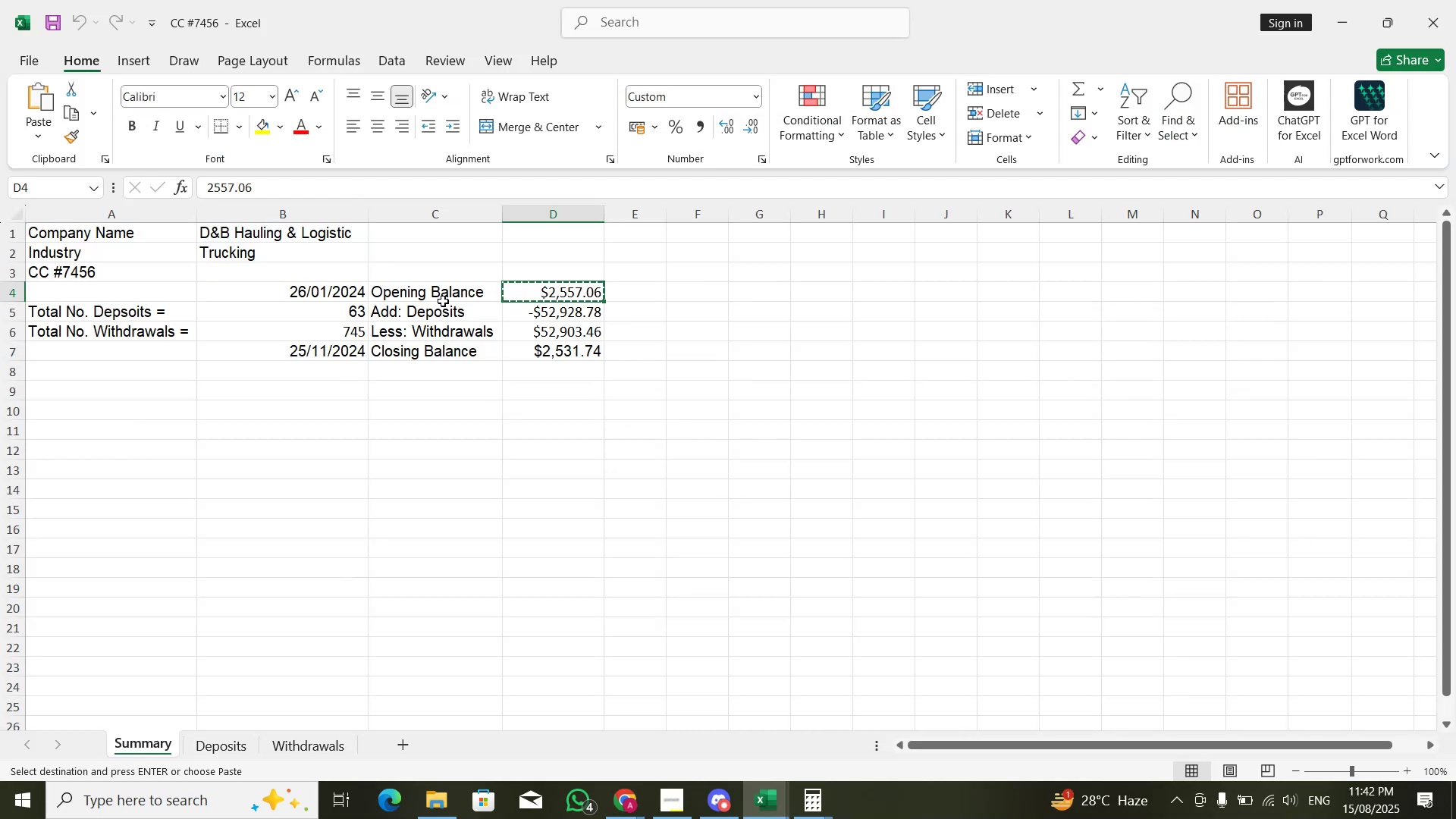 
key(Alt+AltLeft)
 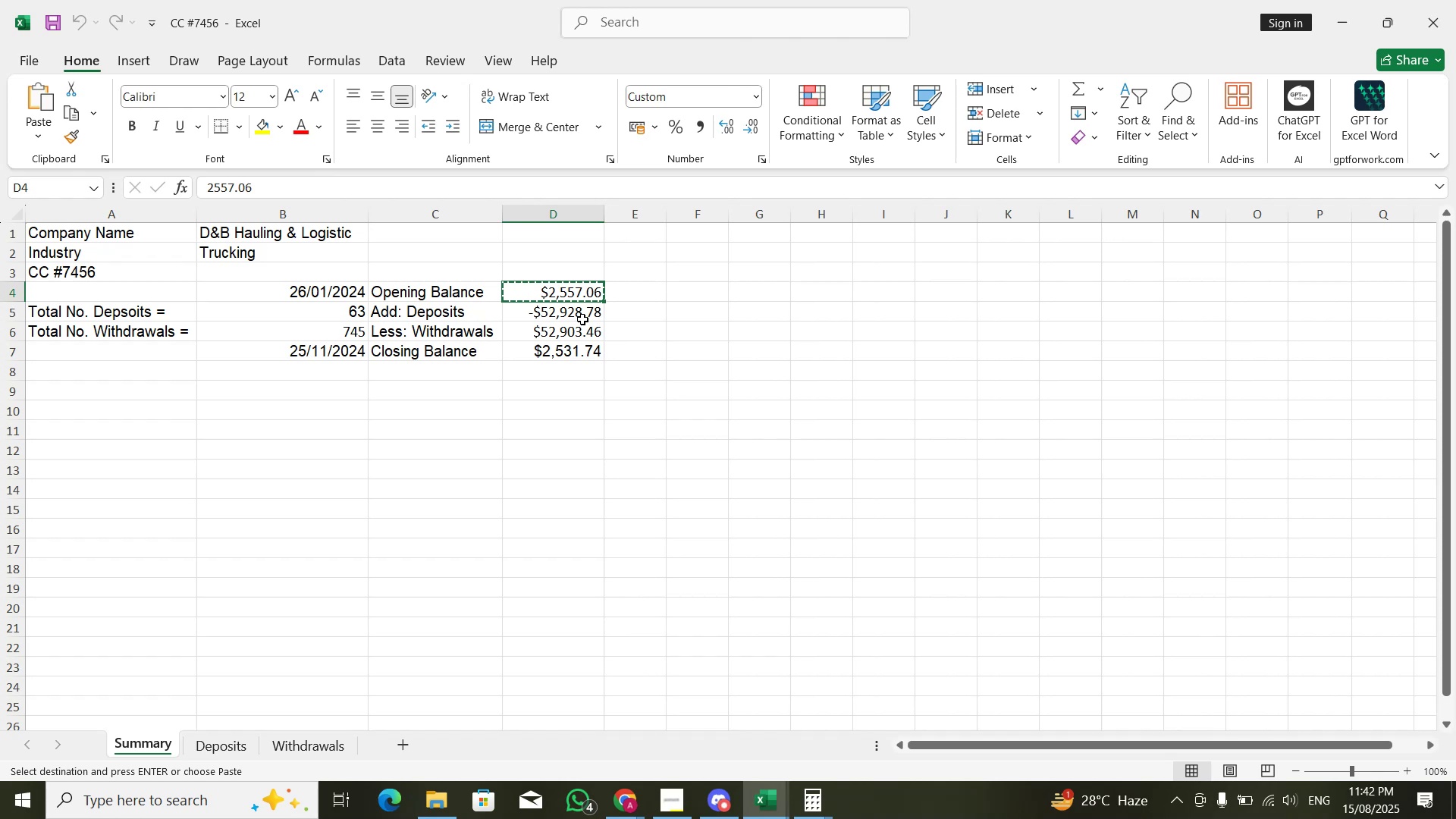 
key(Alt+Tab)
 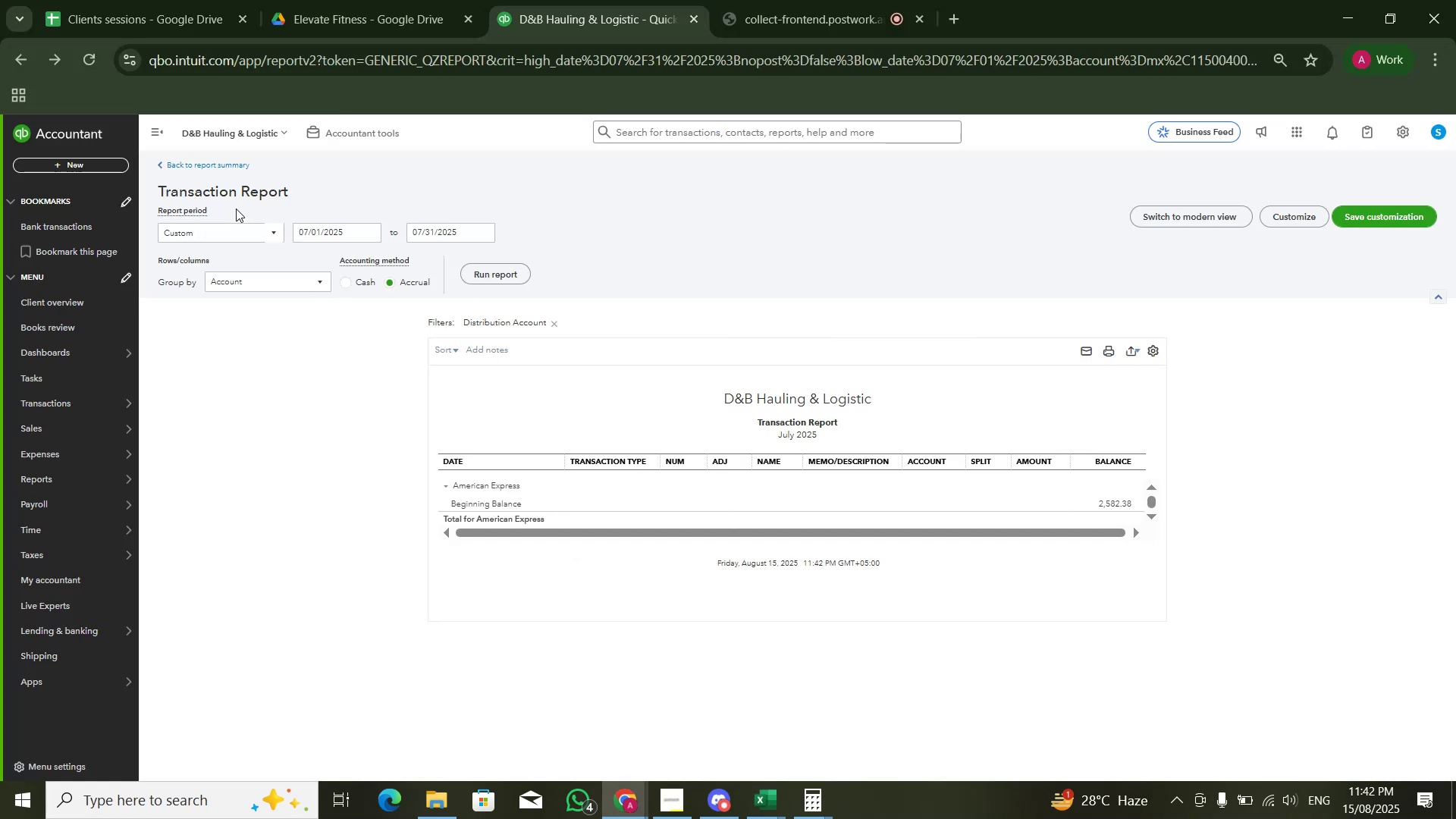 
mouse_move([238, 184])
 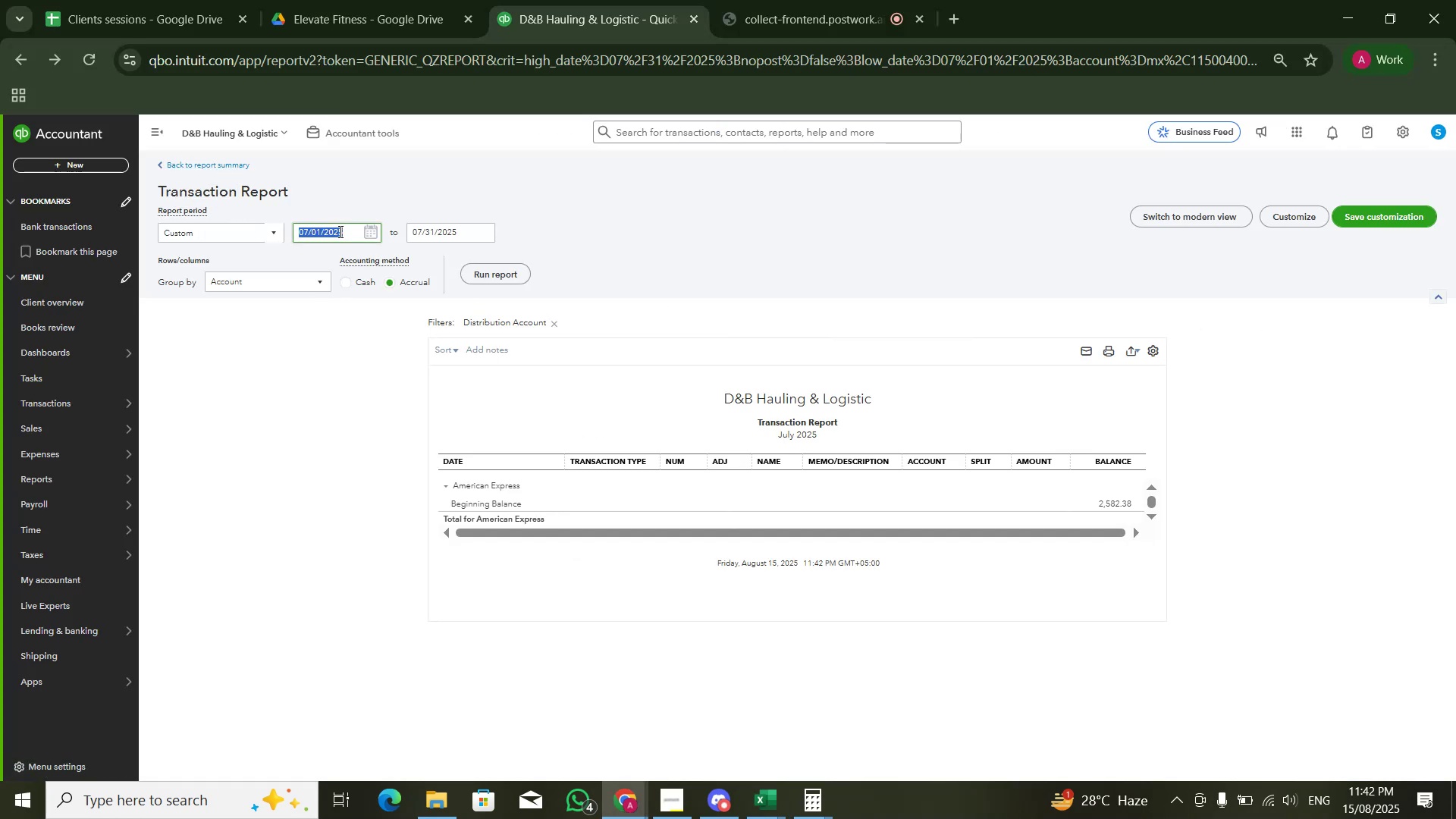 
key(Numpad0)
 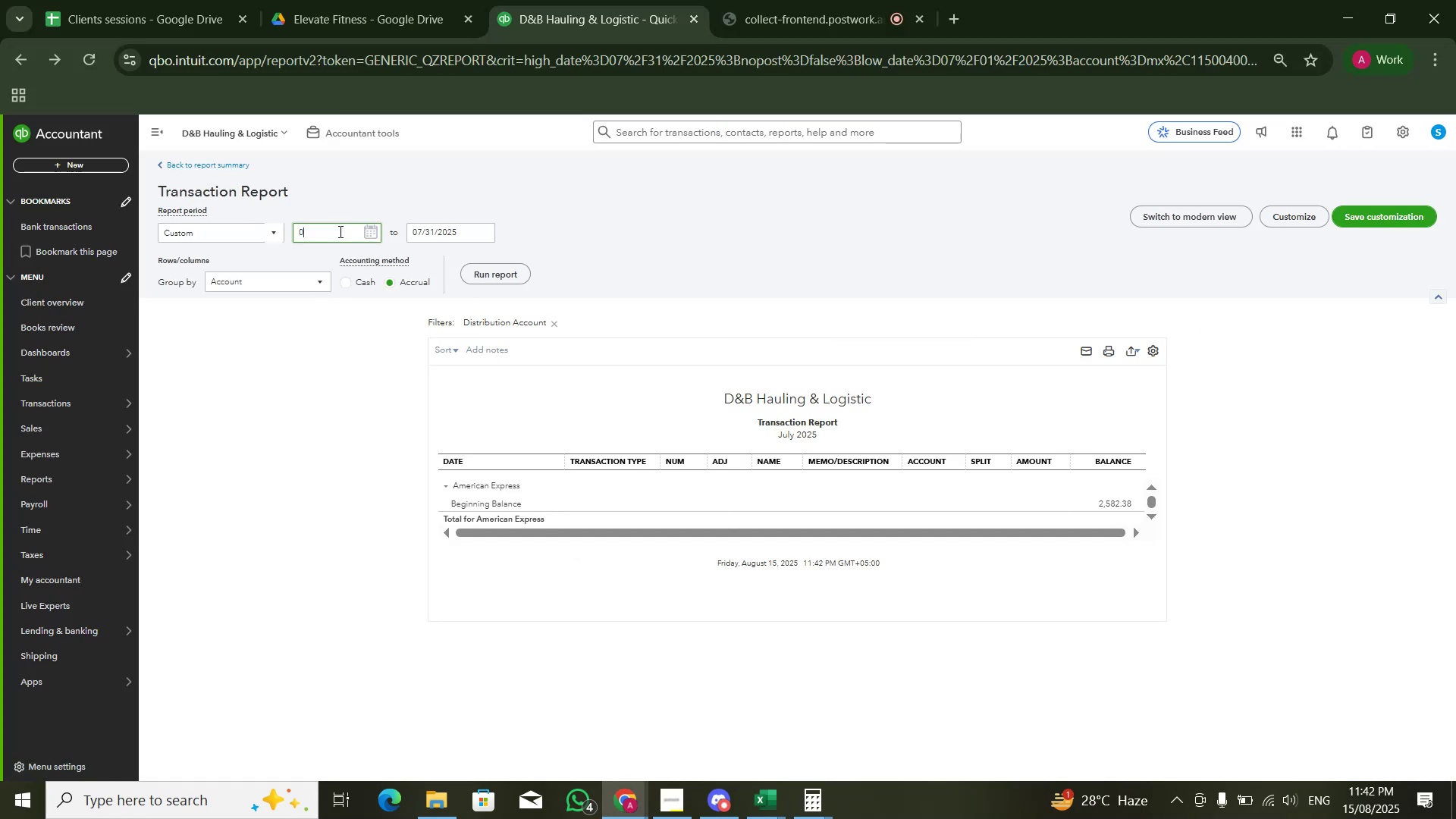 
key(Numpad1)
 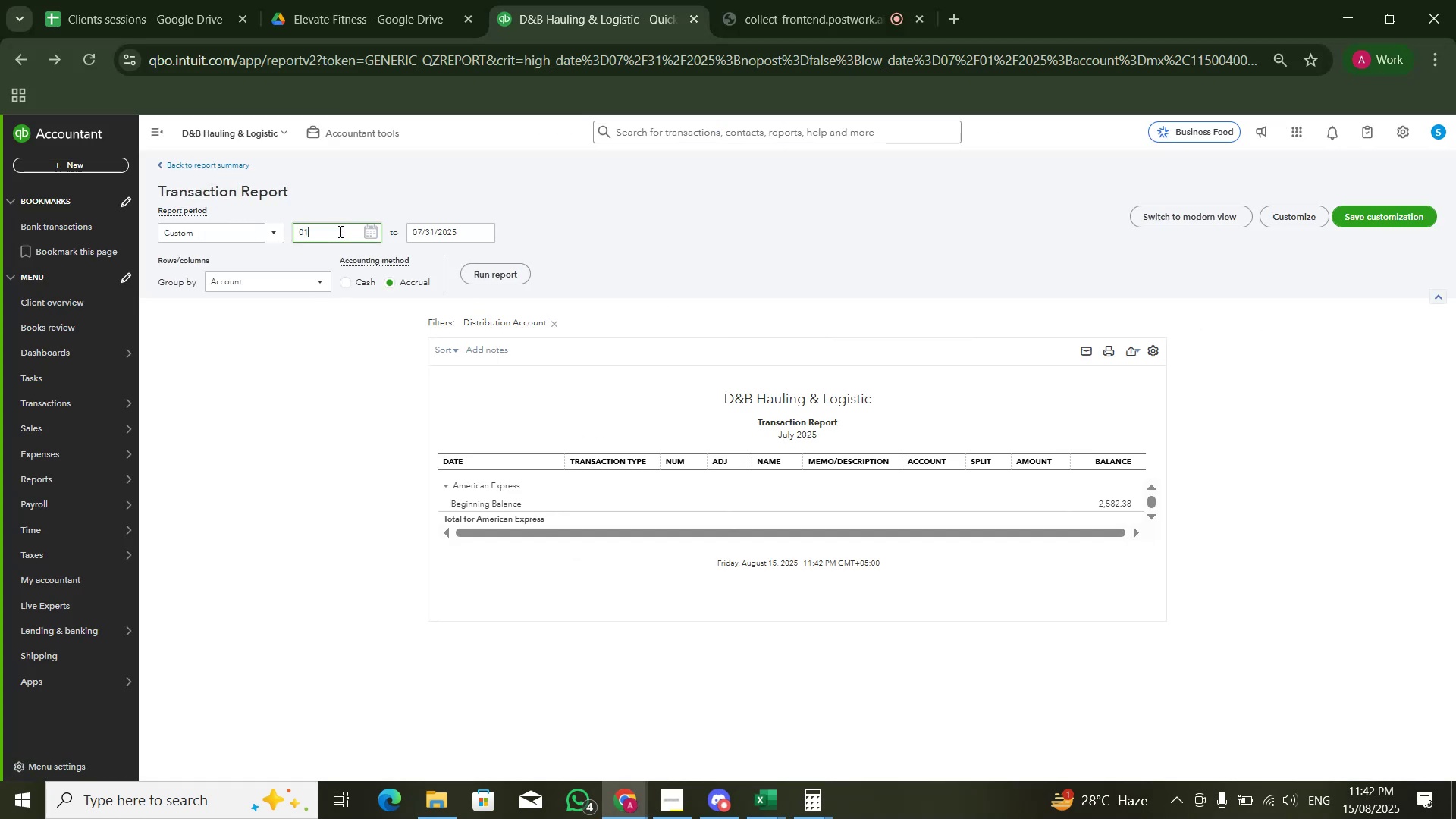 
key(Numpad0)
 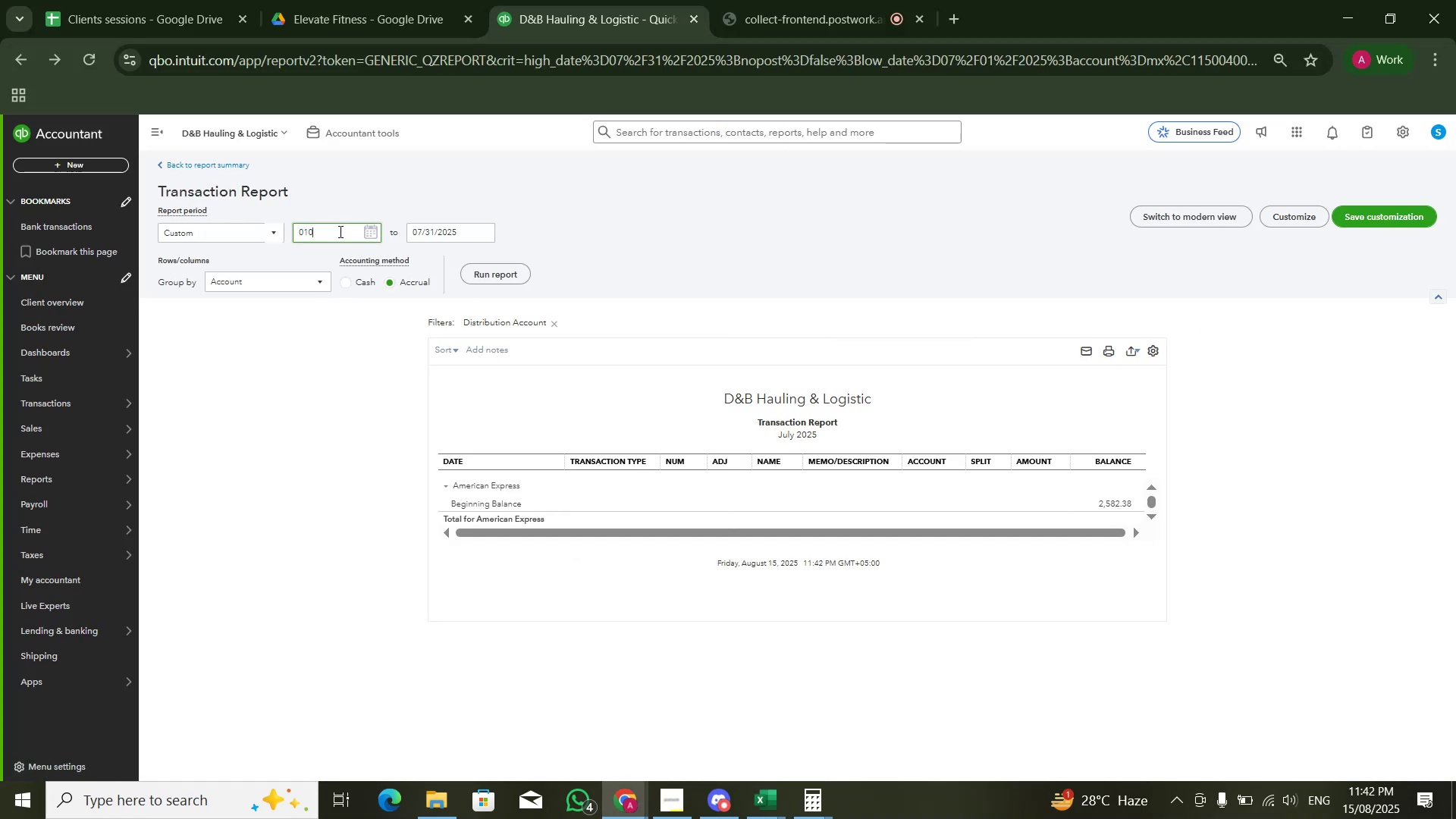 
key(Numpad1)
 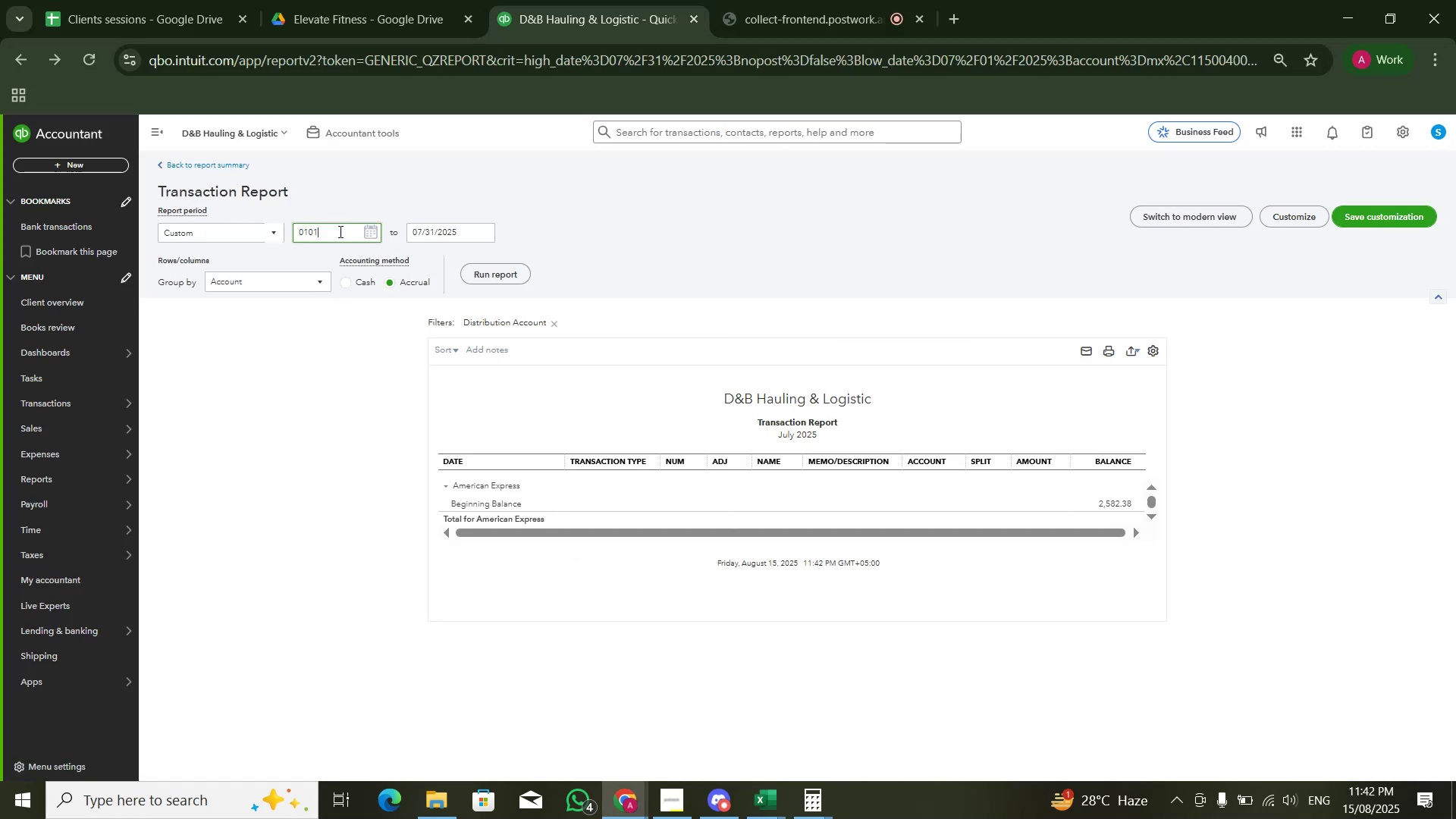 
key(Numpad2)
 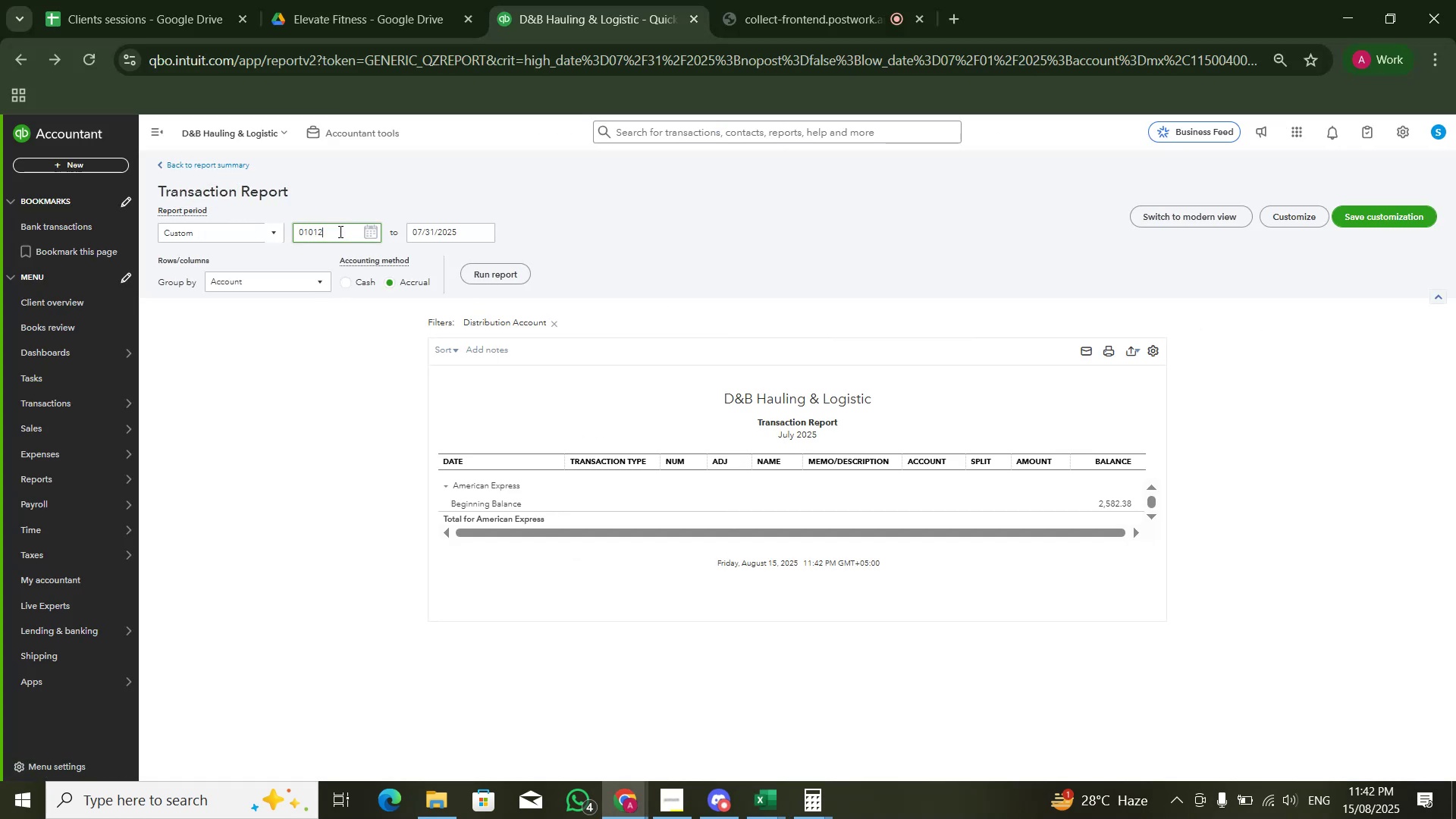 
key(Numpad0)
 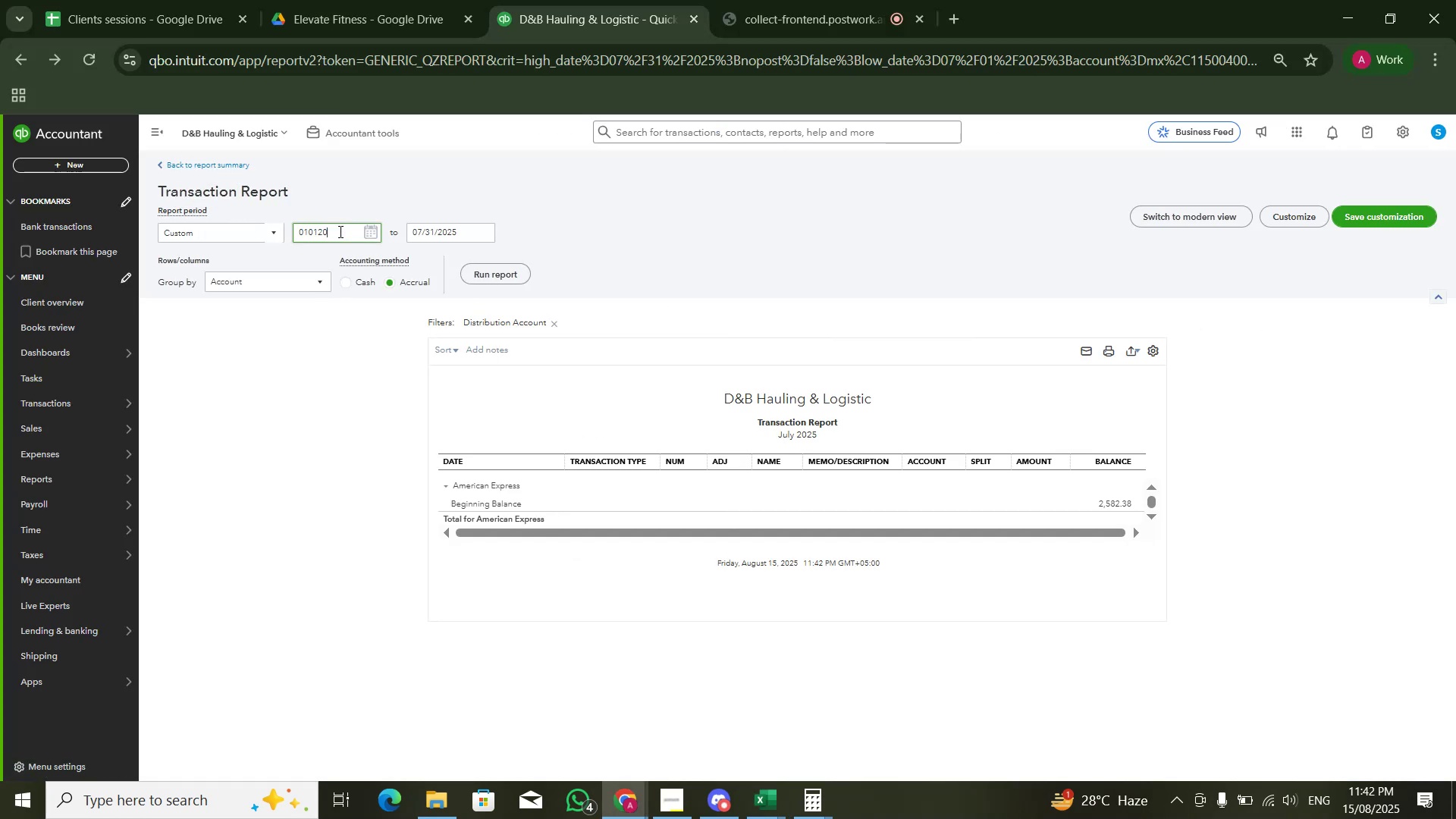 
key(Numpad2)
 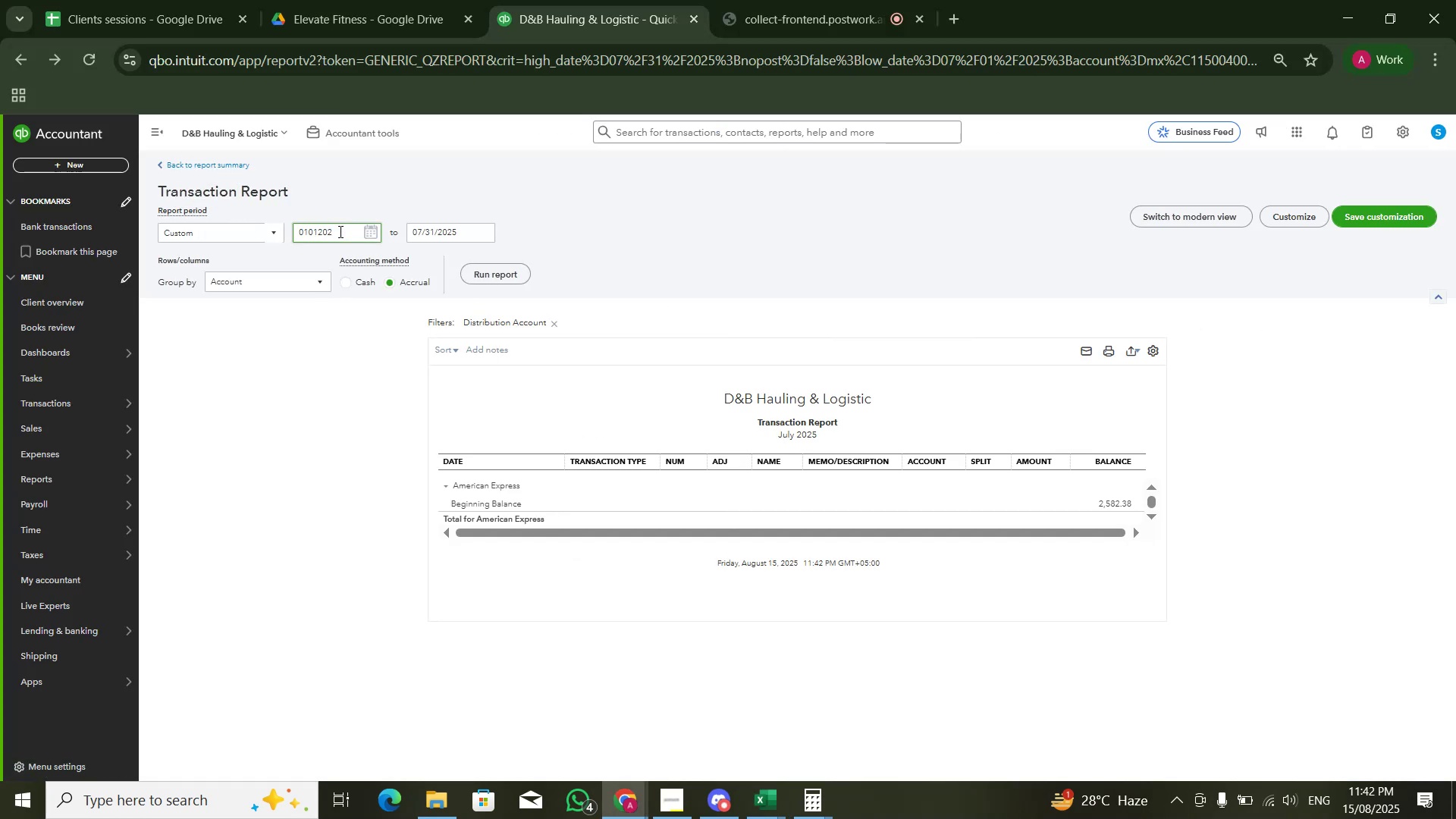 
key(Numpad4)
 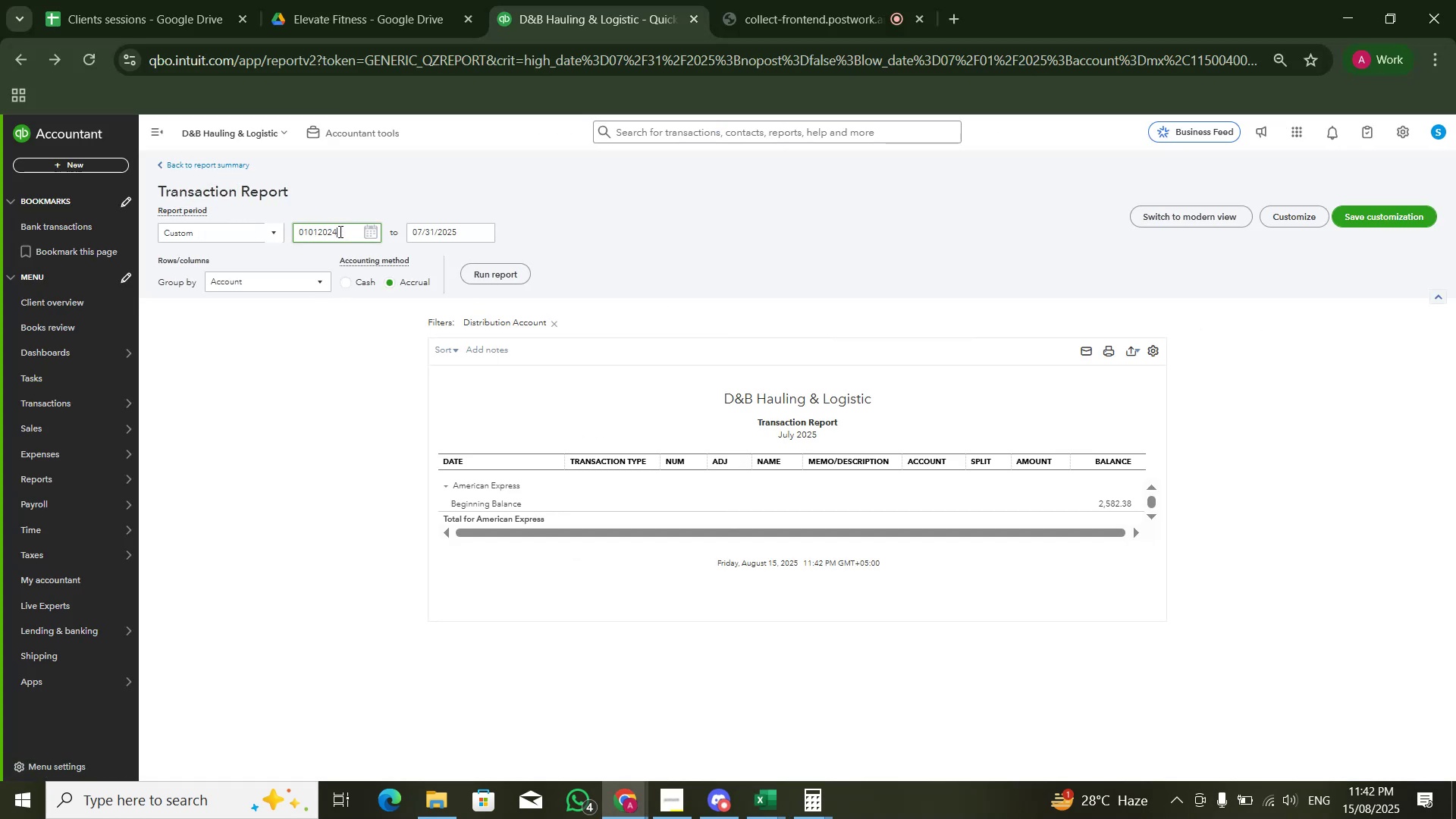 
key(Tab)
 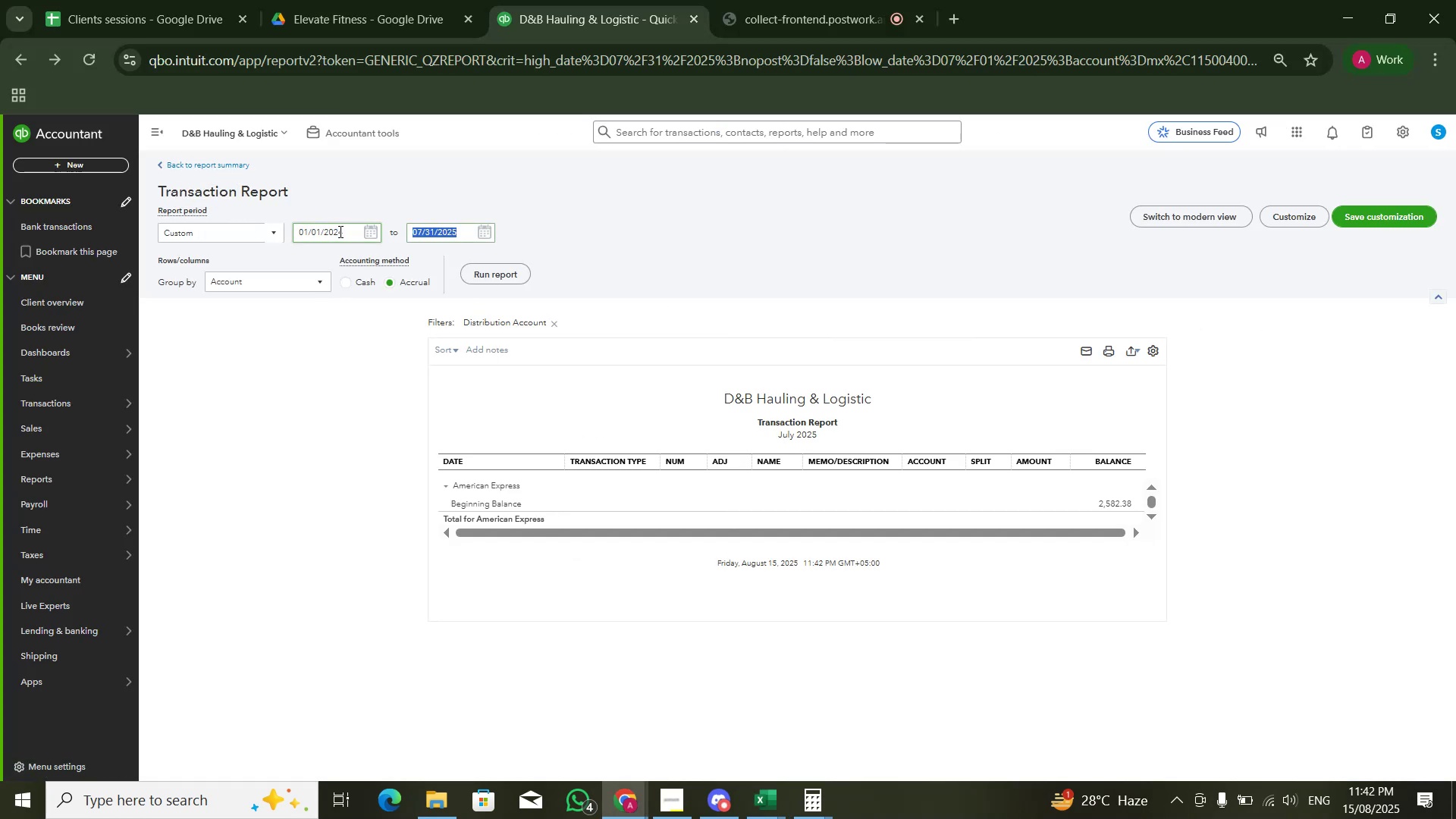 
key(Tab)
 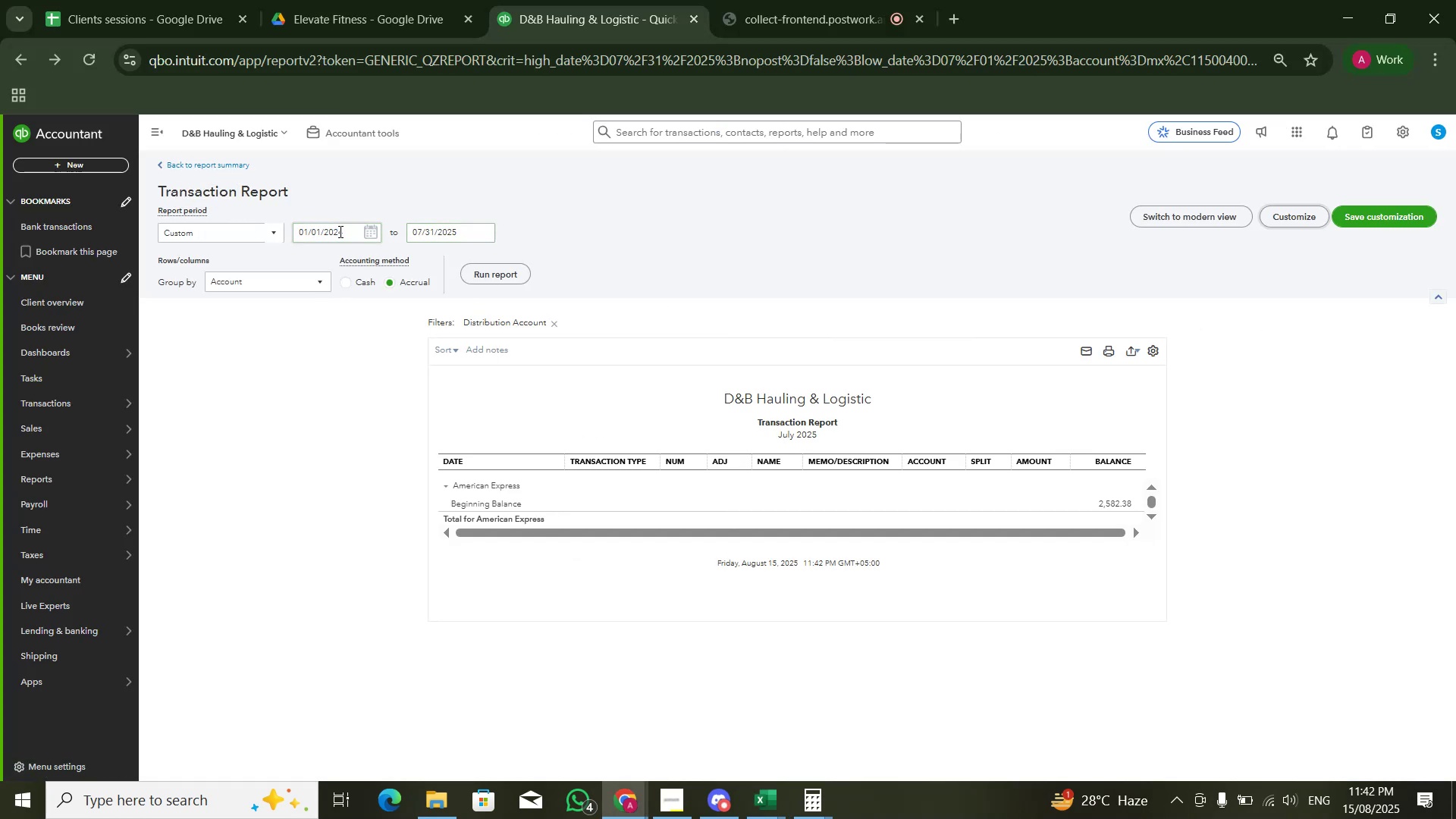 
key(Tab)
 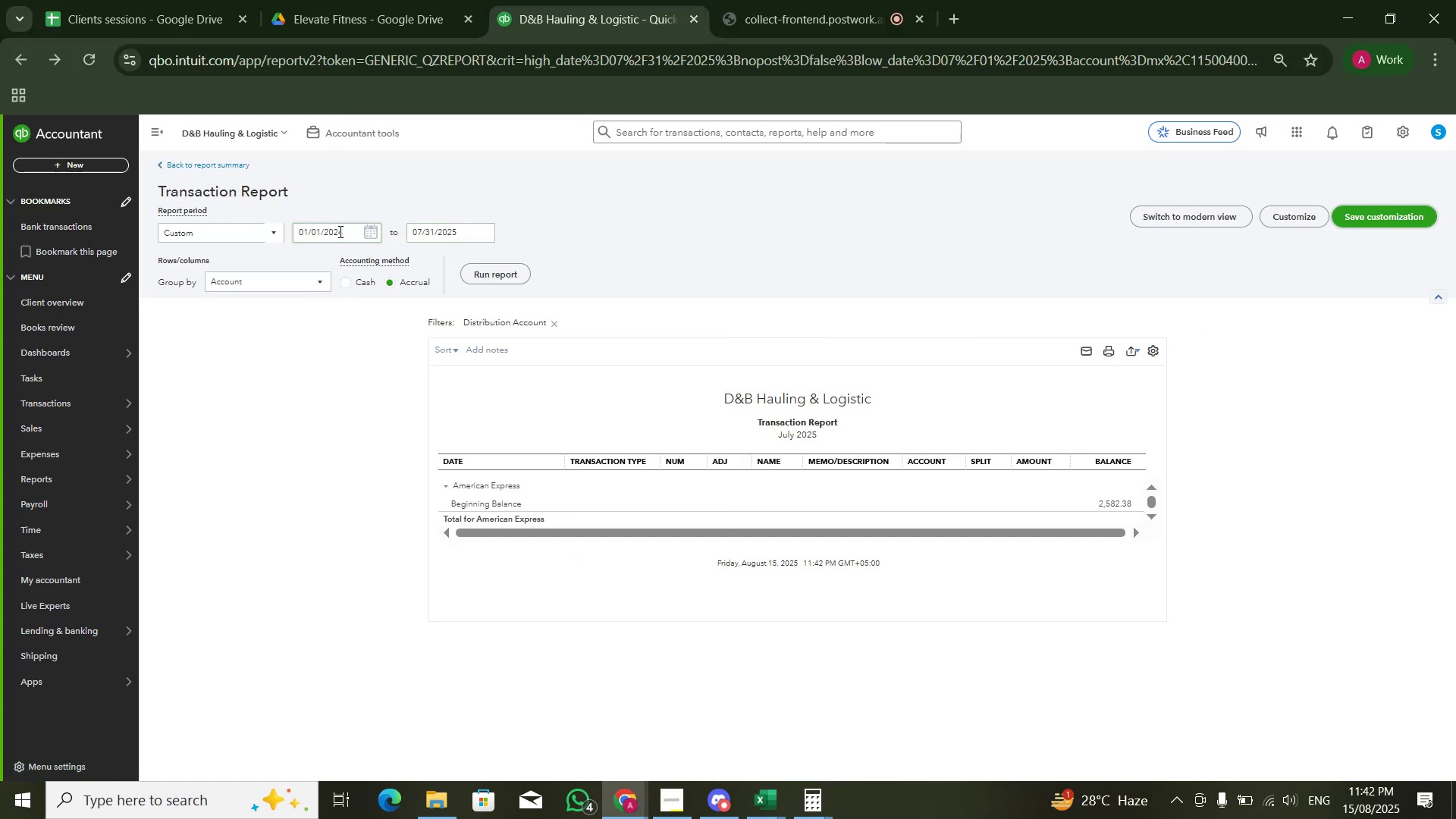 
left_click([339, 231])
 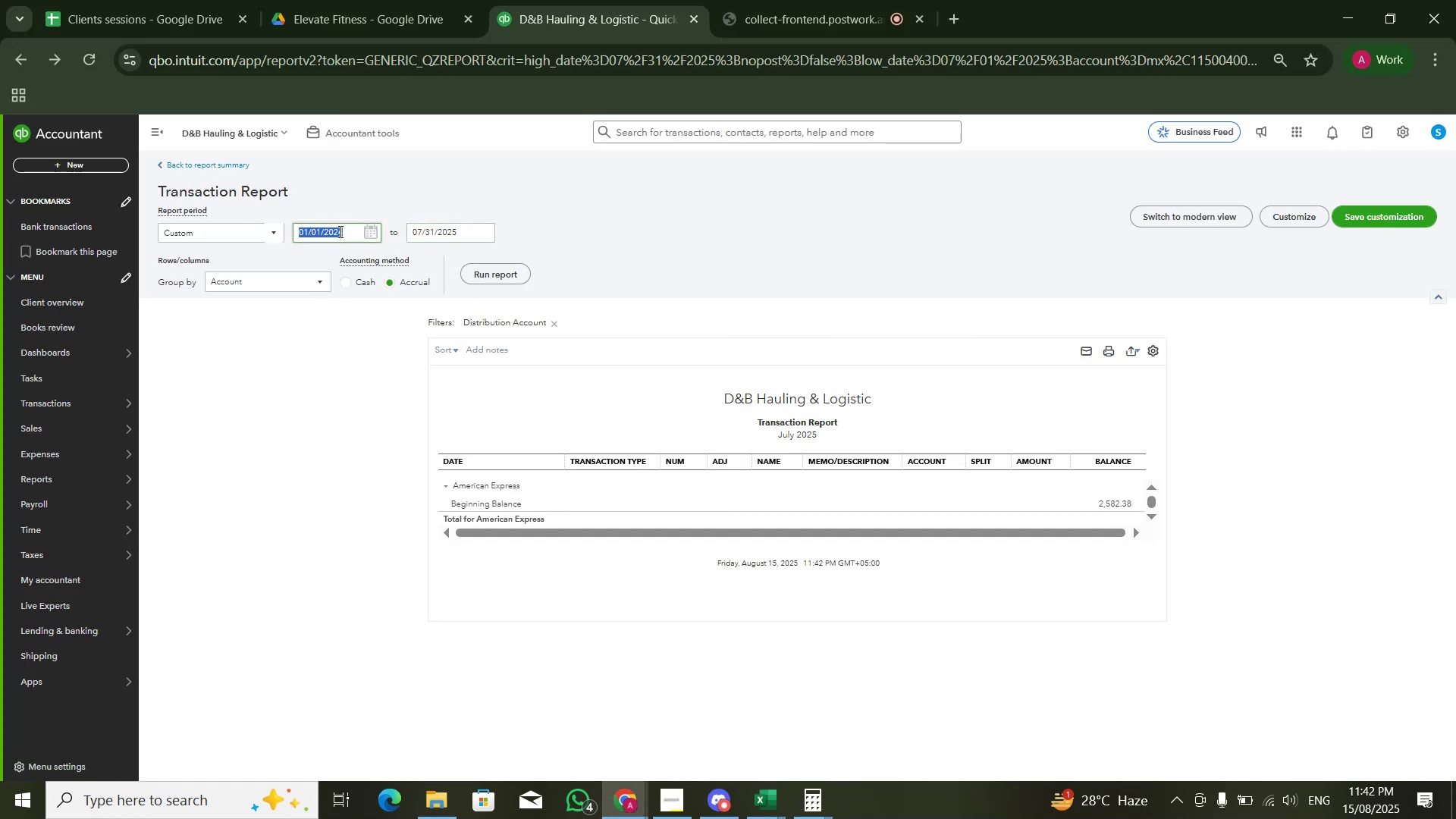 
key(ArrowRight)
 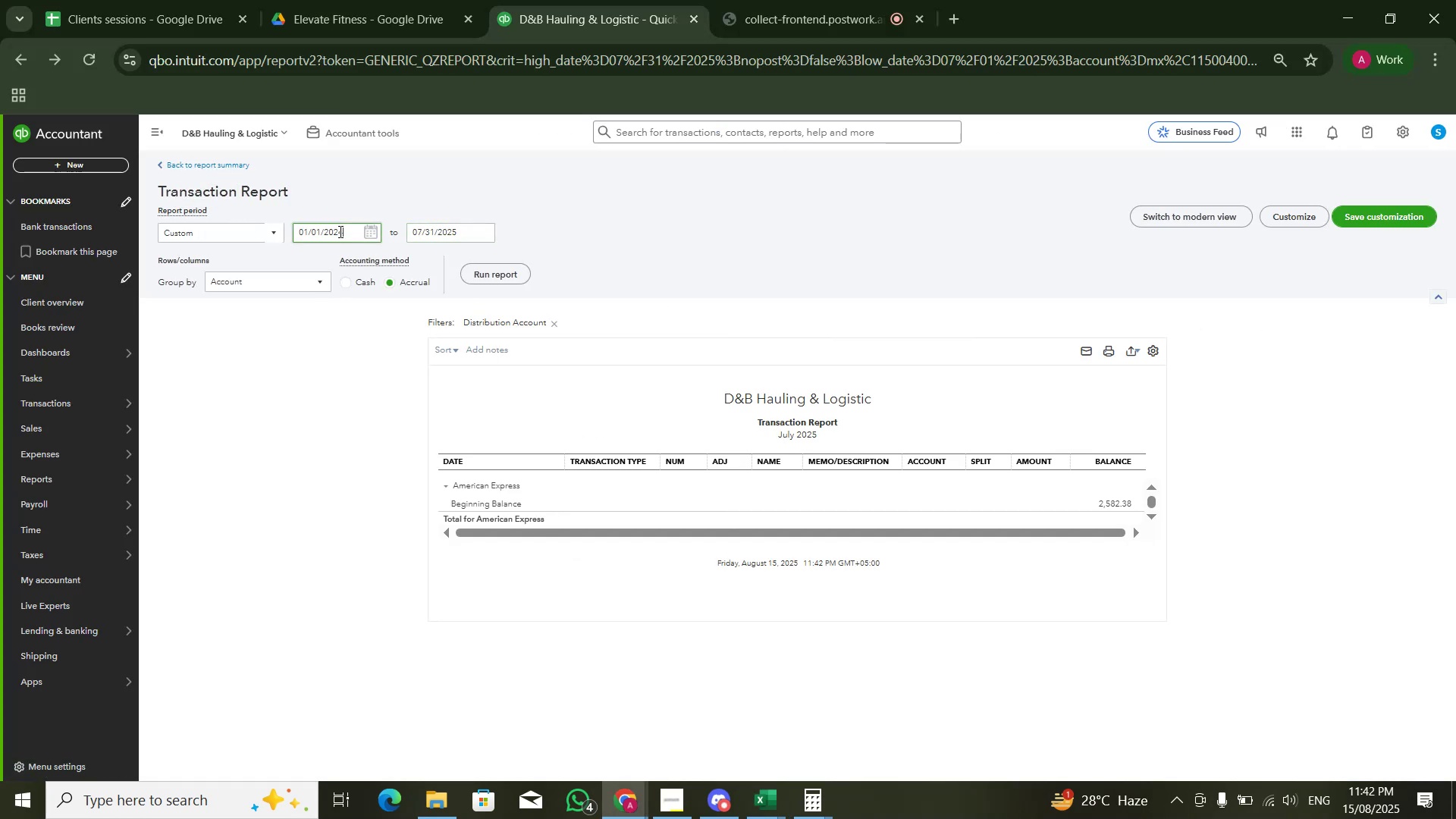 
key(Backspace)
 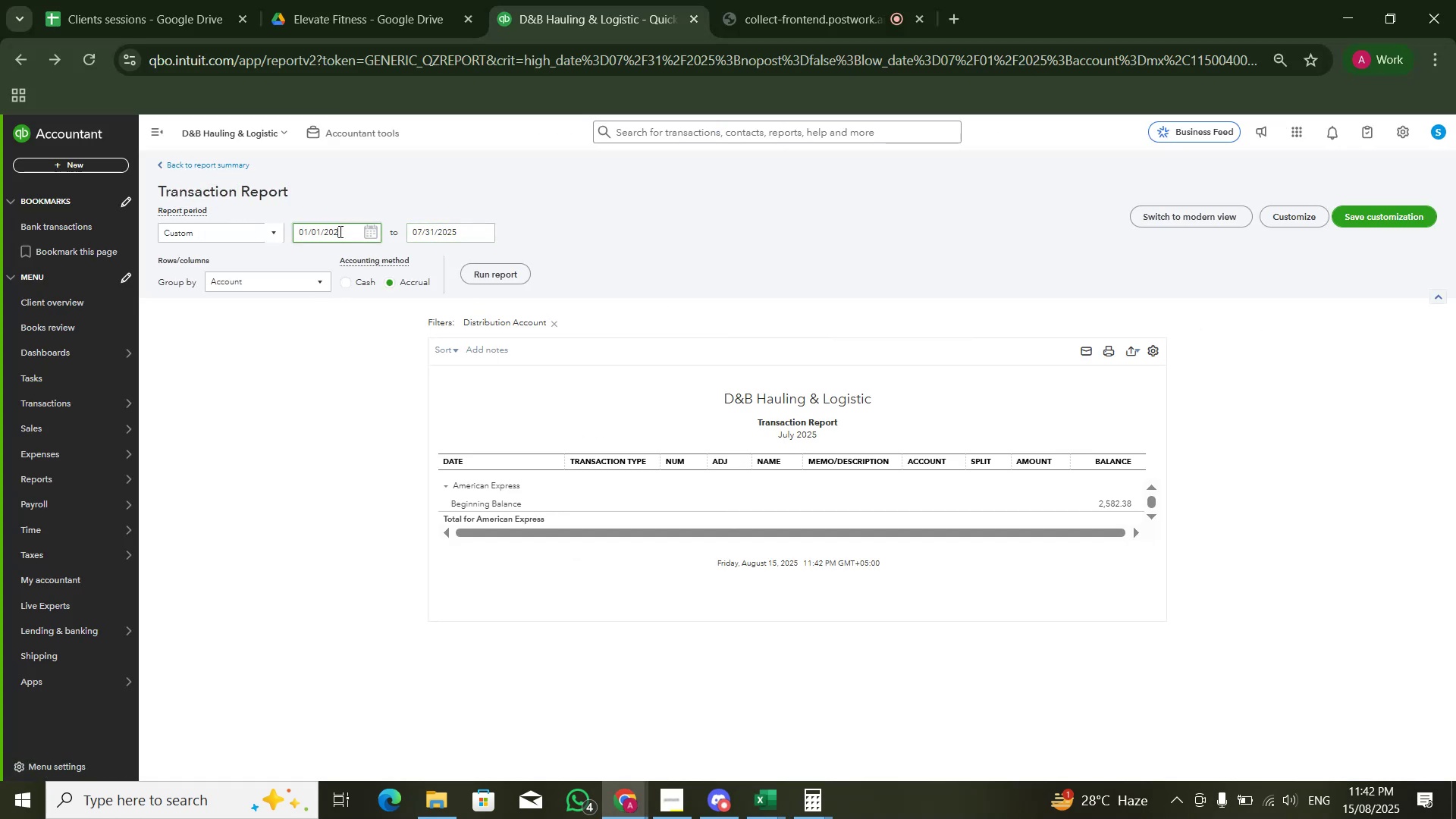 
key(Numpad0)
 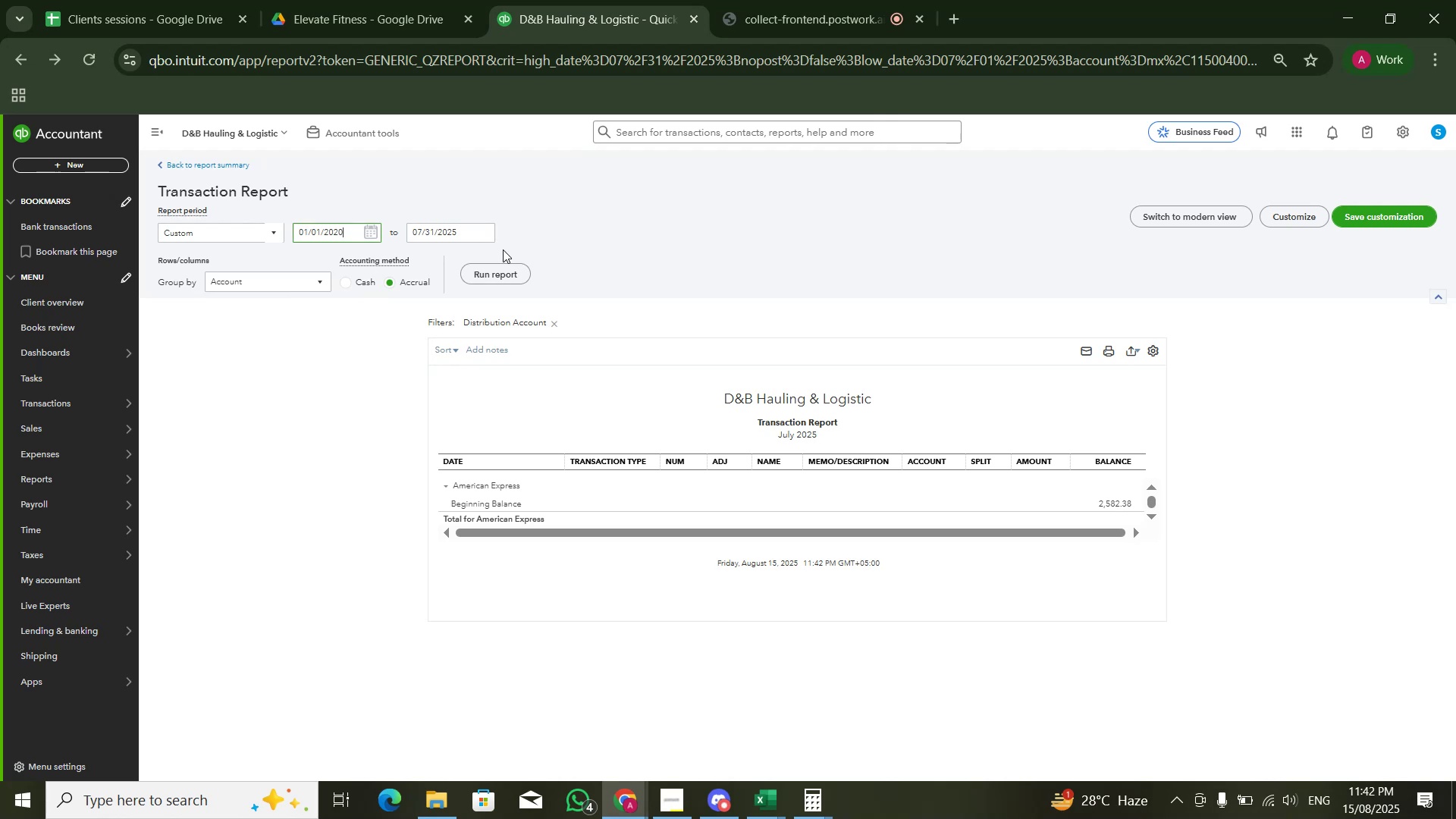 
left_click([507, 262])
 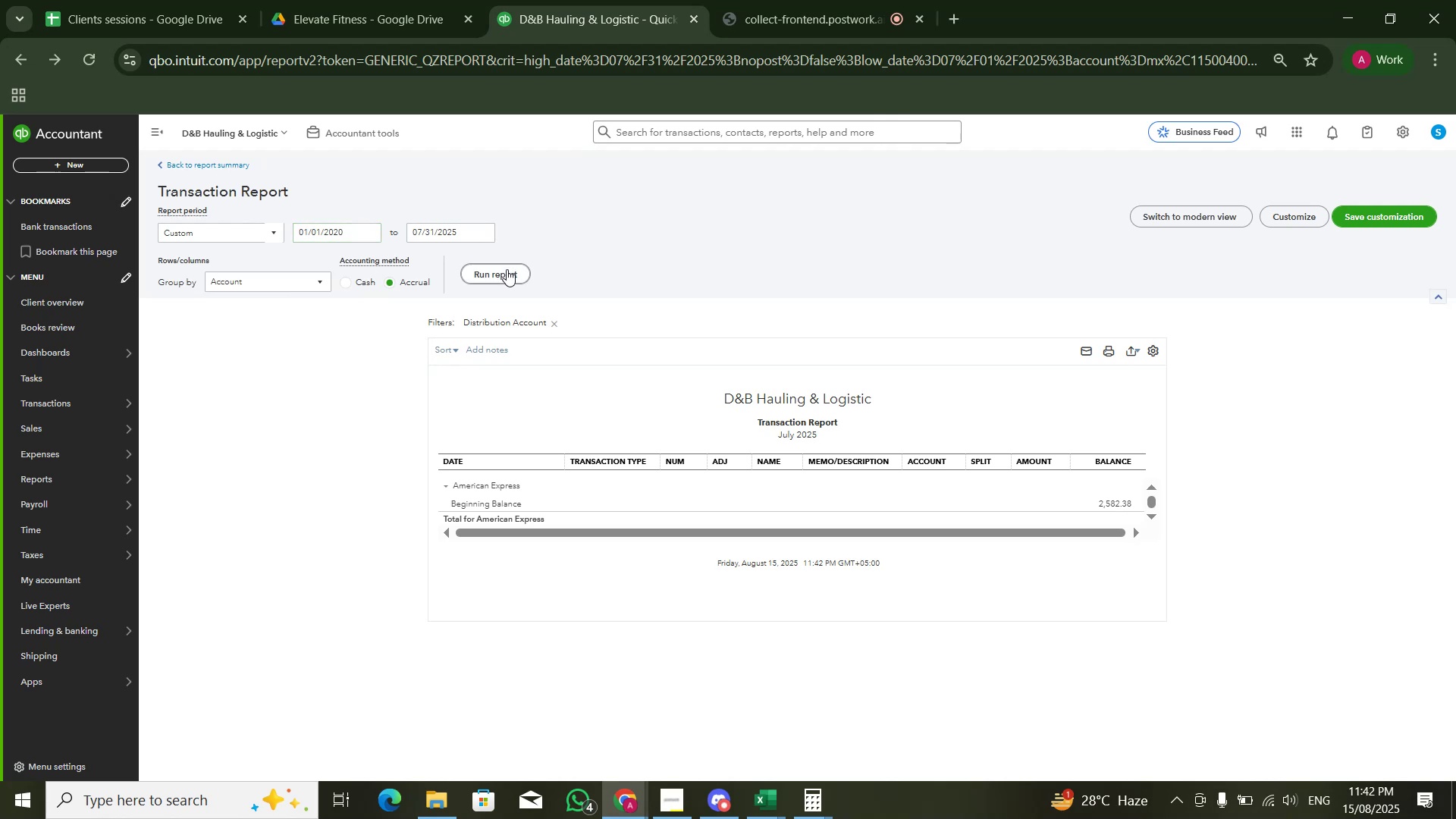 
double_click([507, 270])
 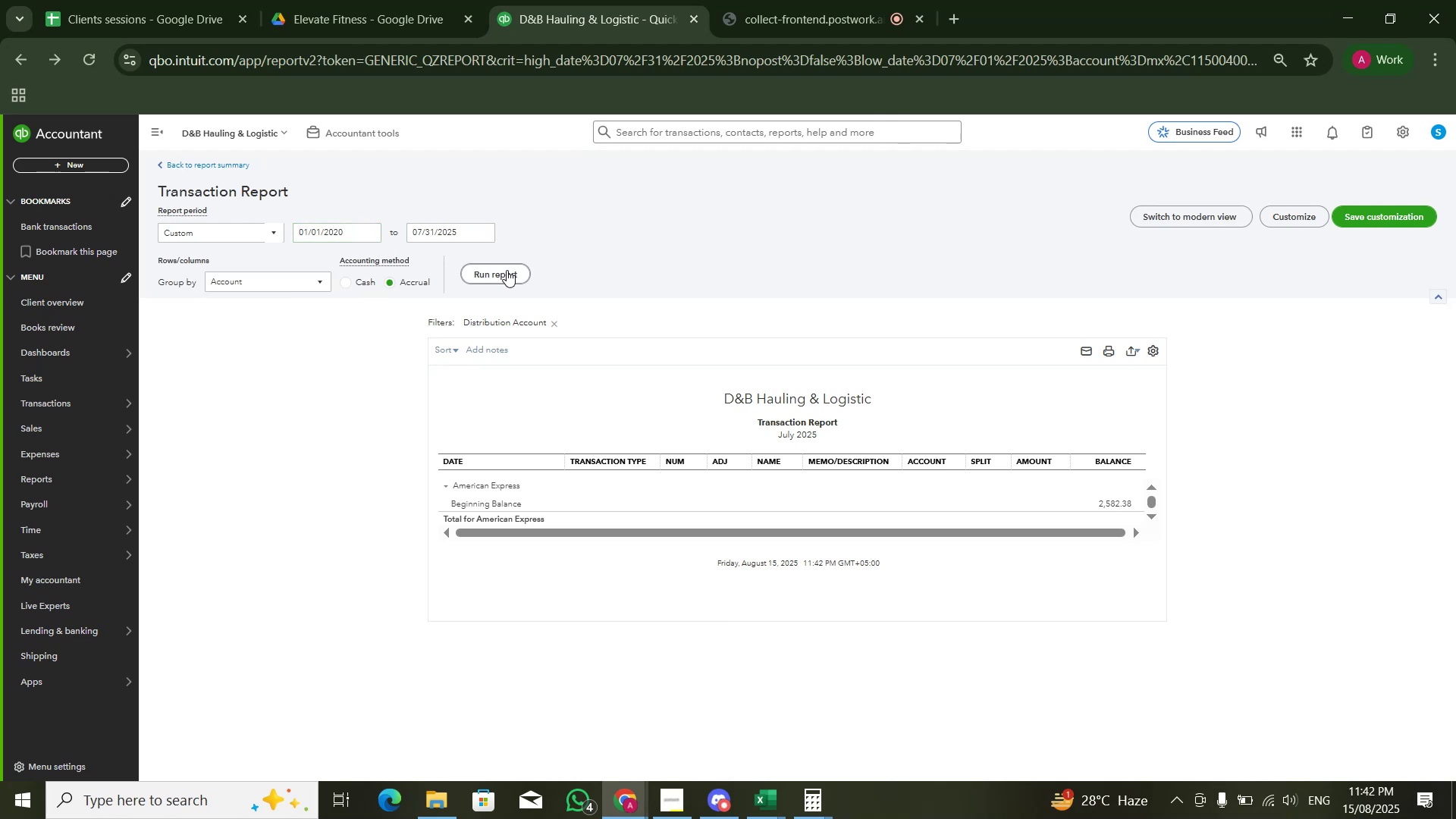 
wait(8.01)
 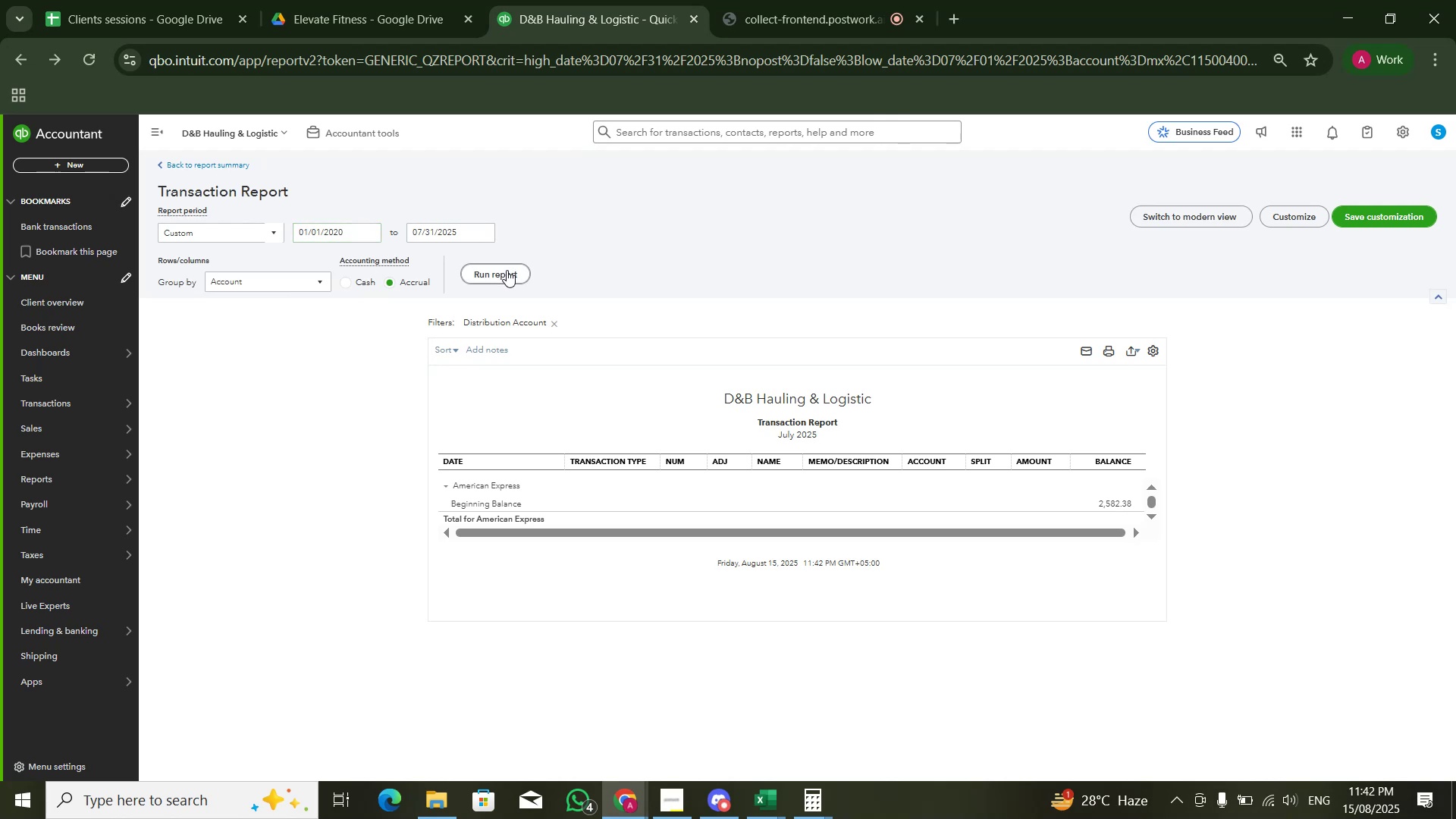 
key(Alt+AltLeft)
 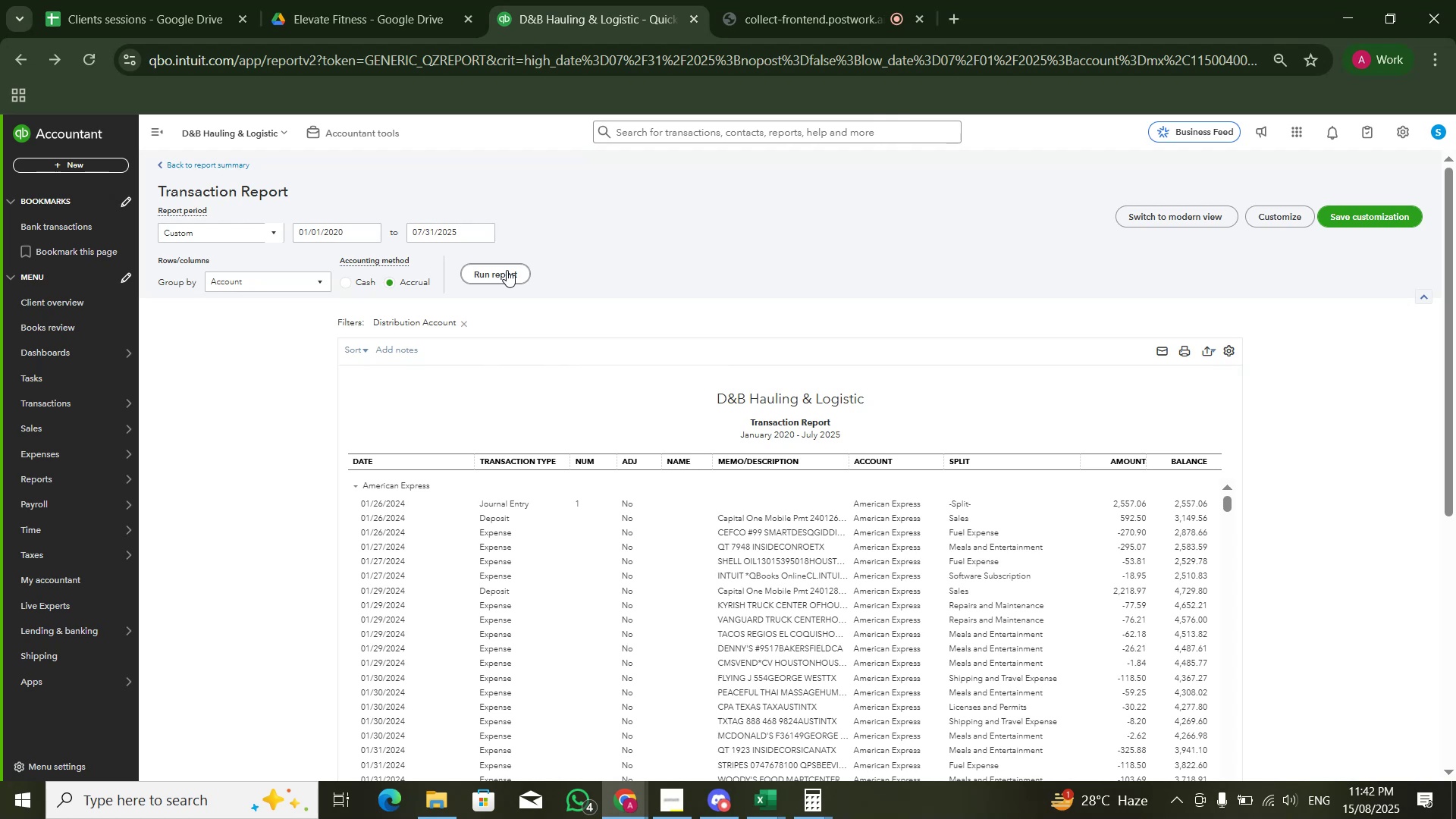 
key(Alt+Tab)
 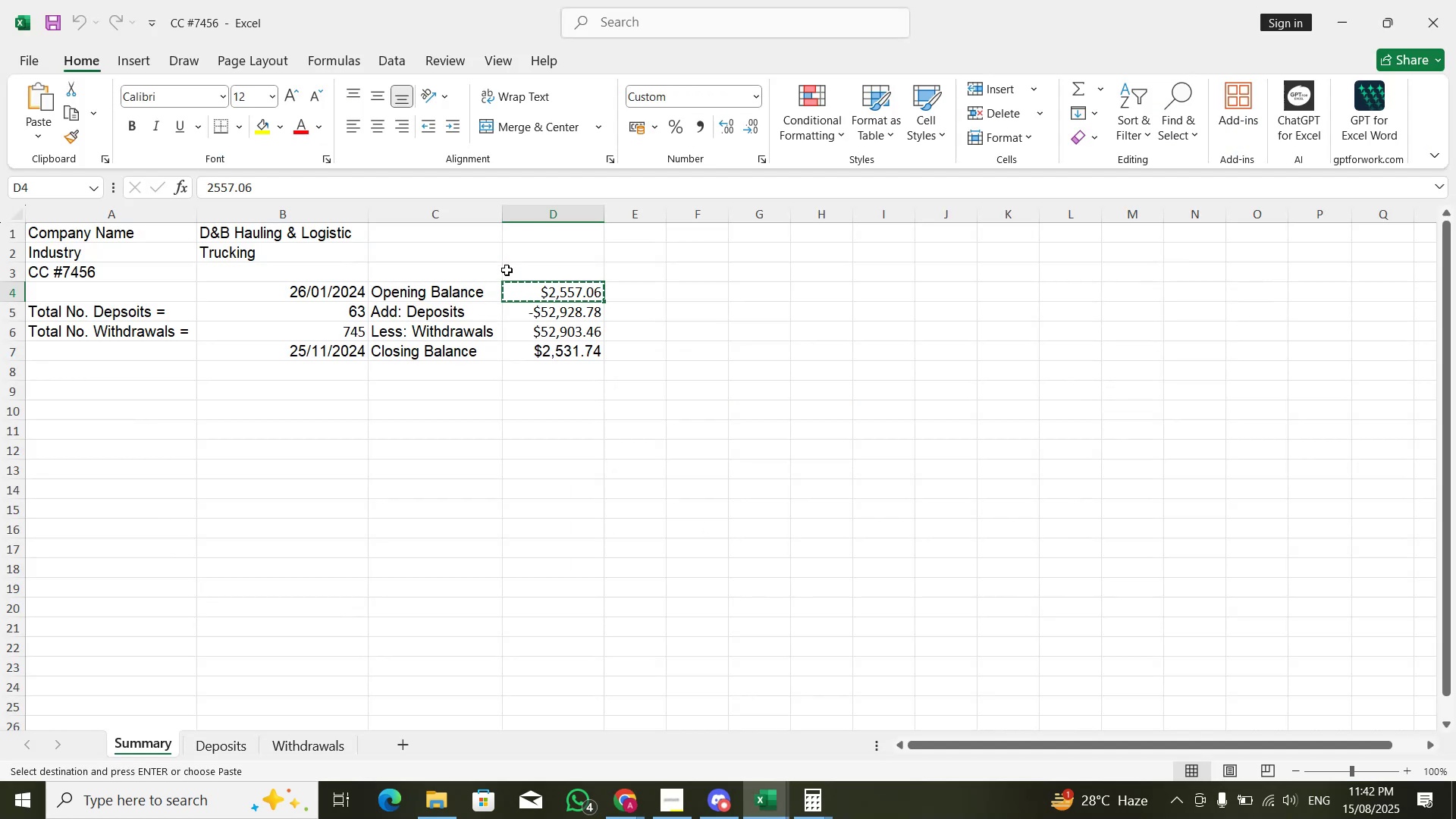 
key(Alt+AltLeft)
 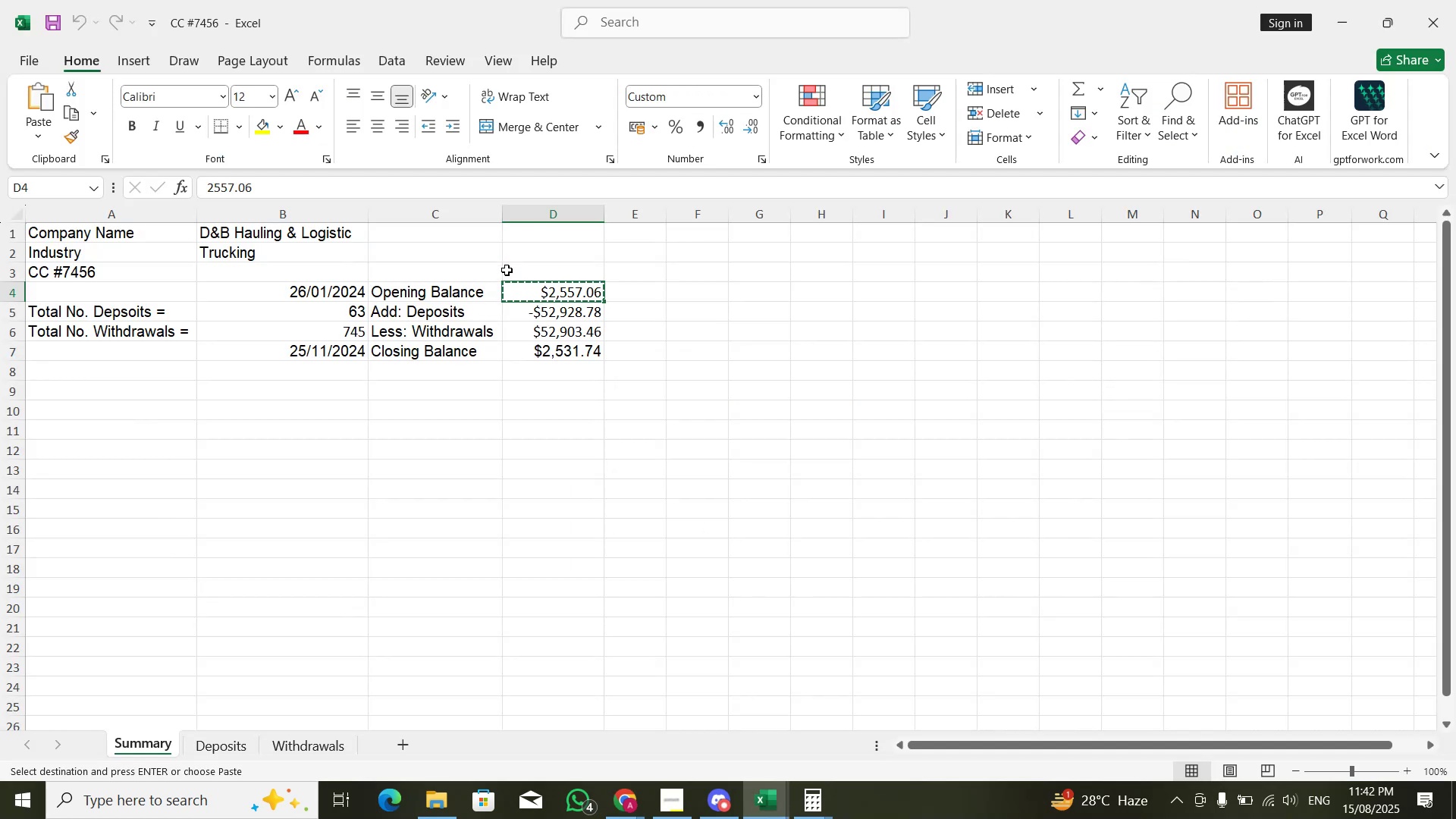 
key(Alt+Tab)
 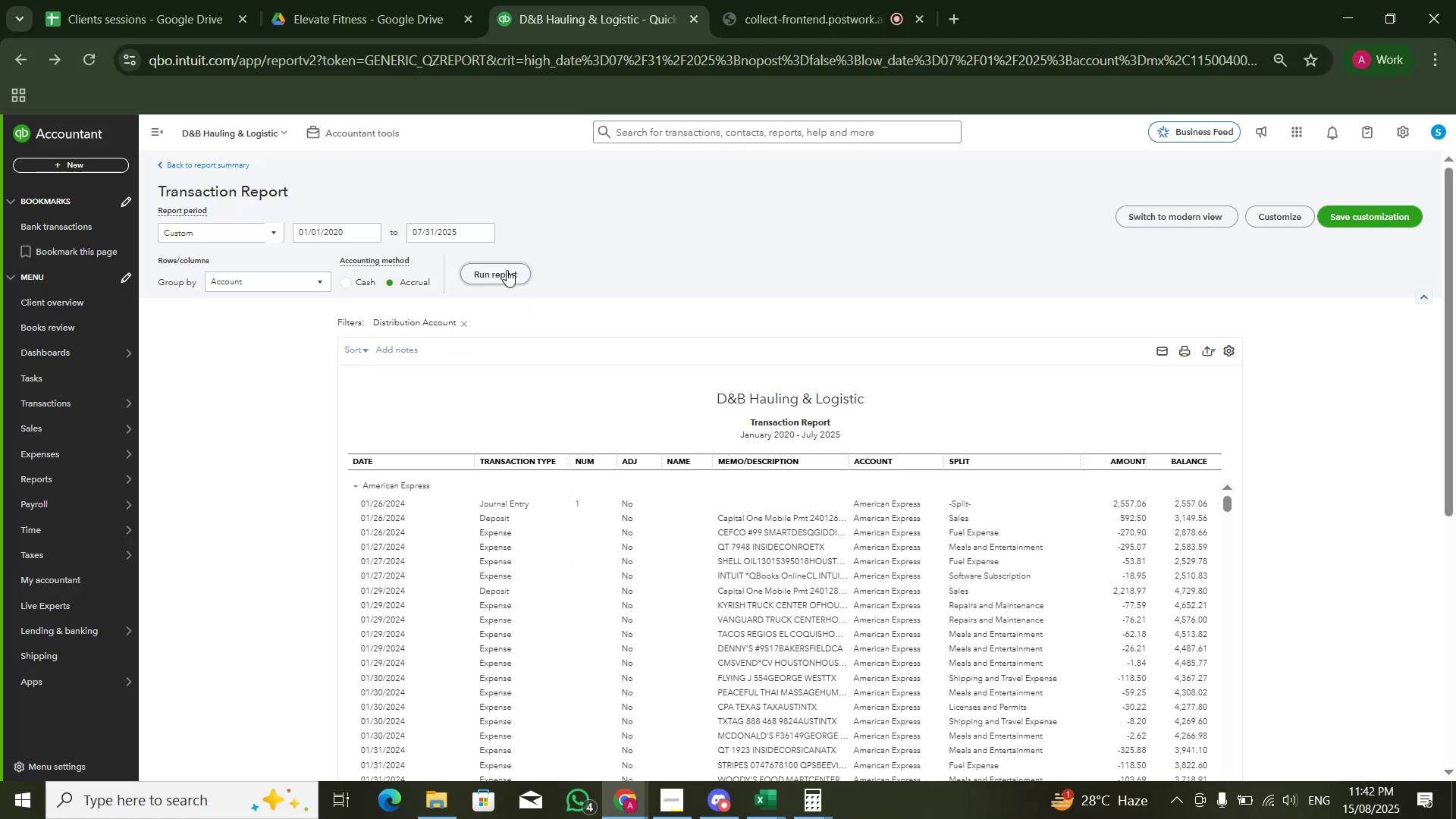 
key(Alt+AltLeft)
 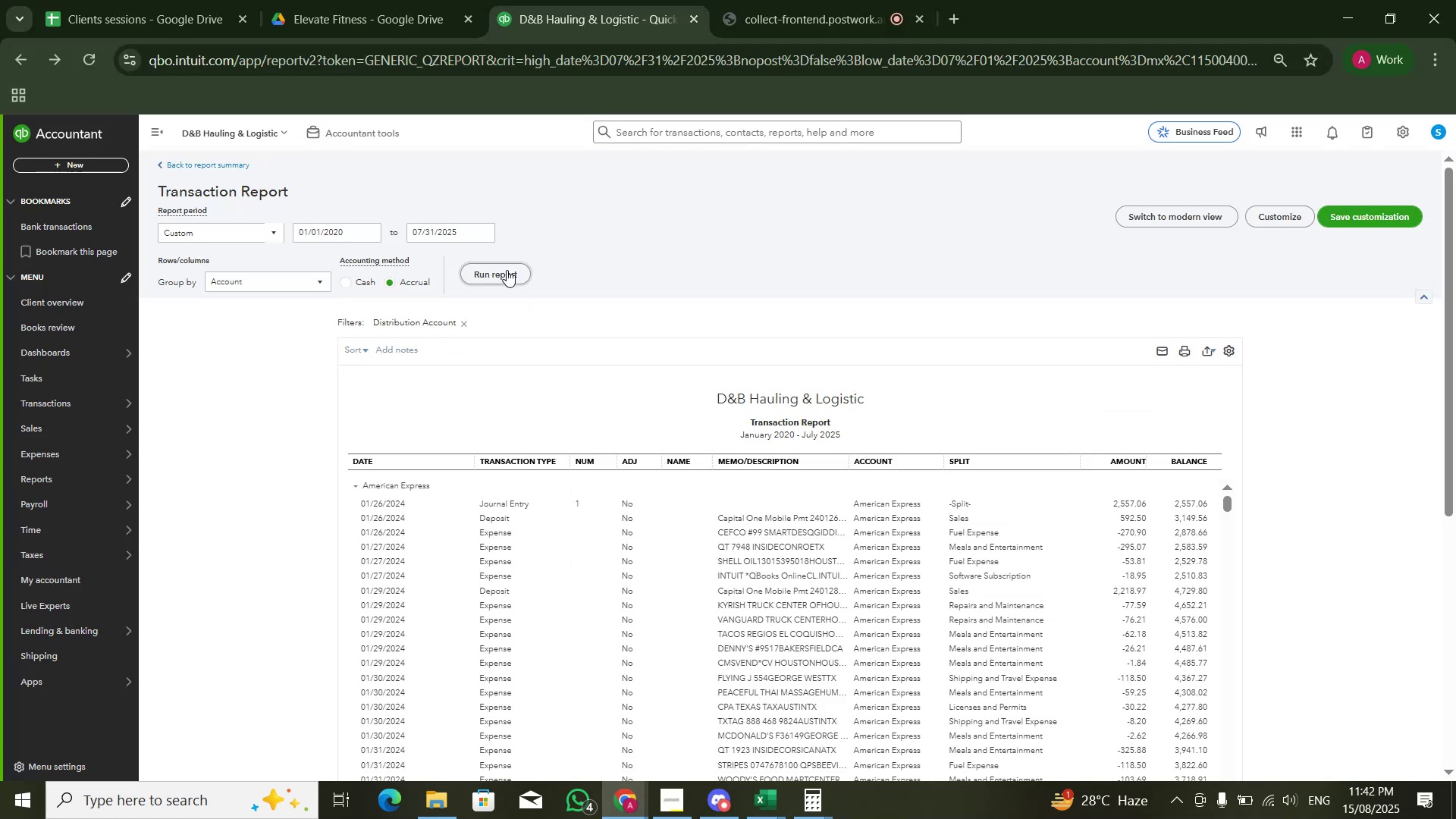 
key(Alt+Tab)
 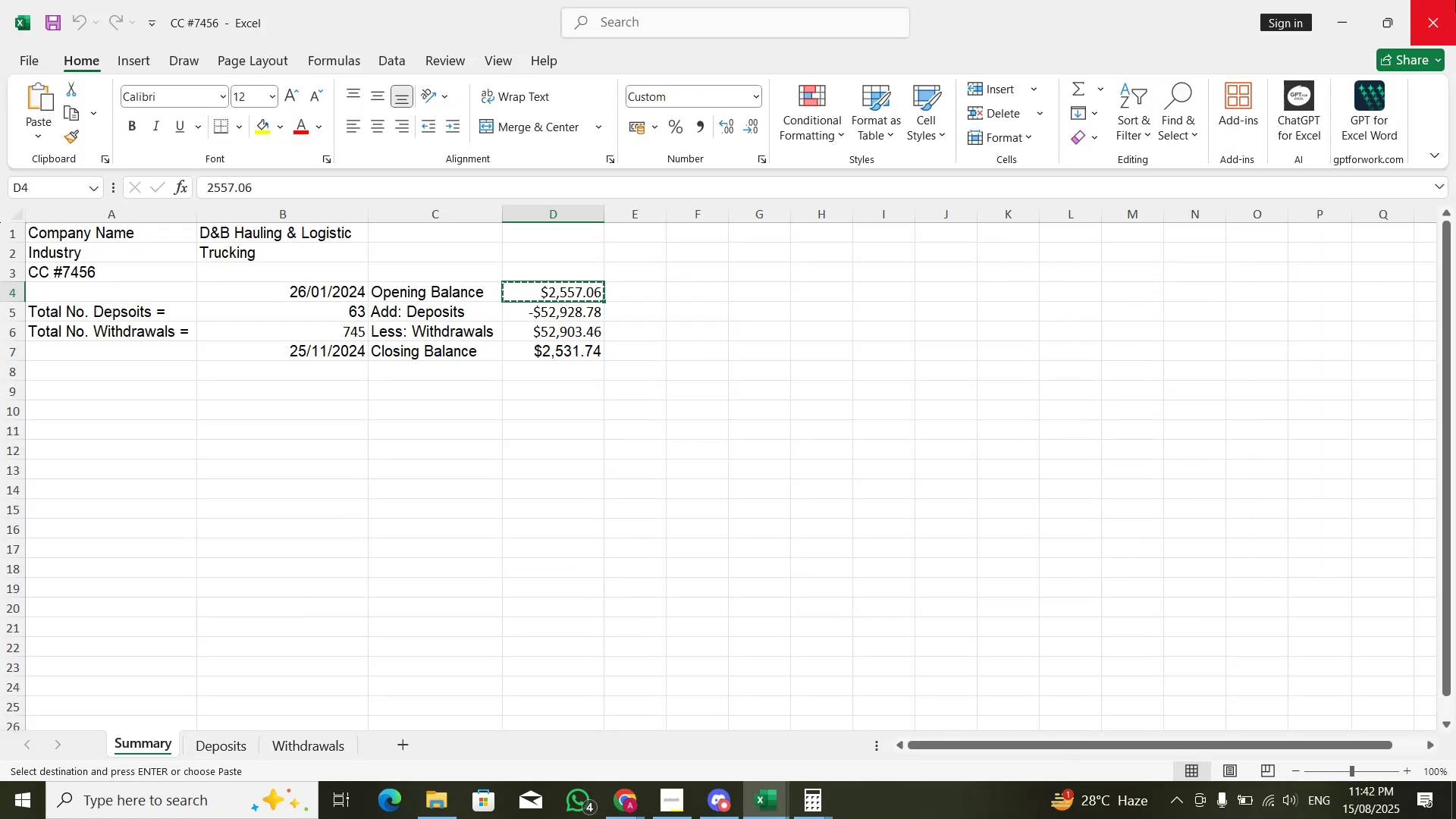 
key(Alt+AltLeft)
 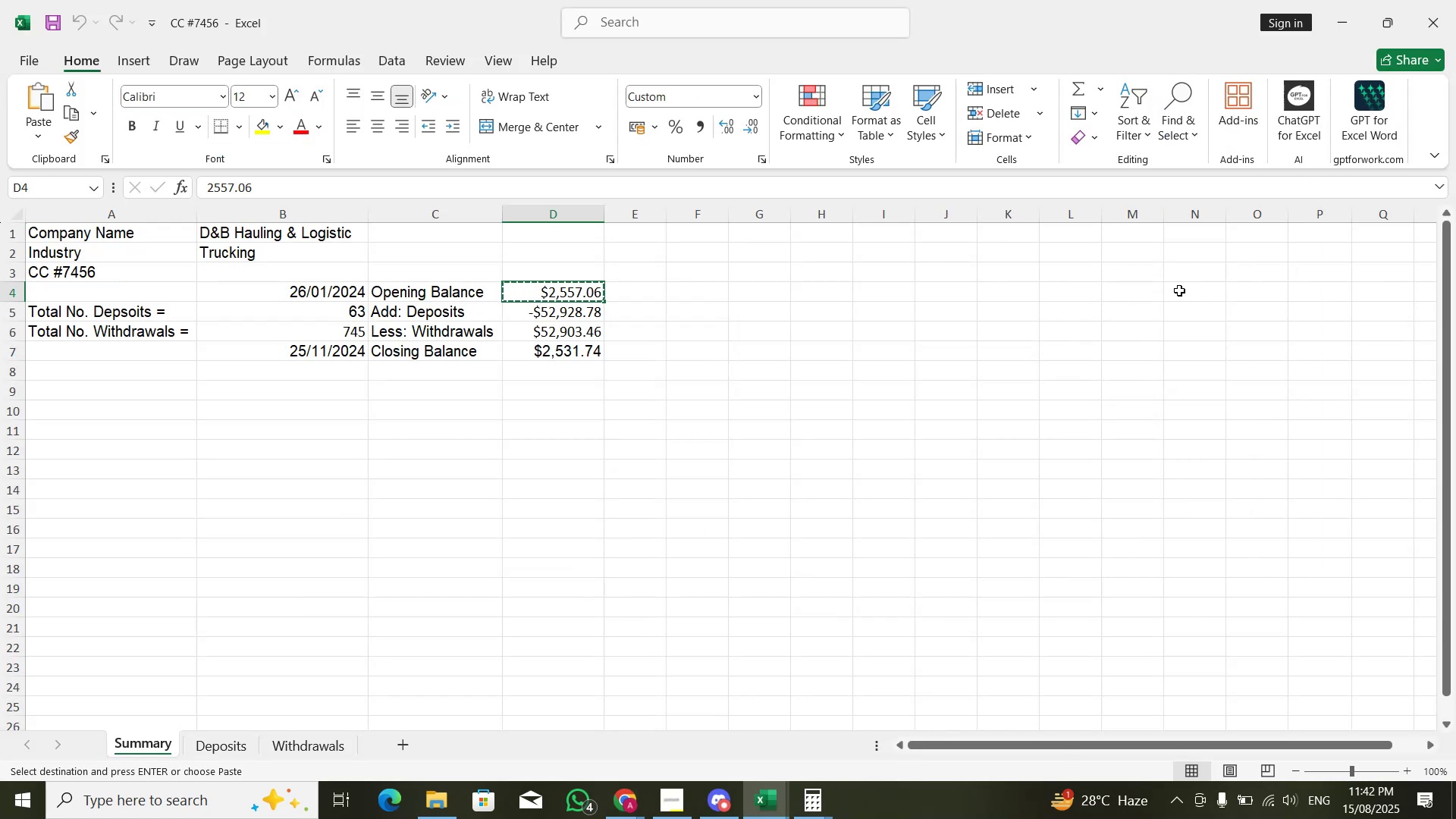 
key(Alt+Tab)
 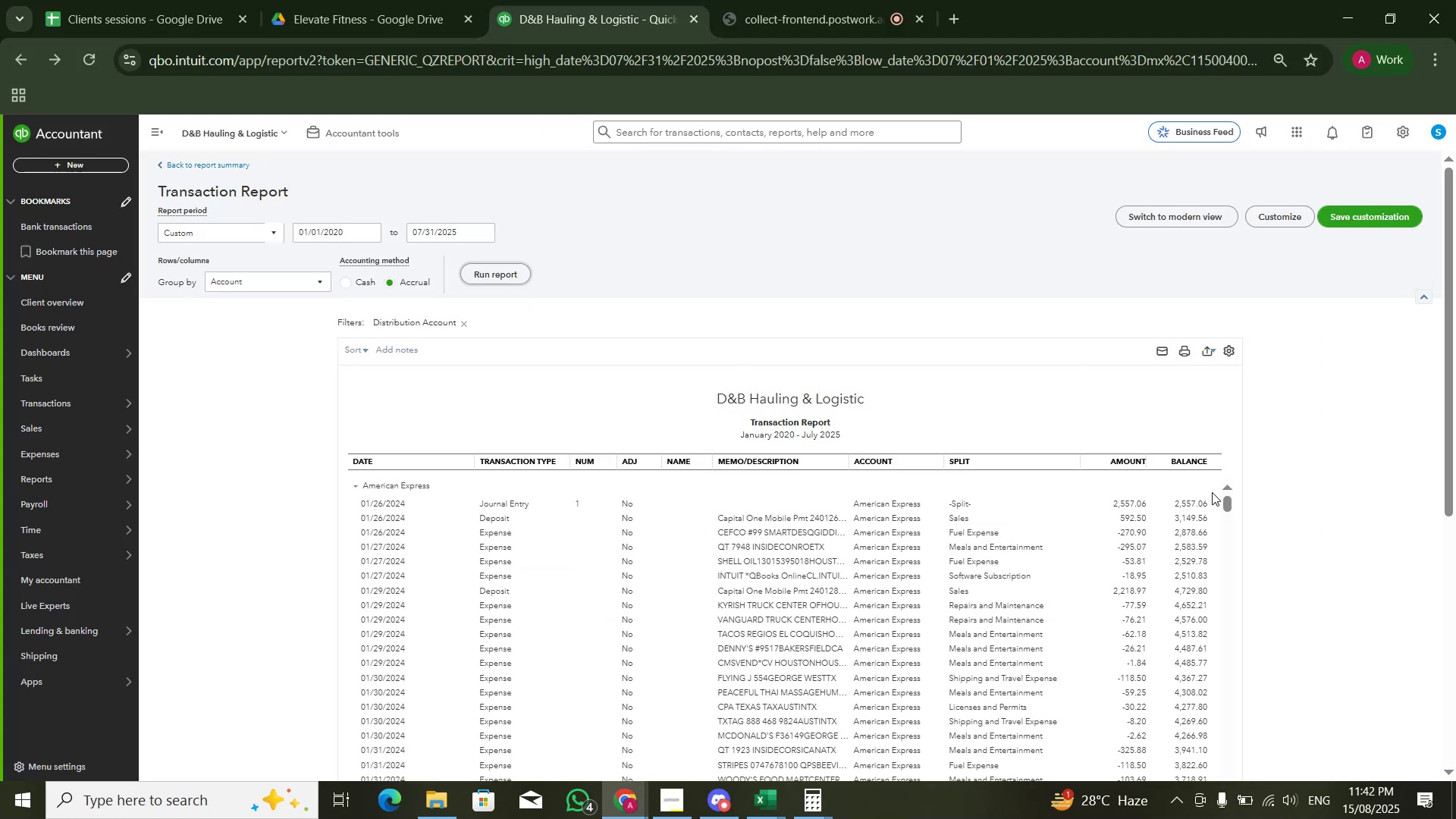 
left_click_drag(start_coordinate=[1222, 505], to_coordinate=[1236, 818])
 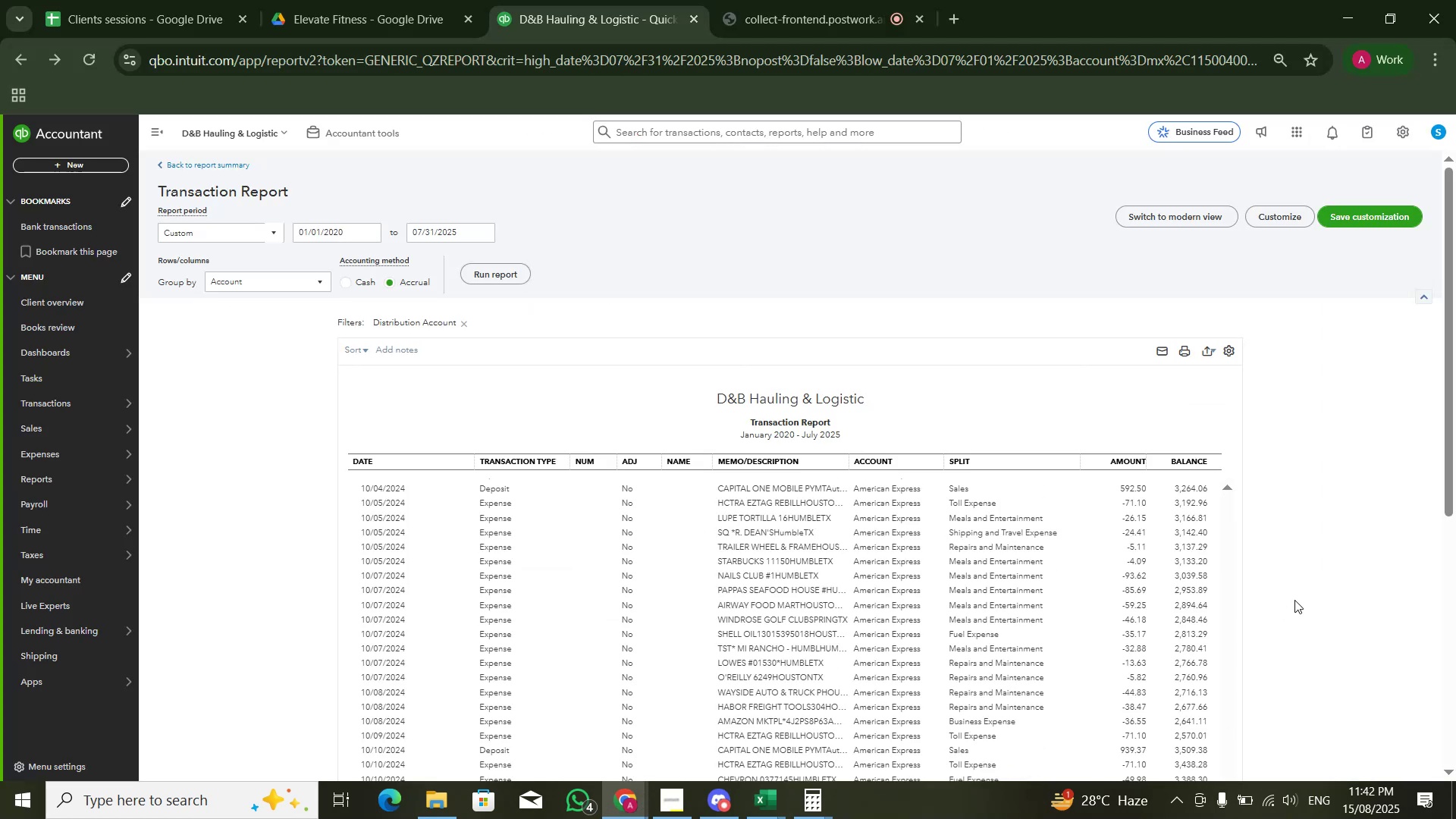 
scroll: coordinate [1147, 558], scroll_direction: down, amount: 34.0
 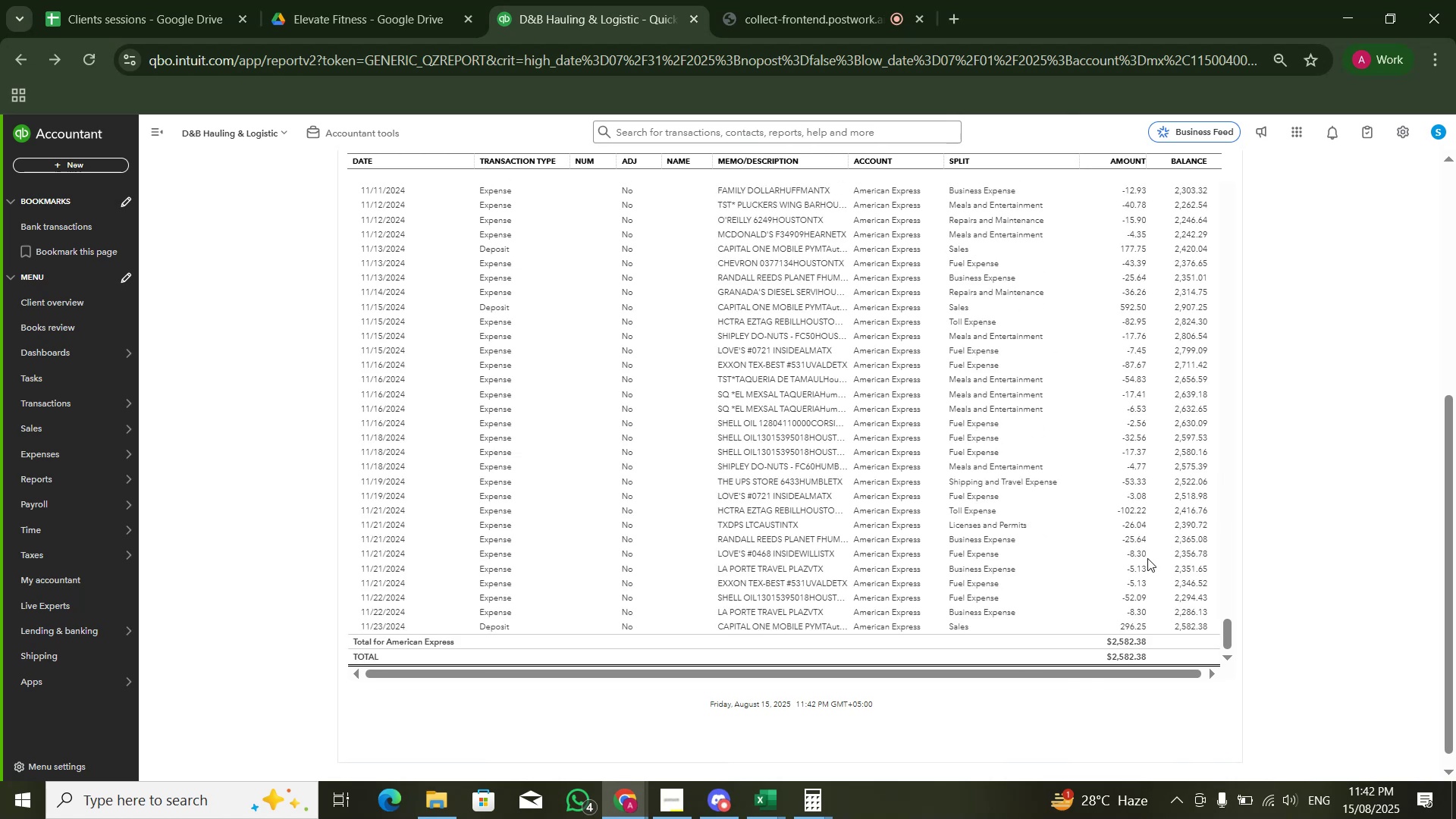 
key(Alt+AltLeft)
 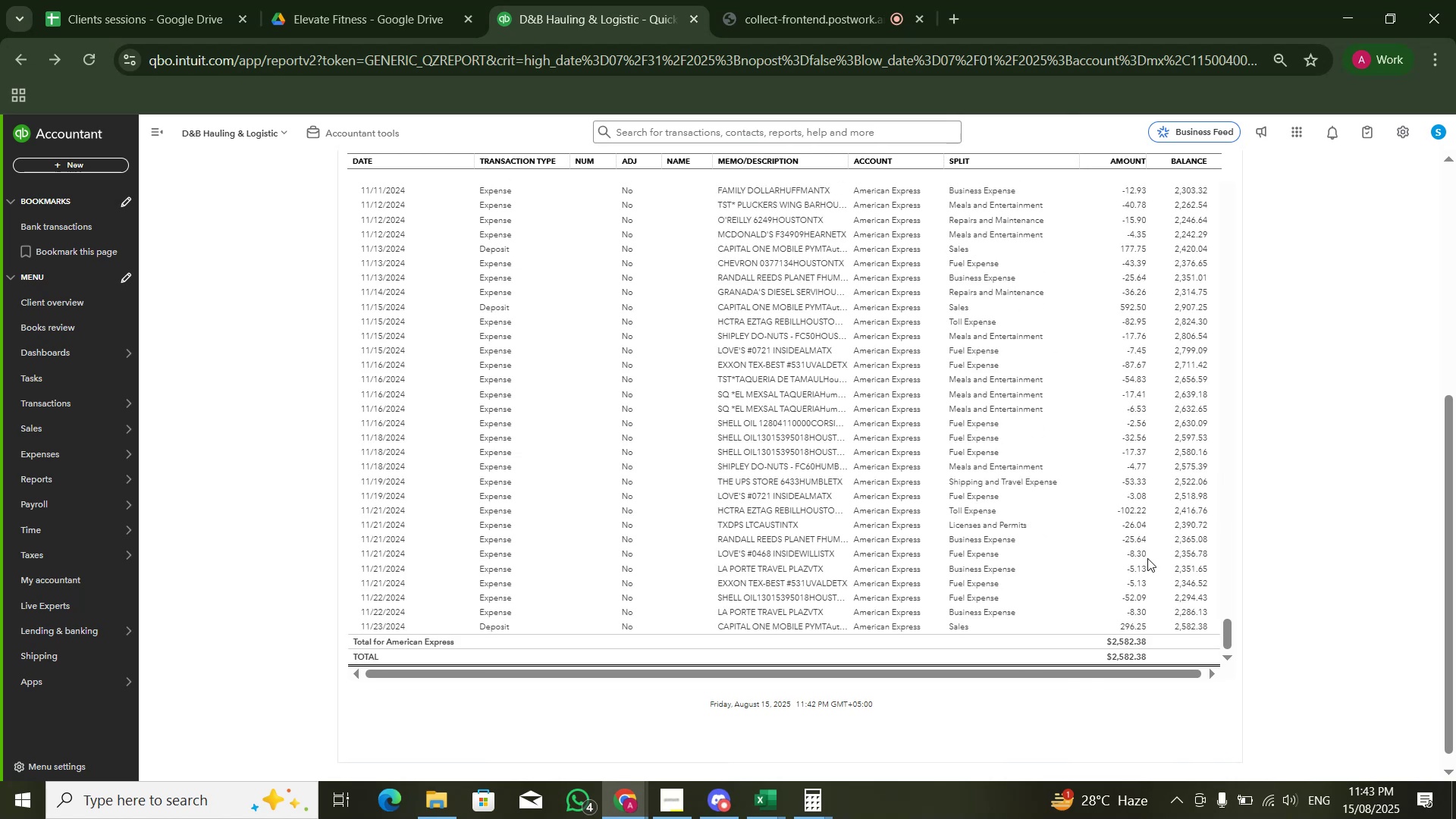 
key(Alt+Tab)
 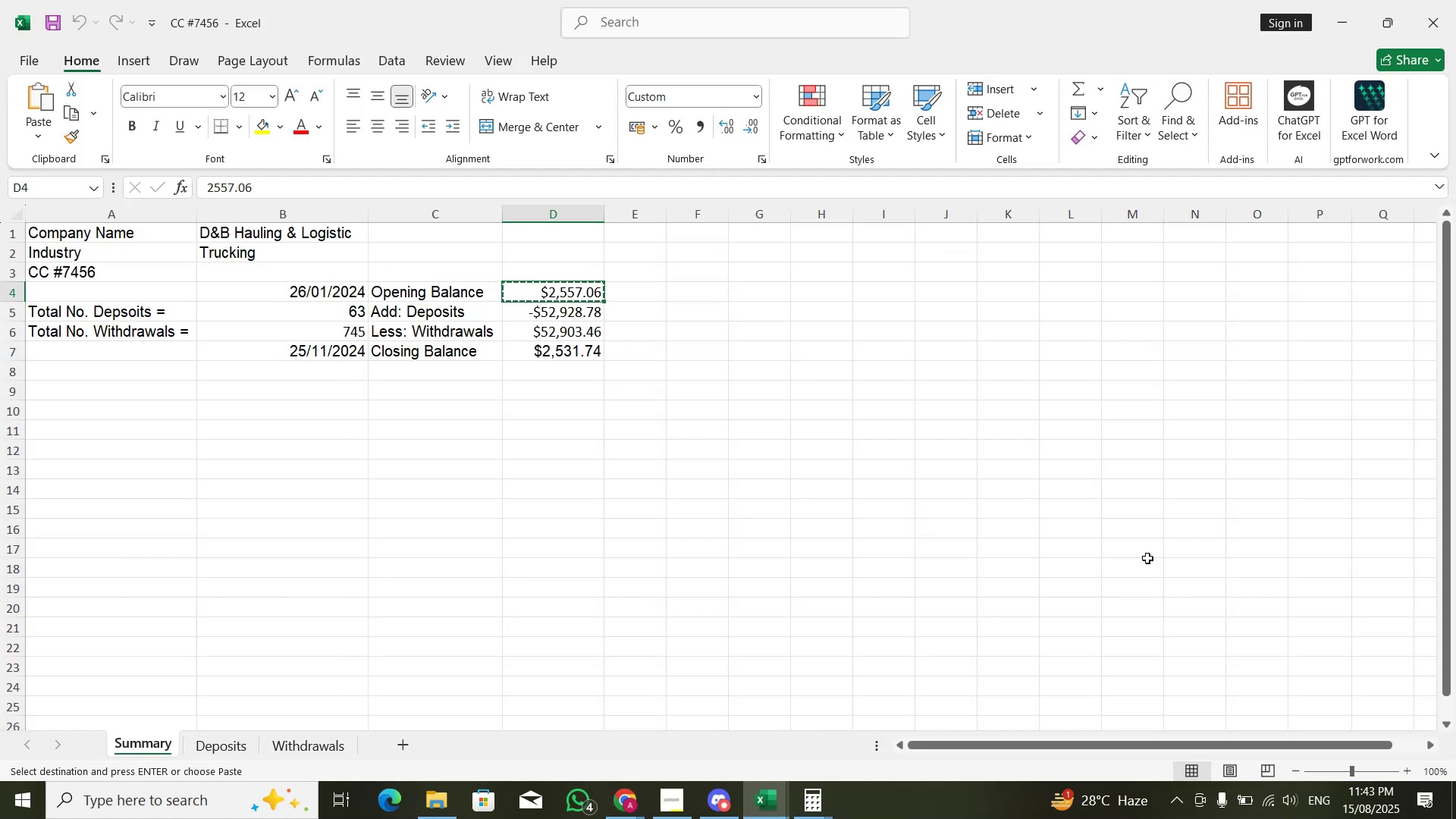 
key(Alt+AltLeft)
 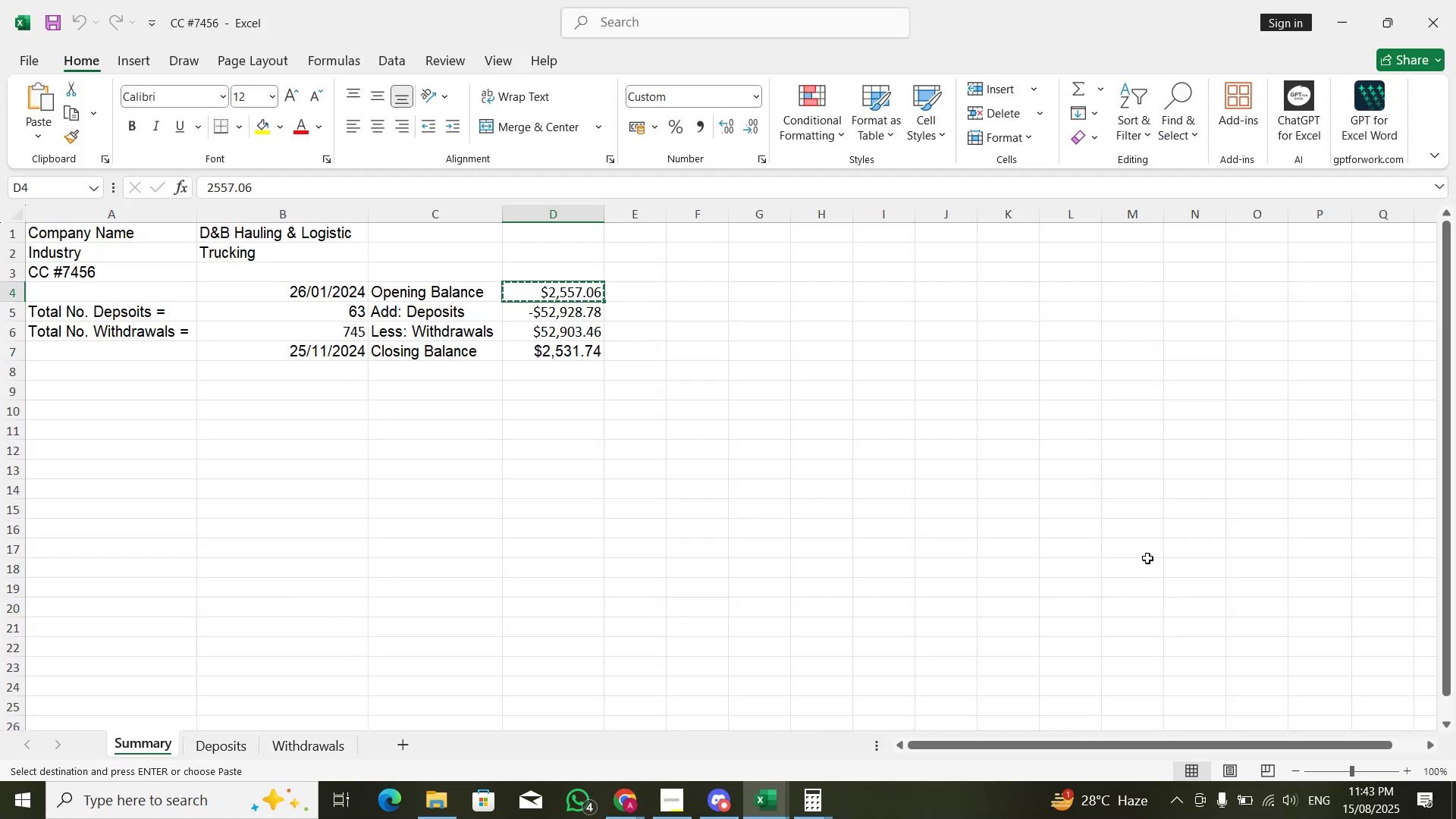 
key(Alt+Tab)
 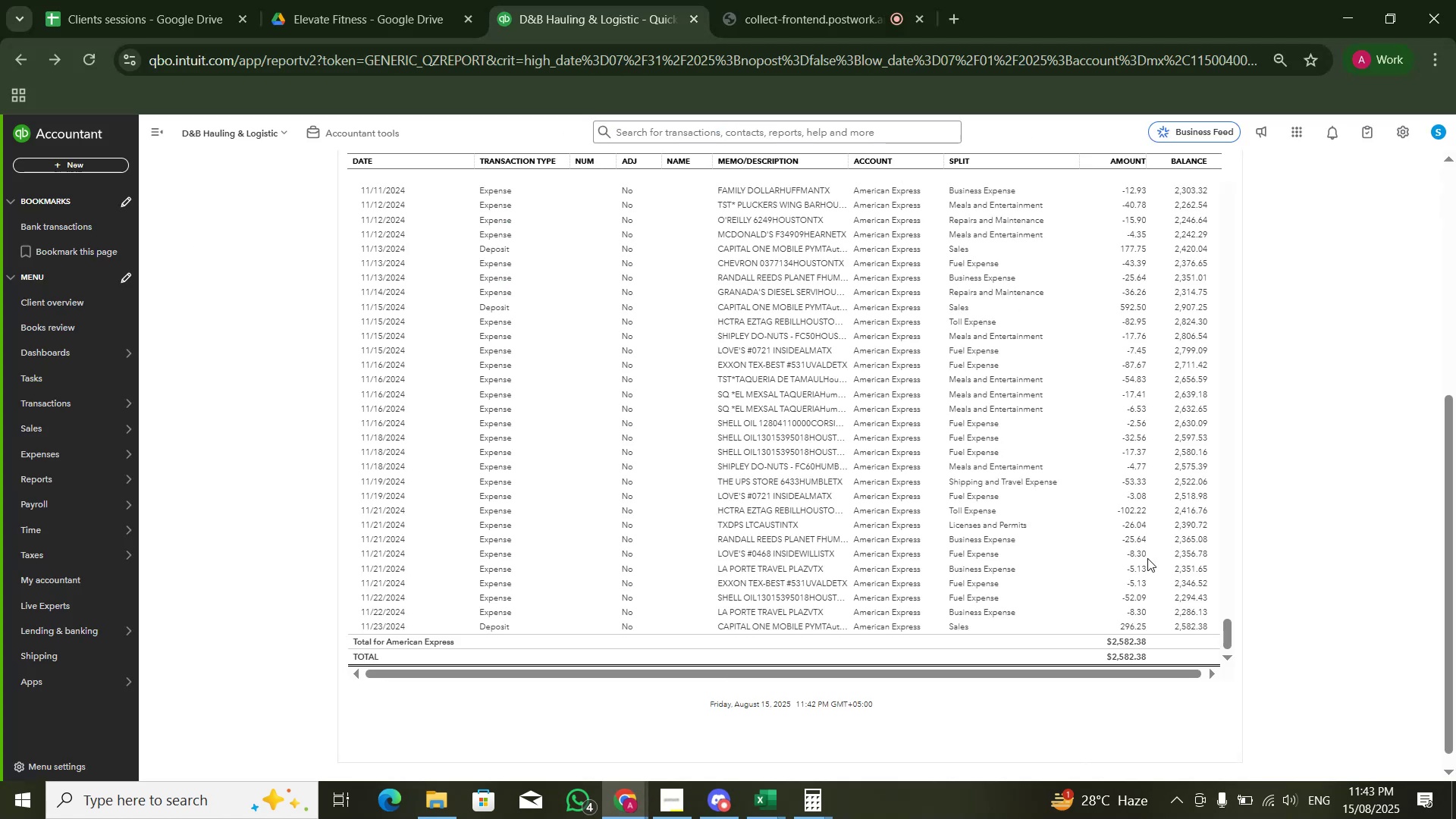 
wait(5.51)
 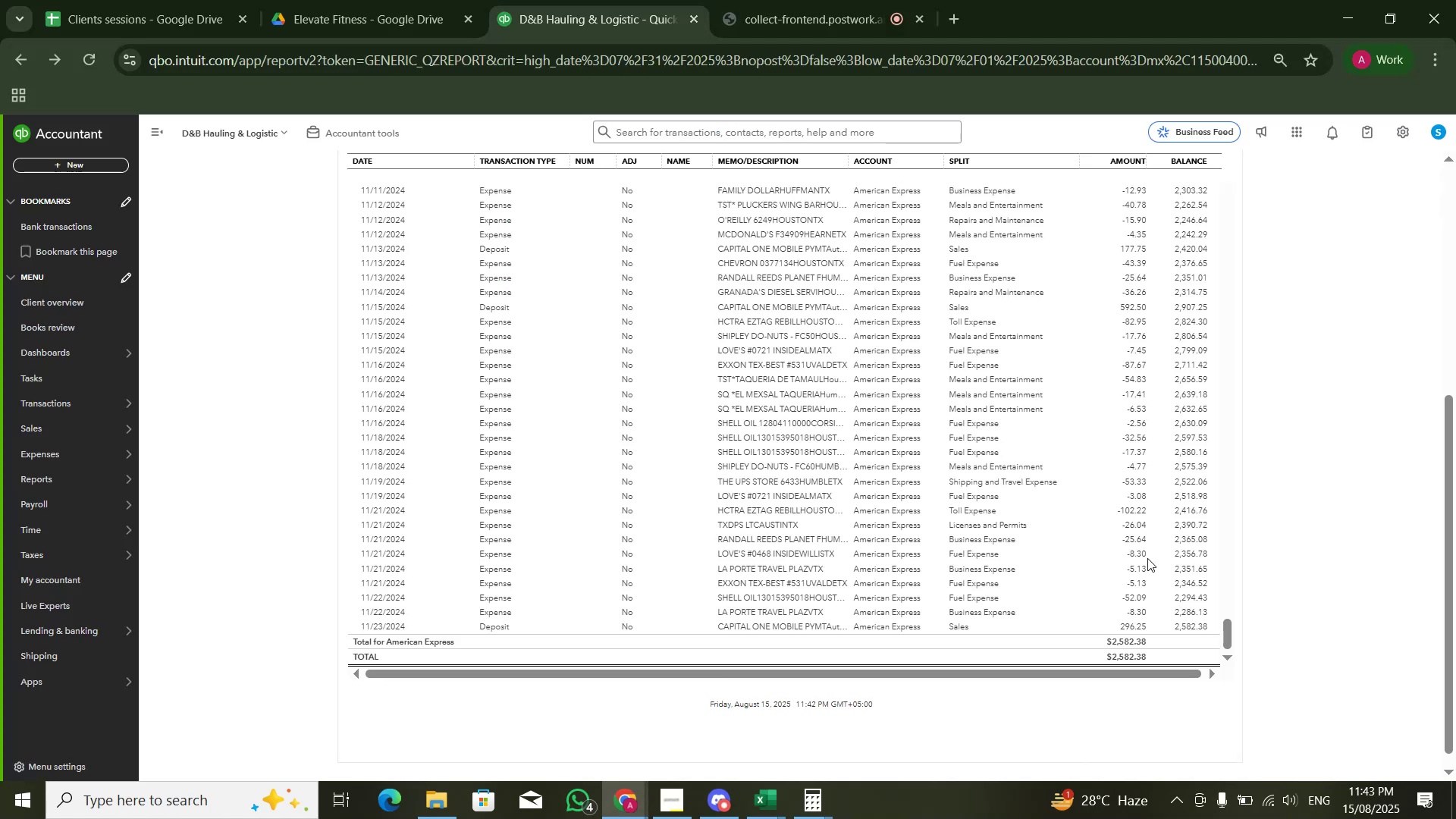 
key(Alt+AltLeft)
 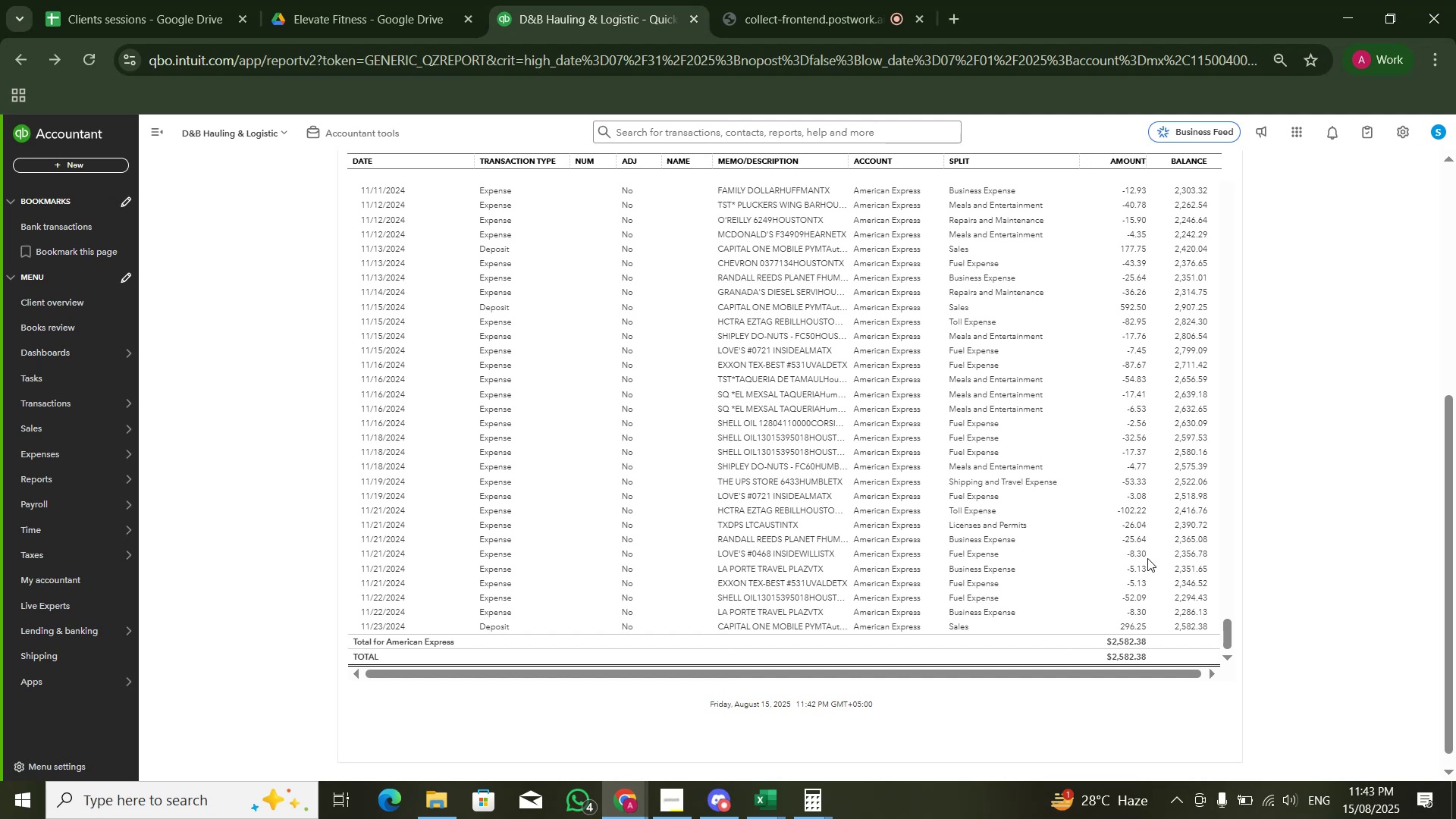 
key(Alt+Tab)
 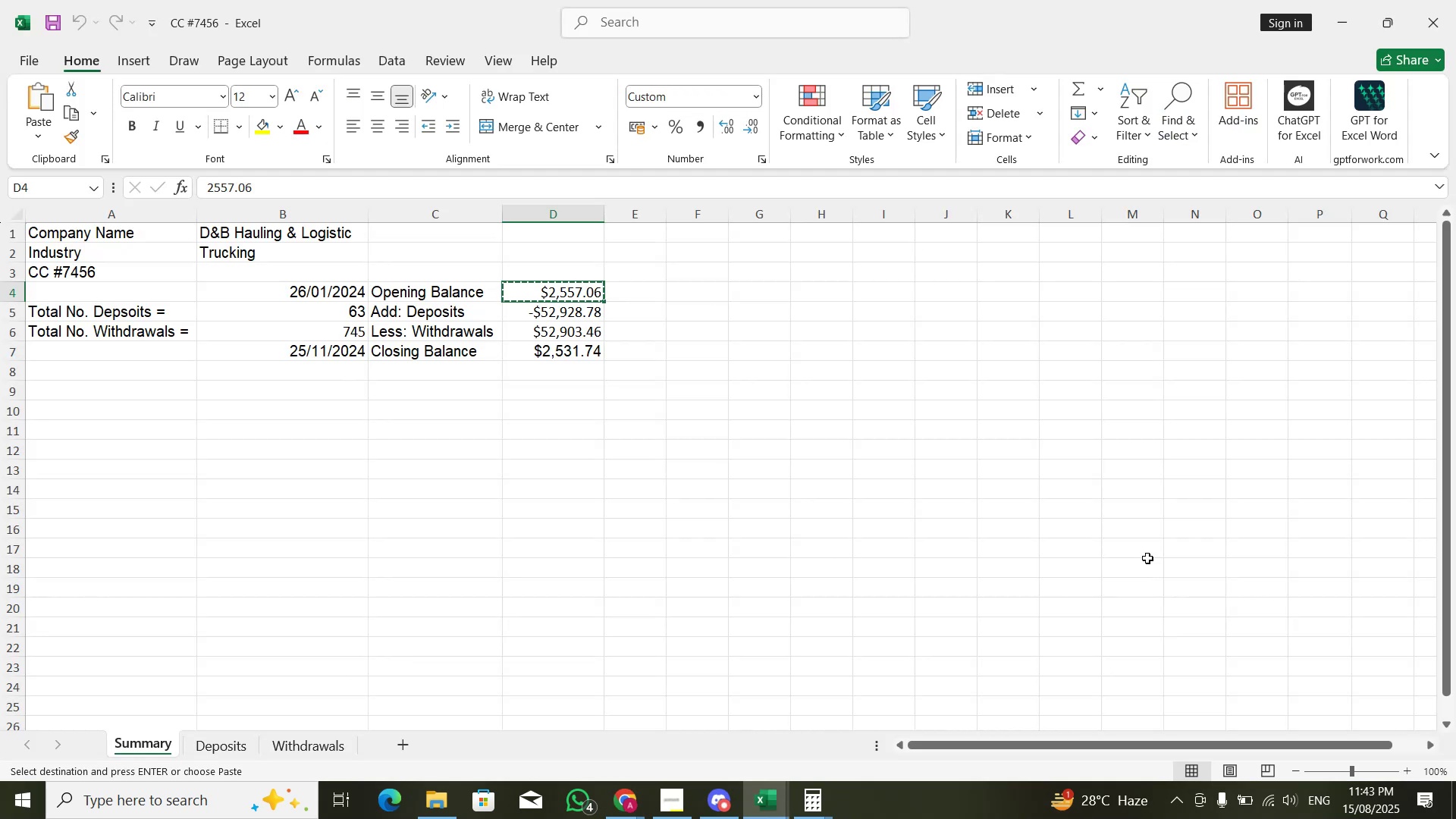 
key(ArrowDown)
 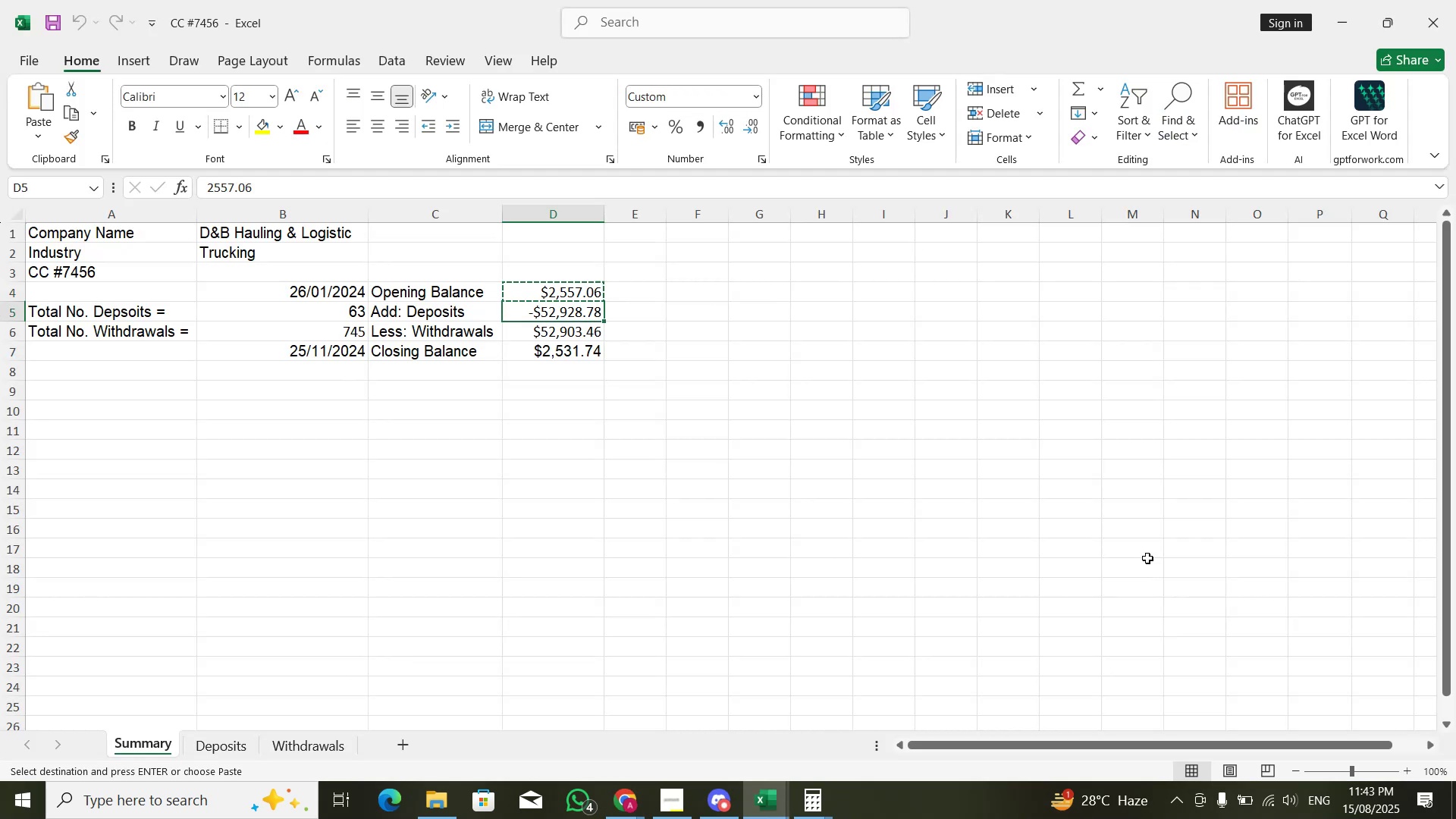 
key(ArrowDown)
 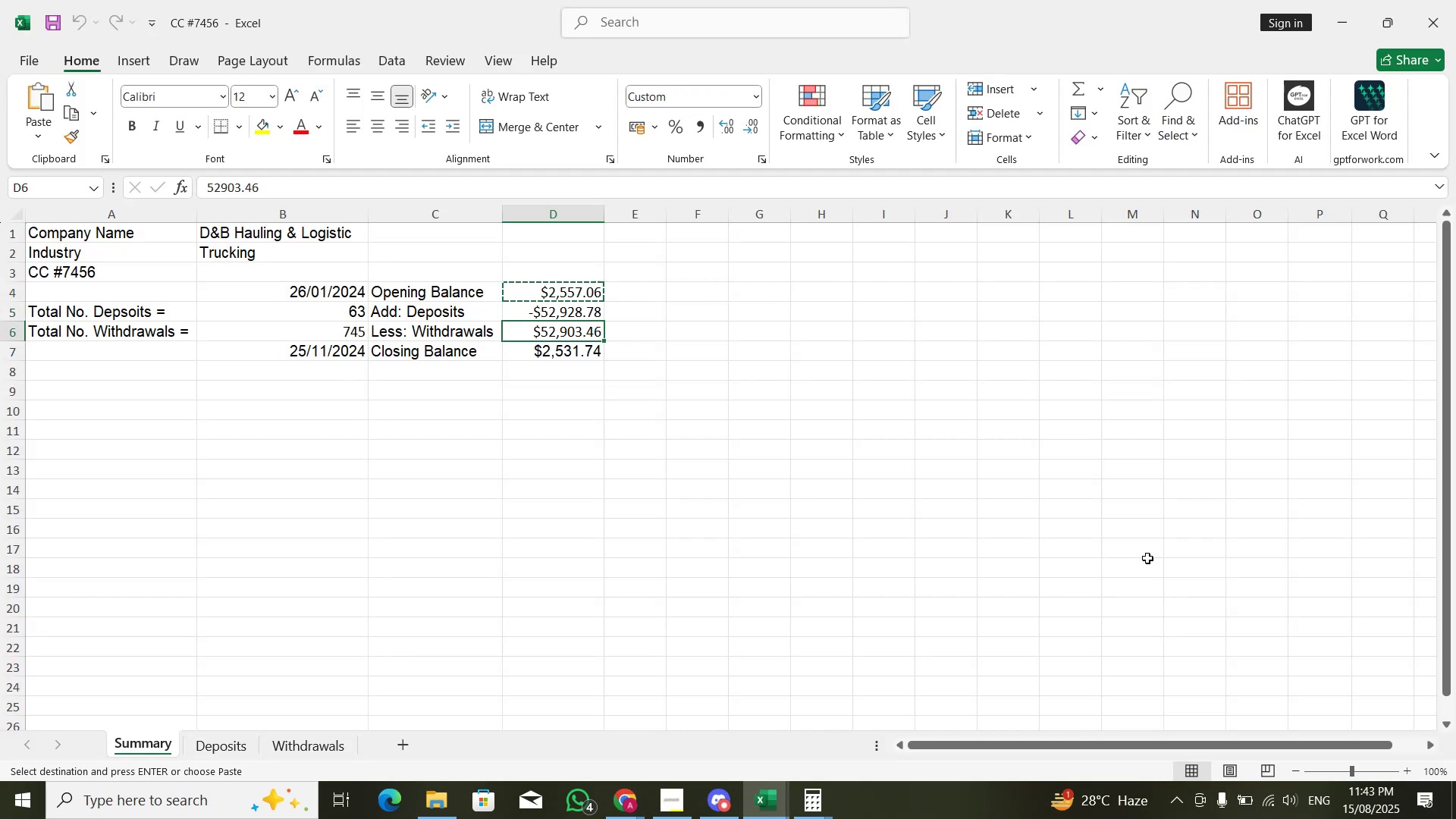 
key(ArrowDown)
 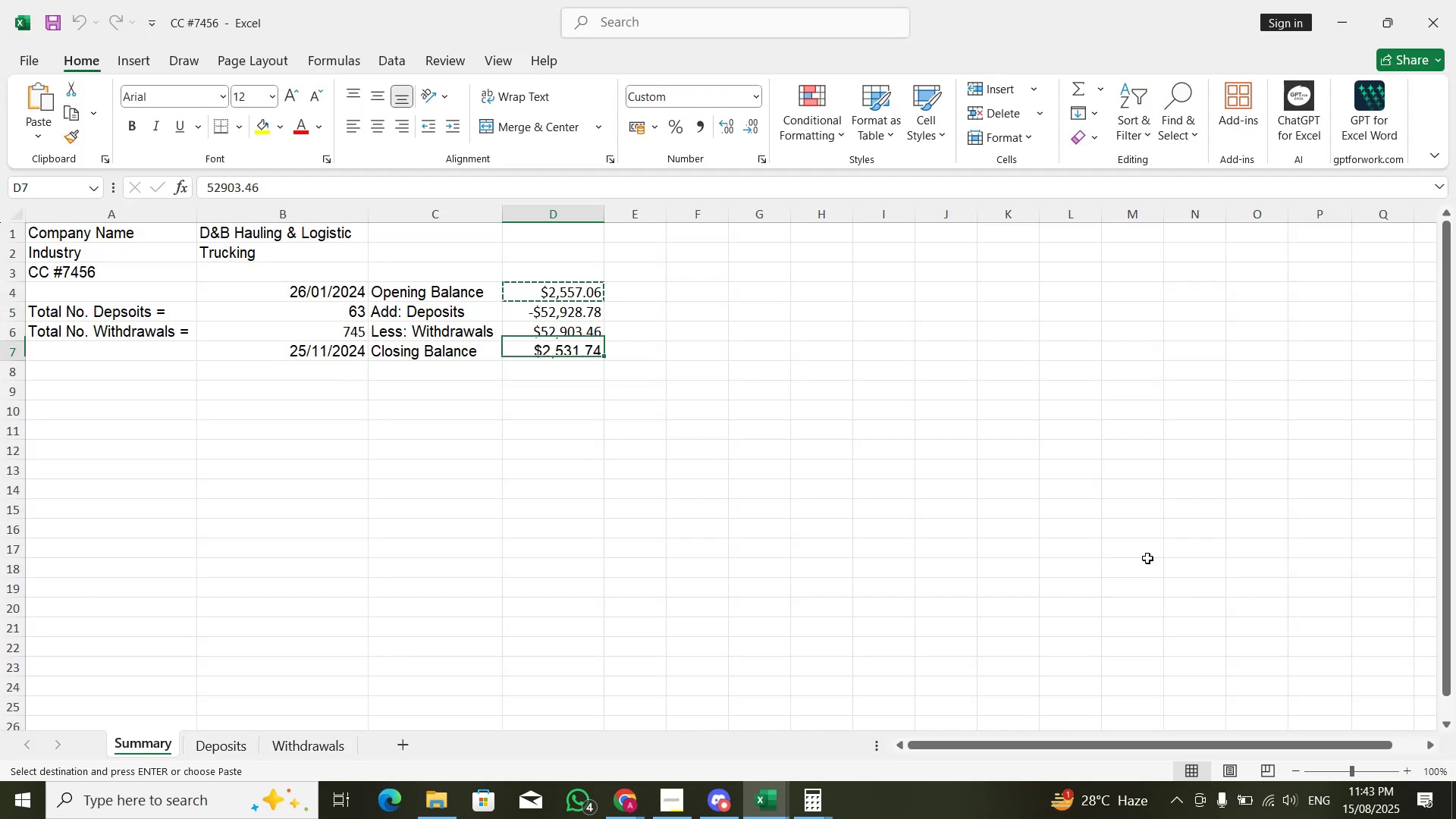 
key(F2)
 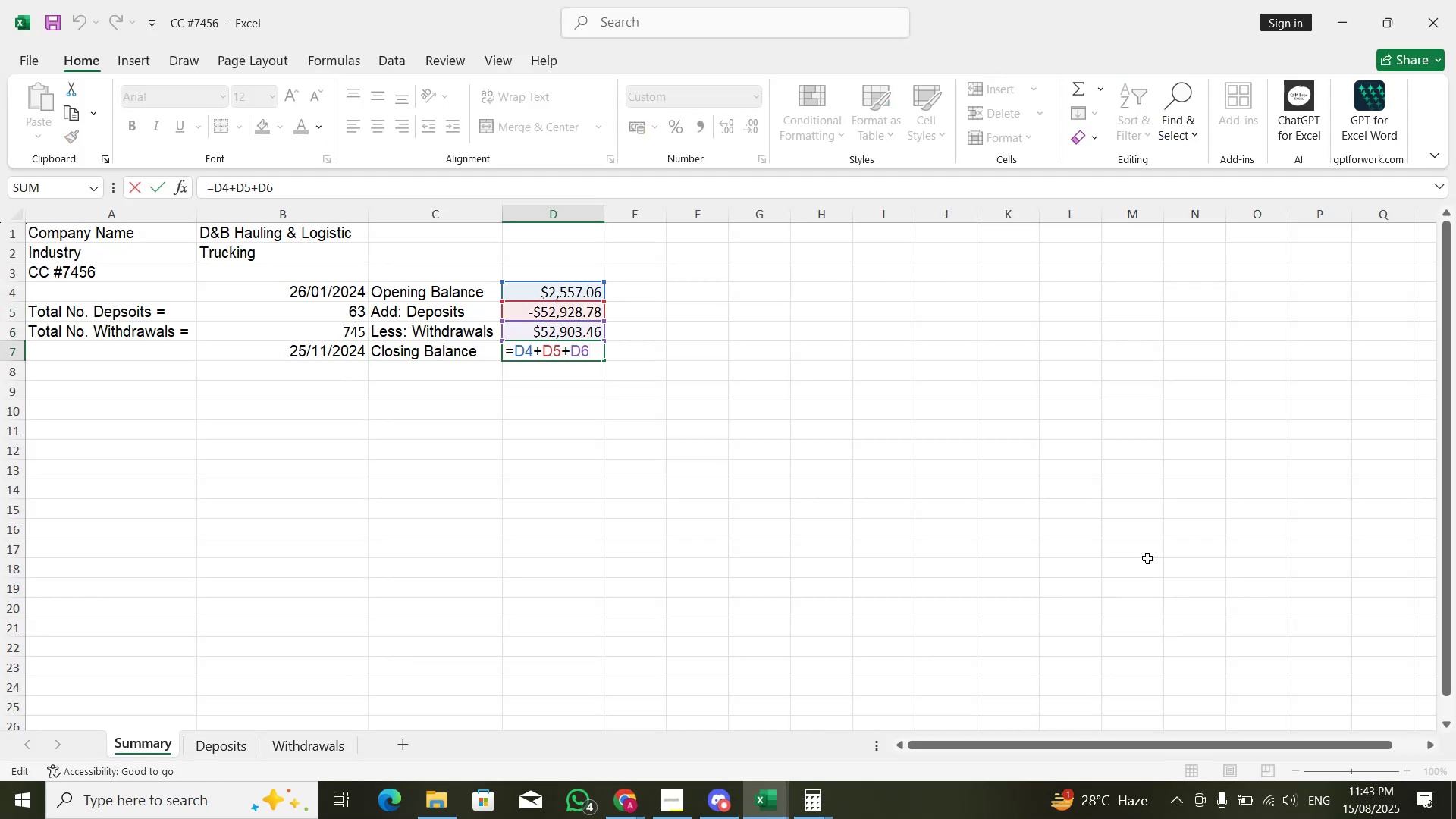 
key(Escape)
 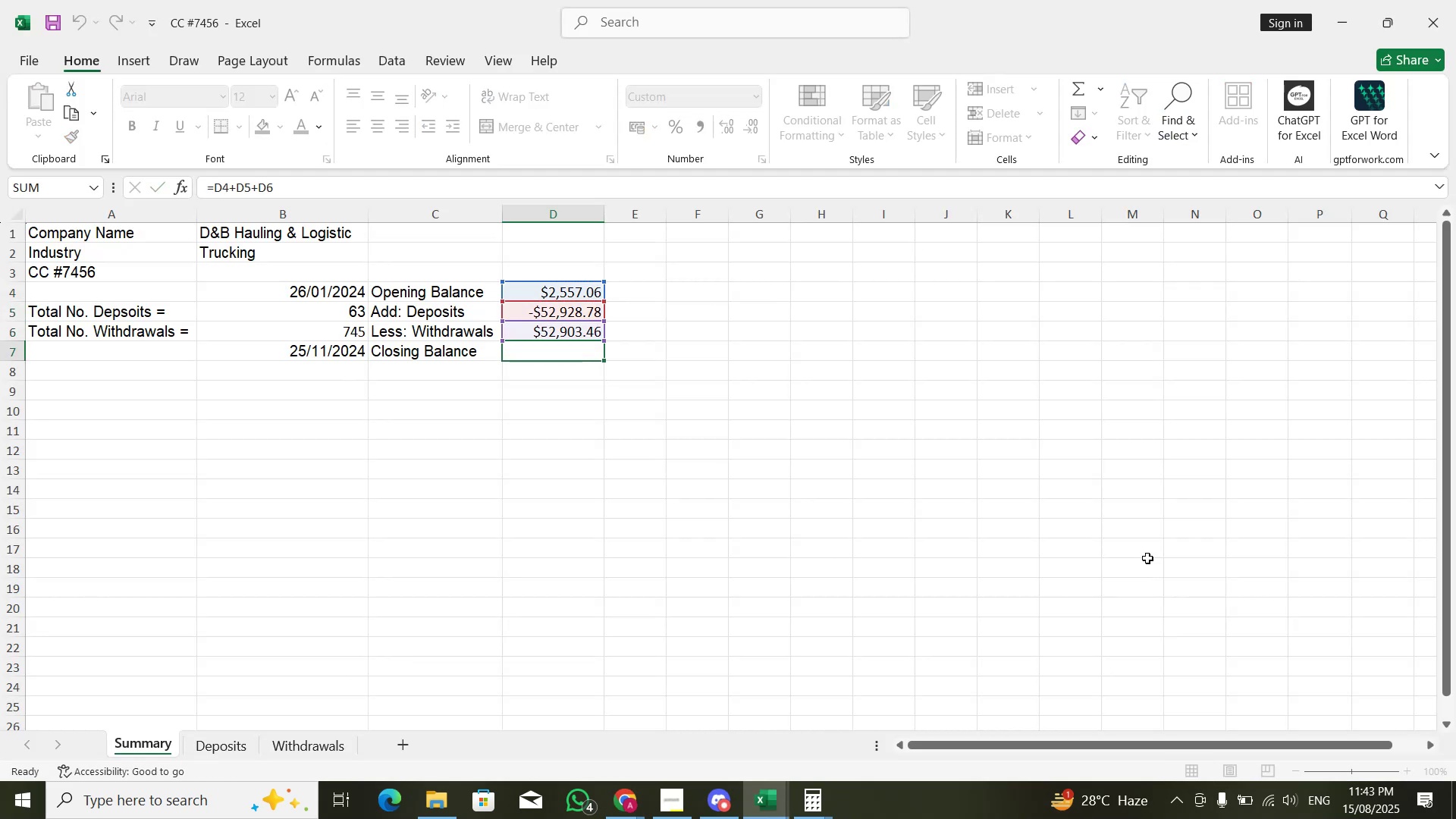 
key(ArrowUp)
 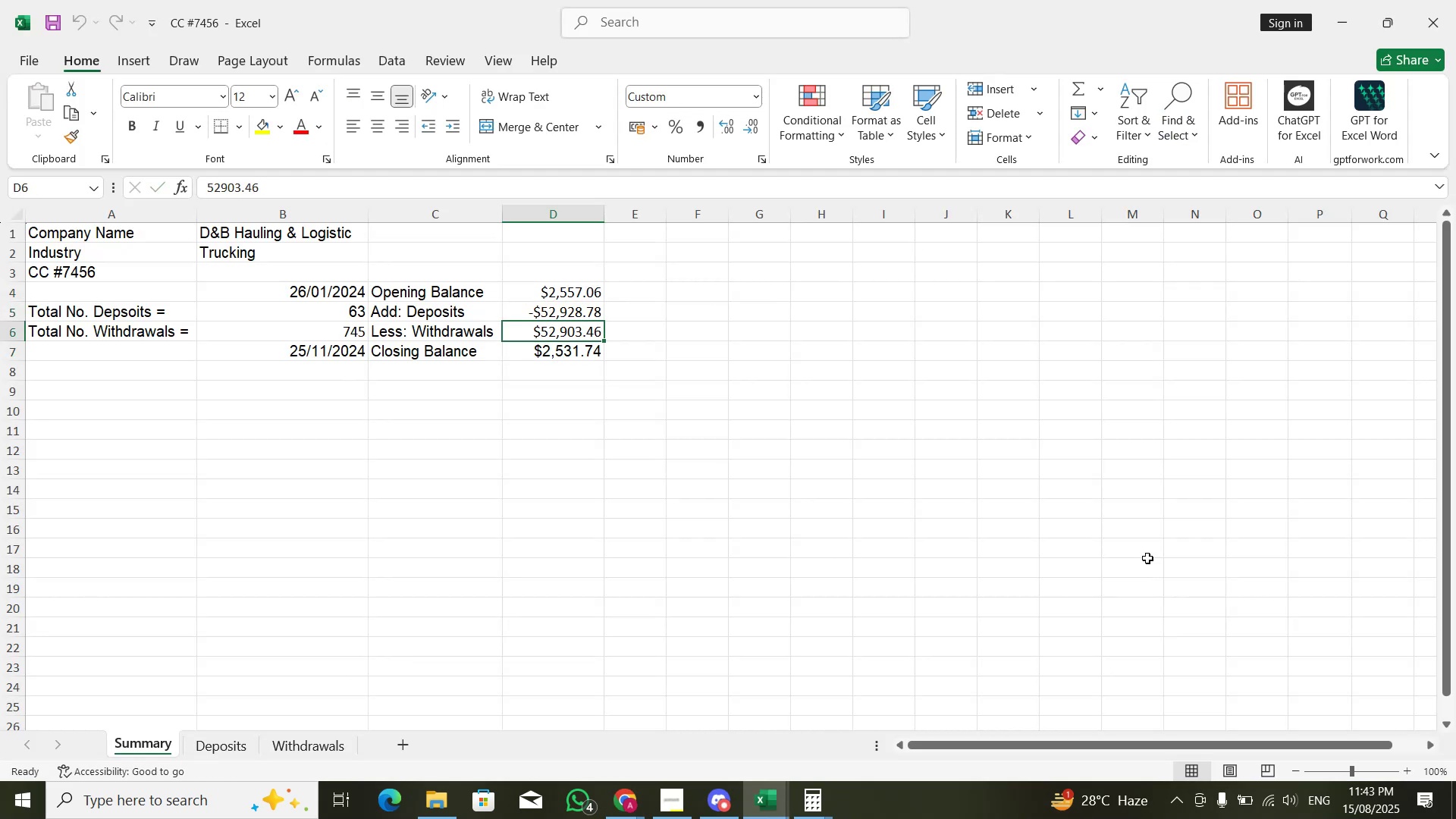 
key(ArrowUp)
 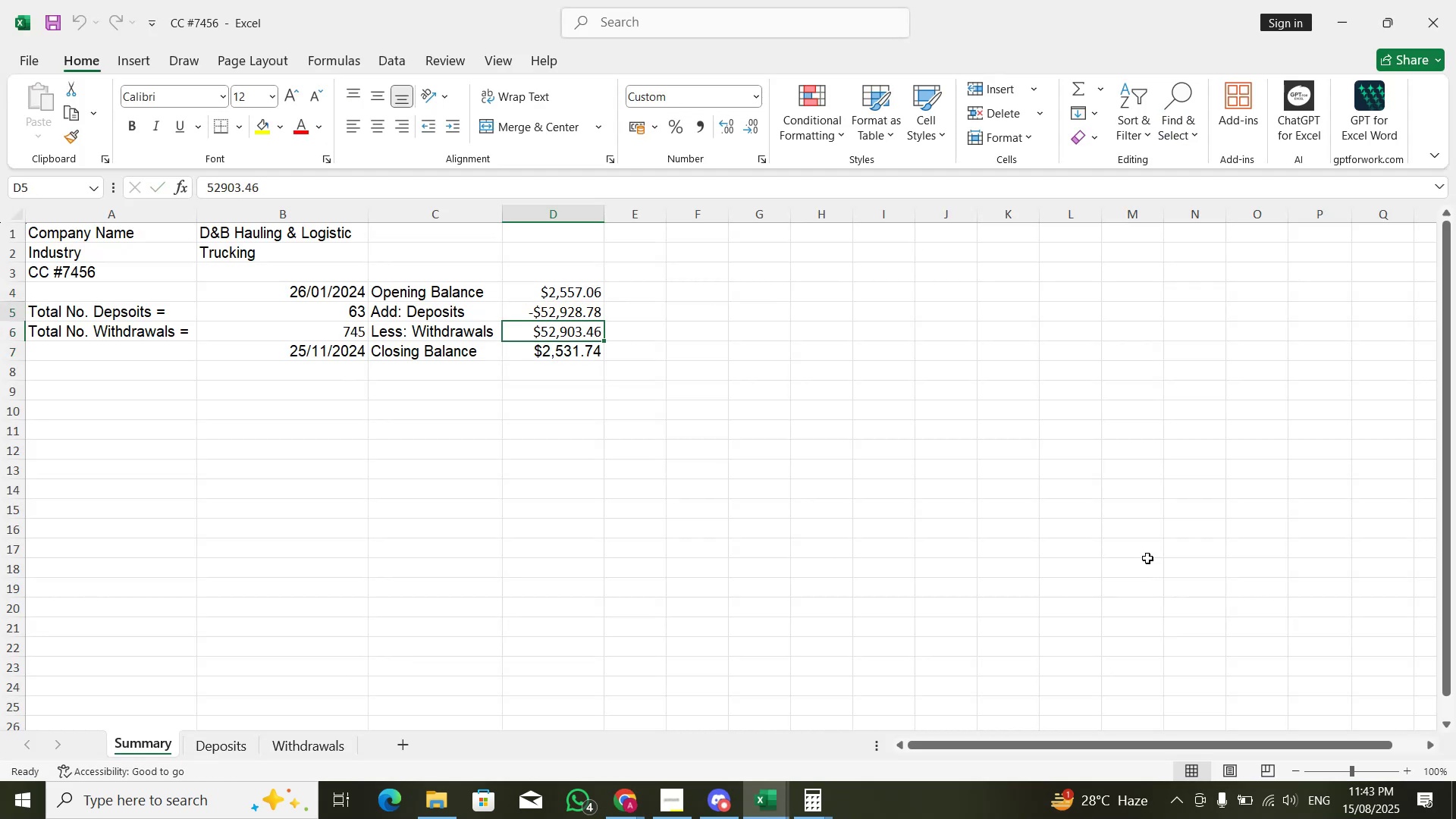 
key(F2)
 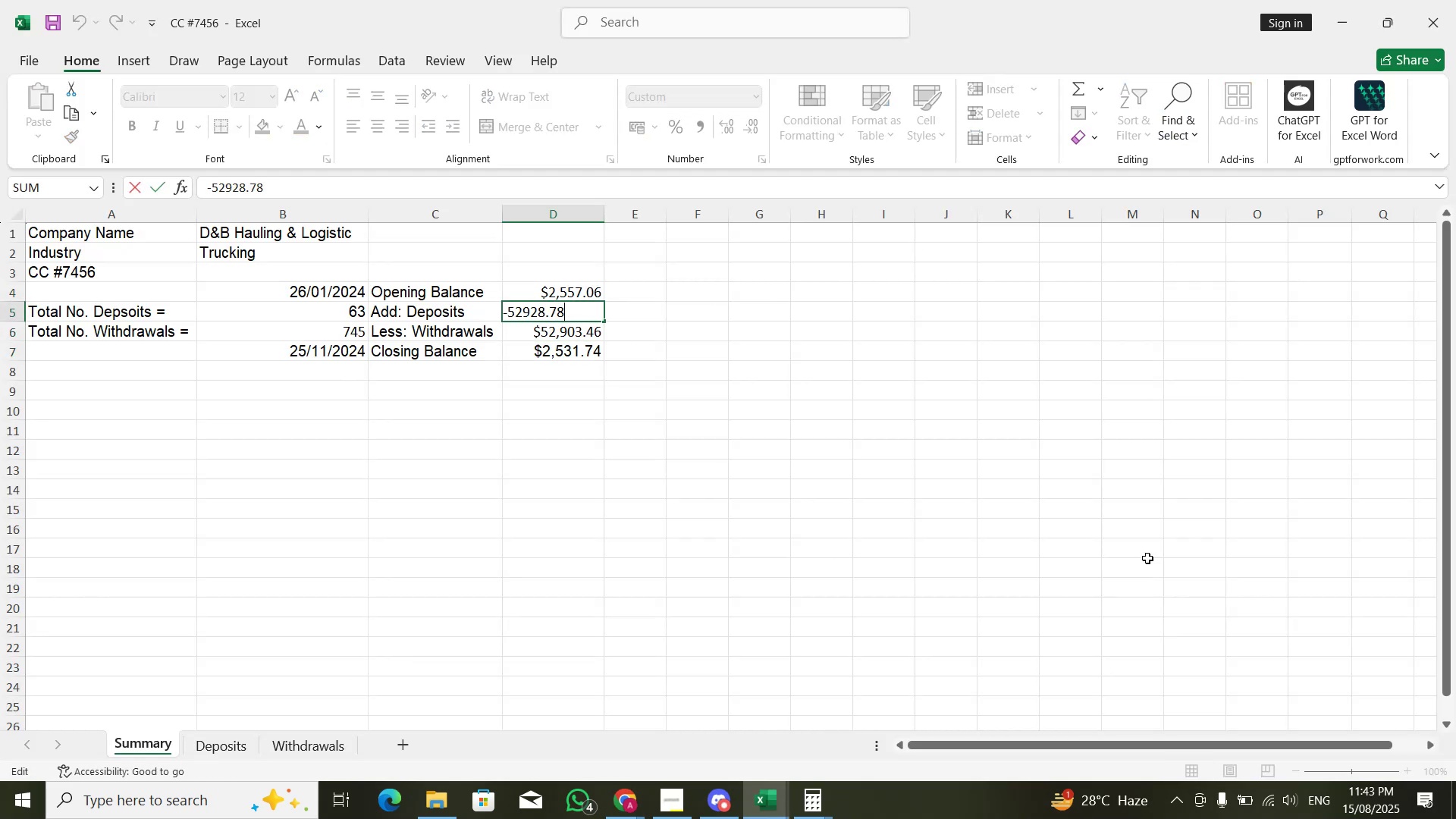 
key(ArrowUp)
 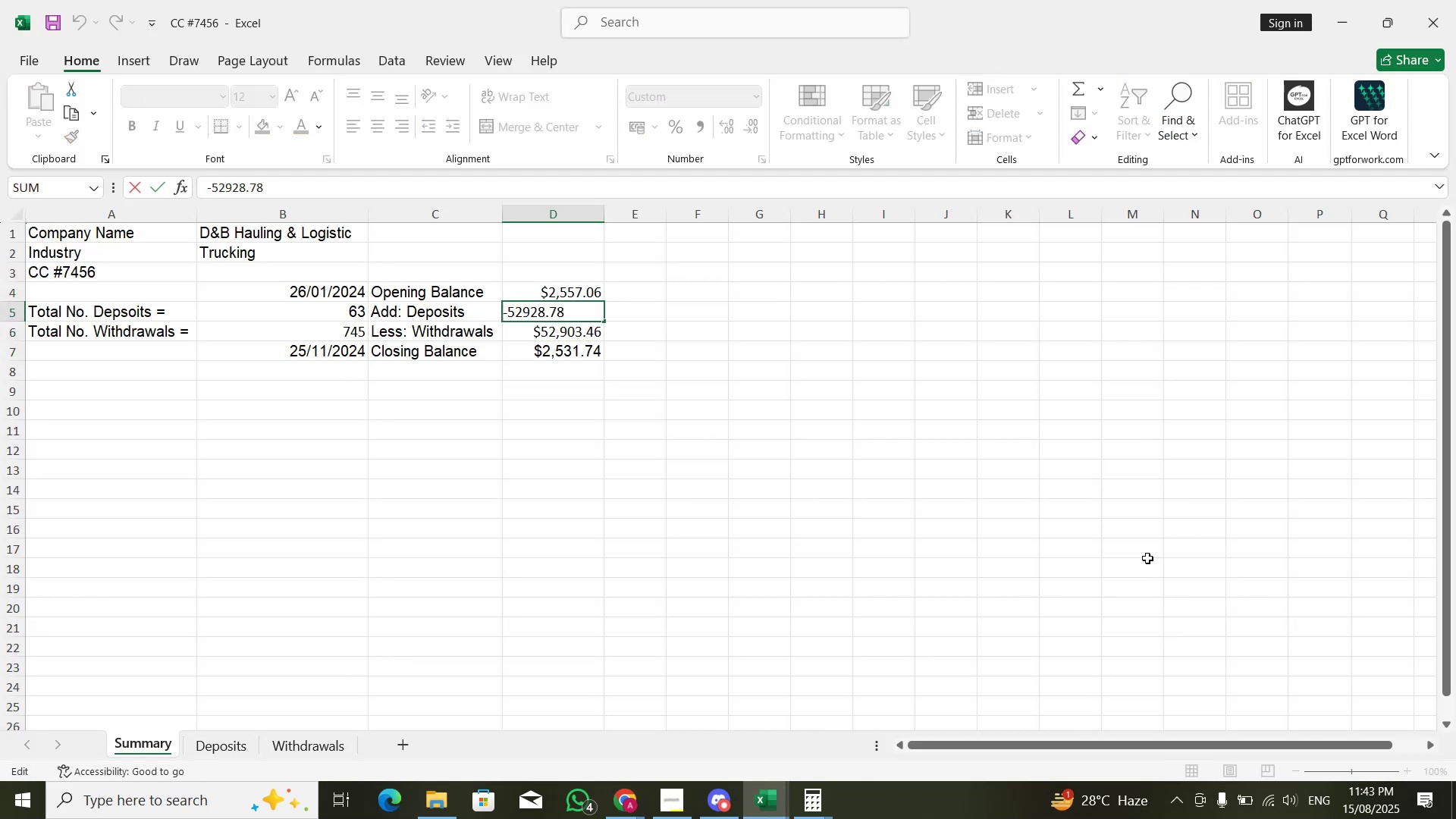 
key(ArrowRight)
 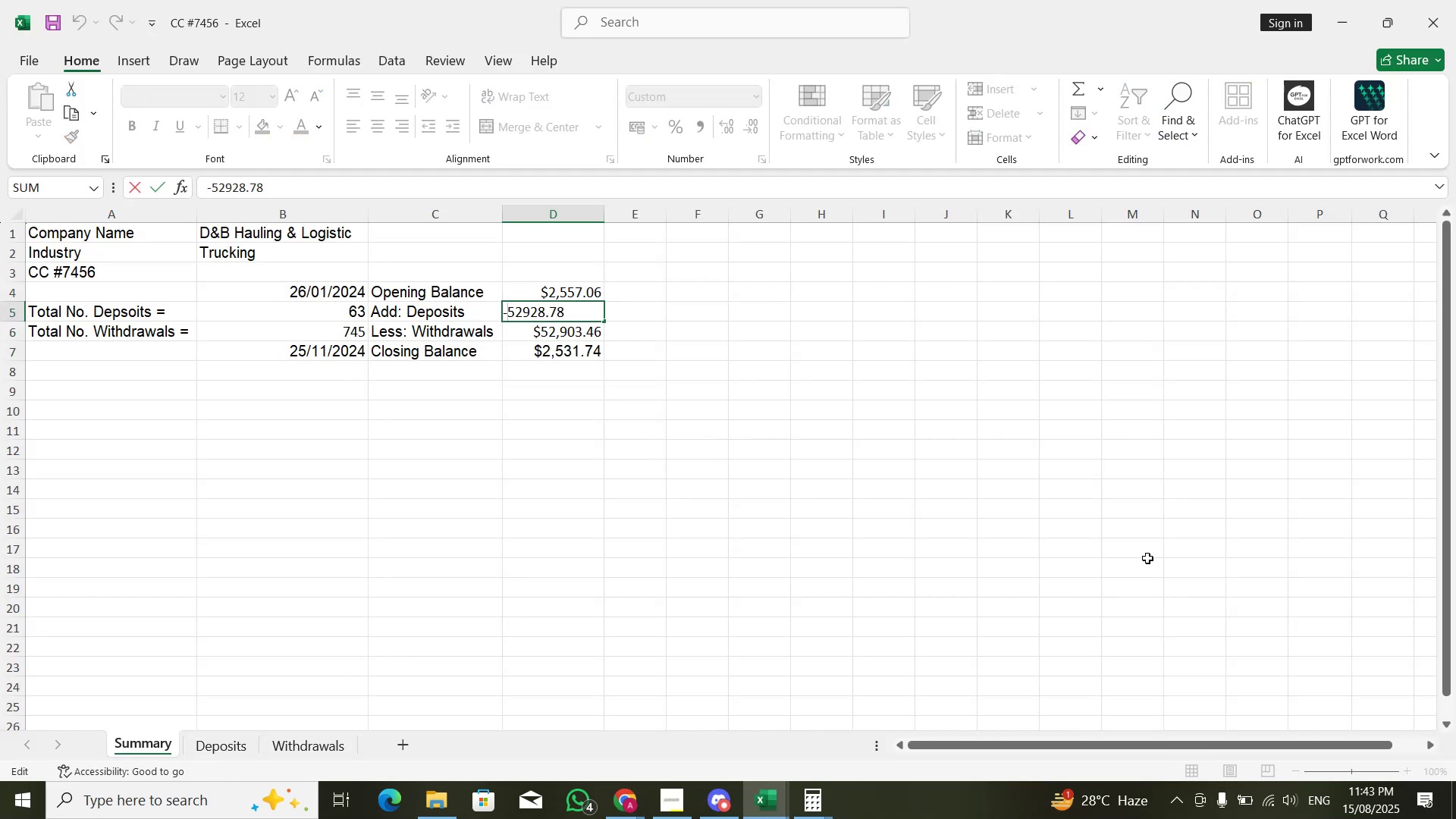 
key(Backspace)
 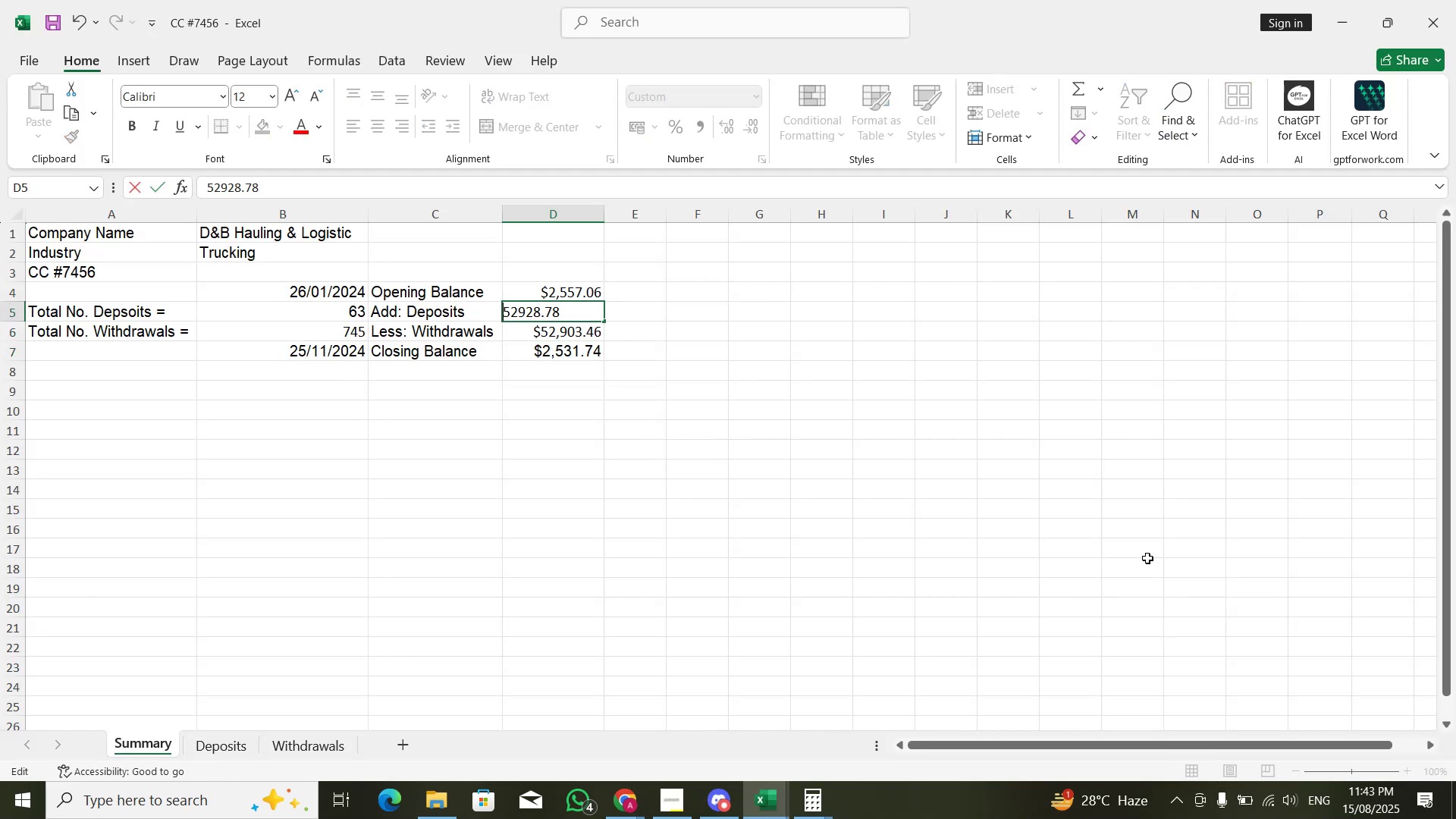 
key(Enter)
 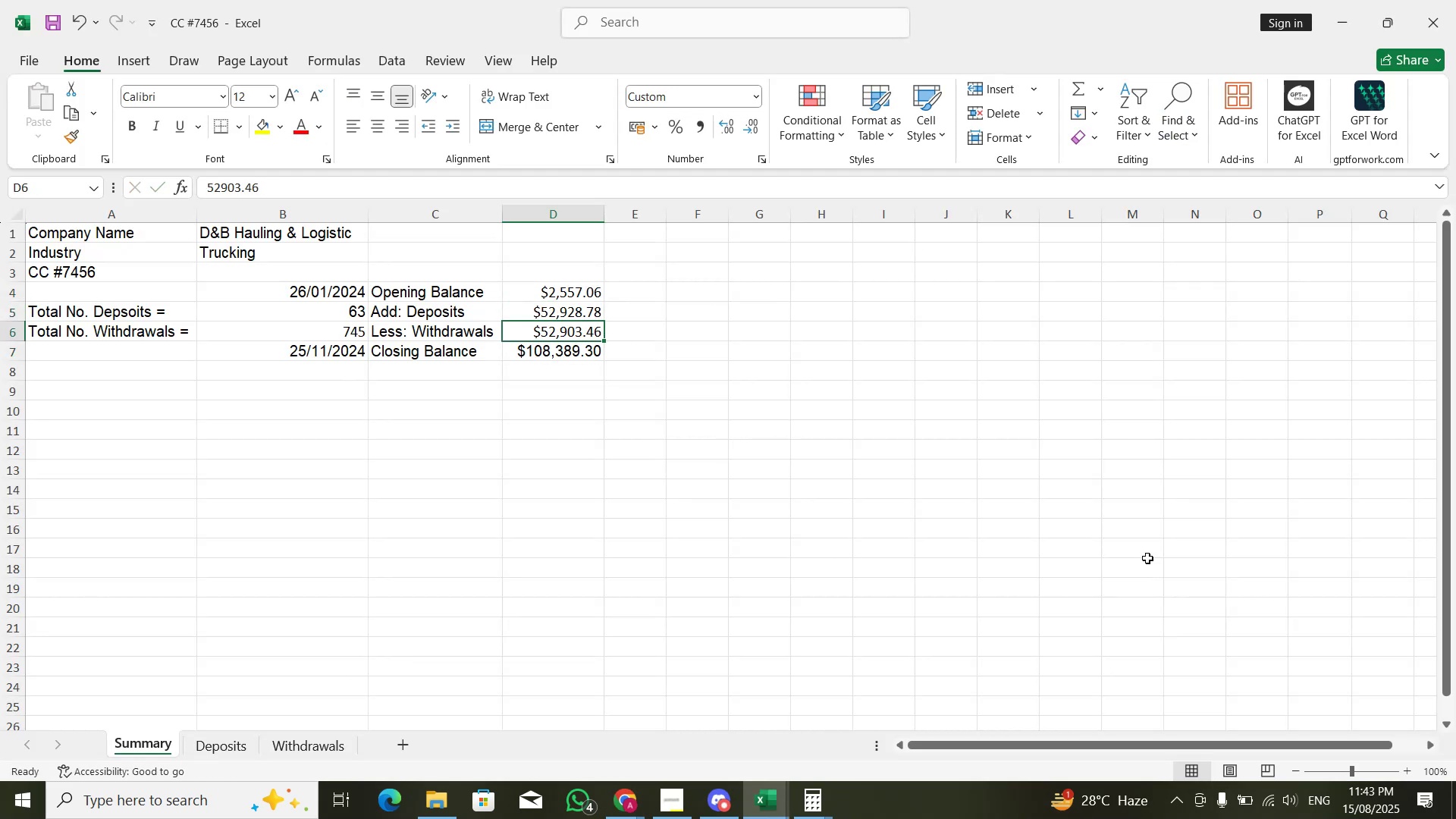 
key(F2)
 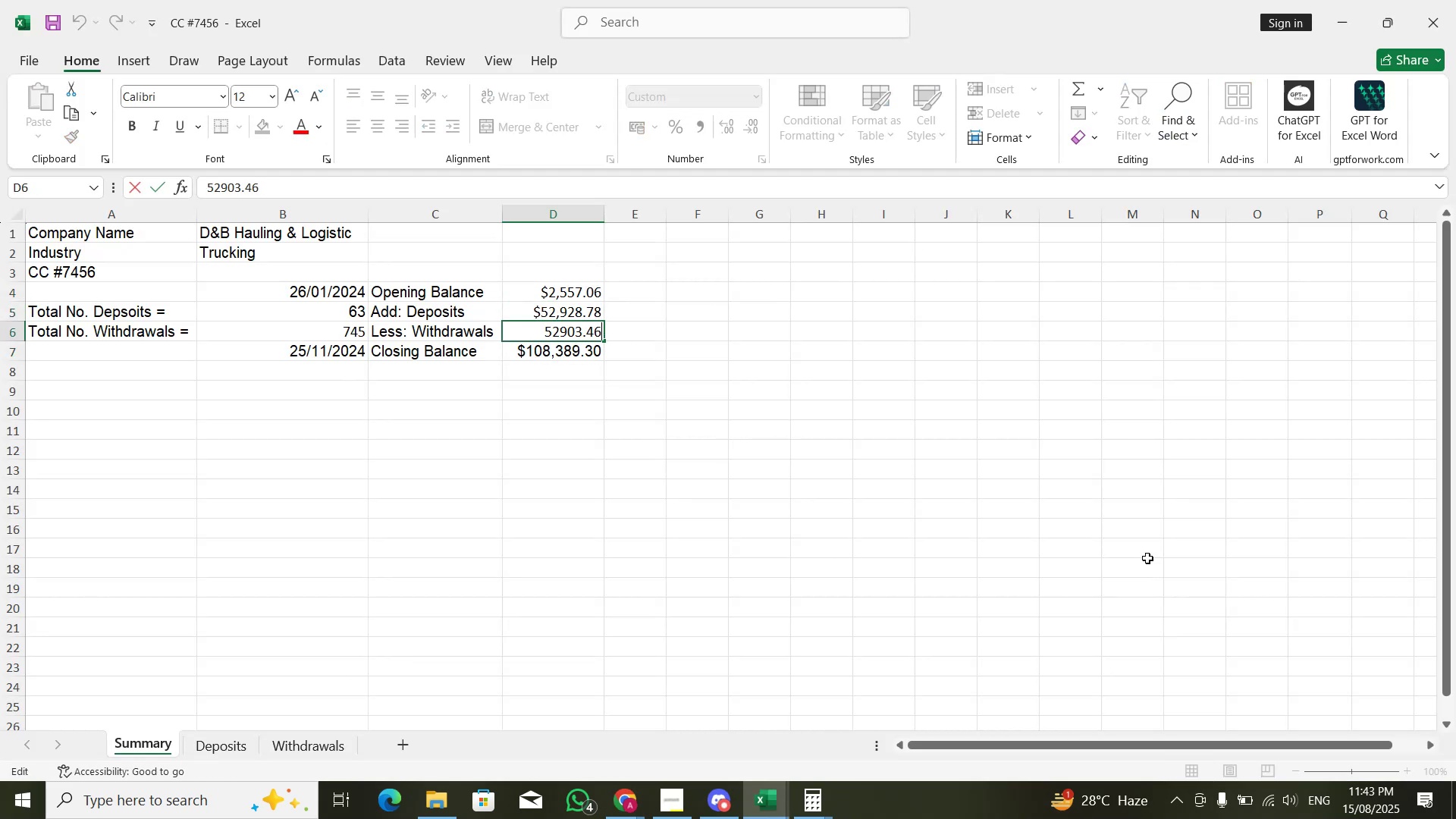 
key(ArrowDown)
 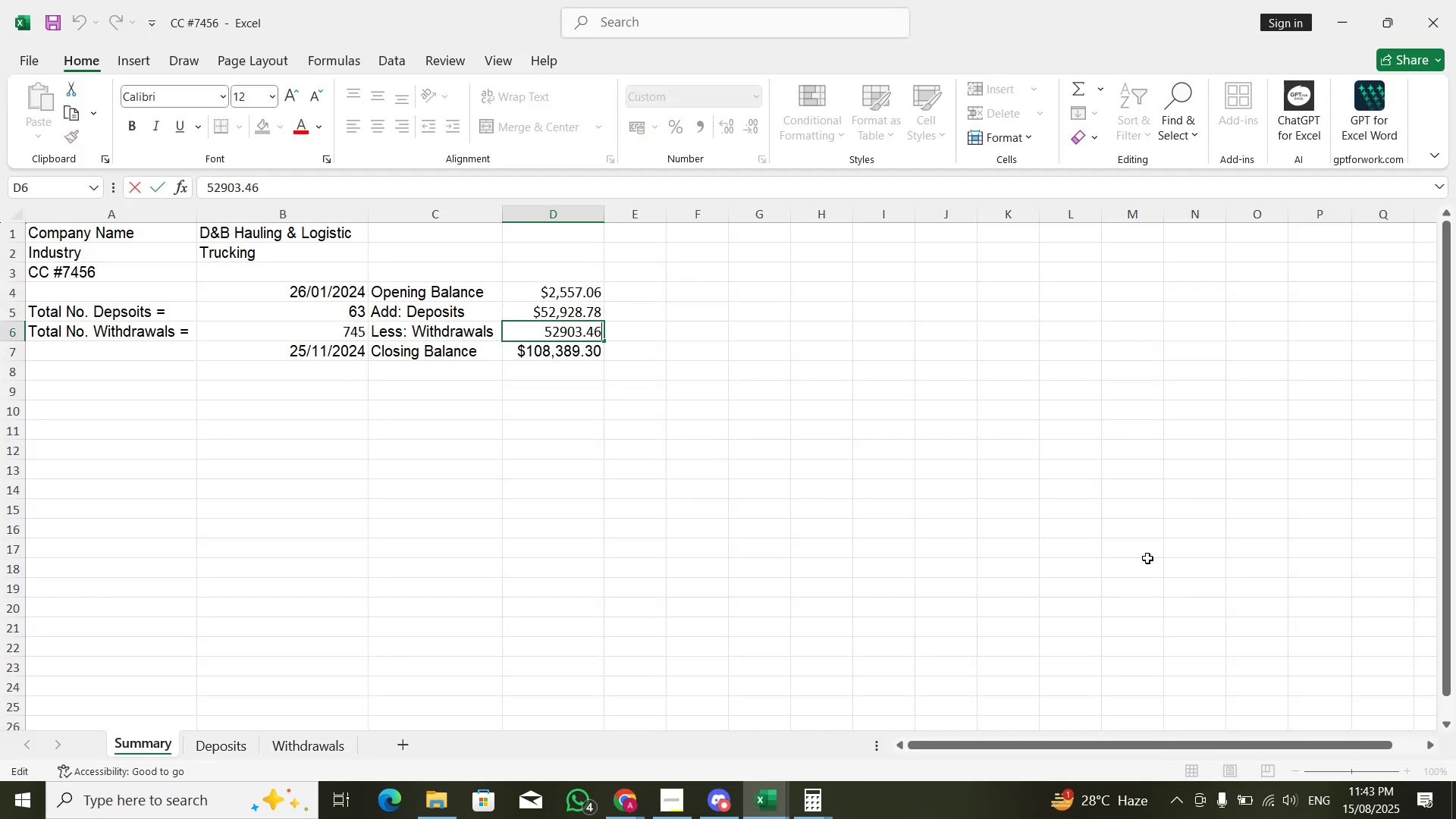 
key(ArrowUp)
 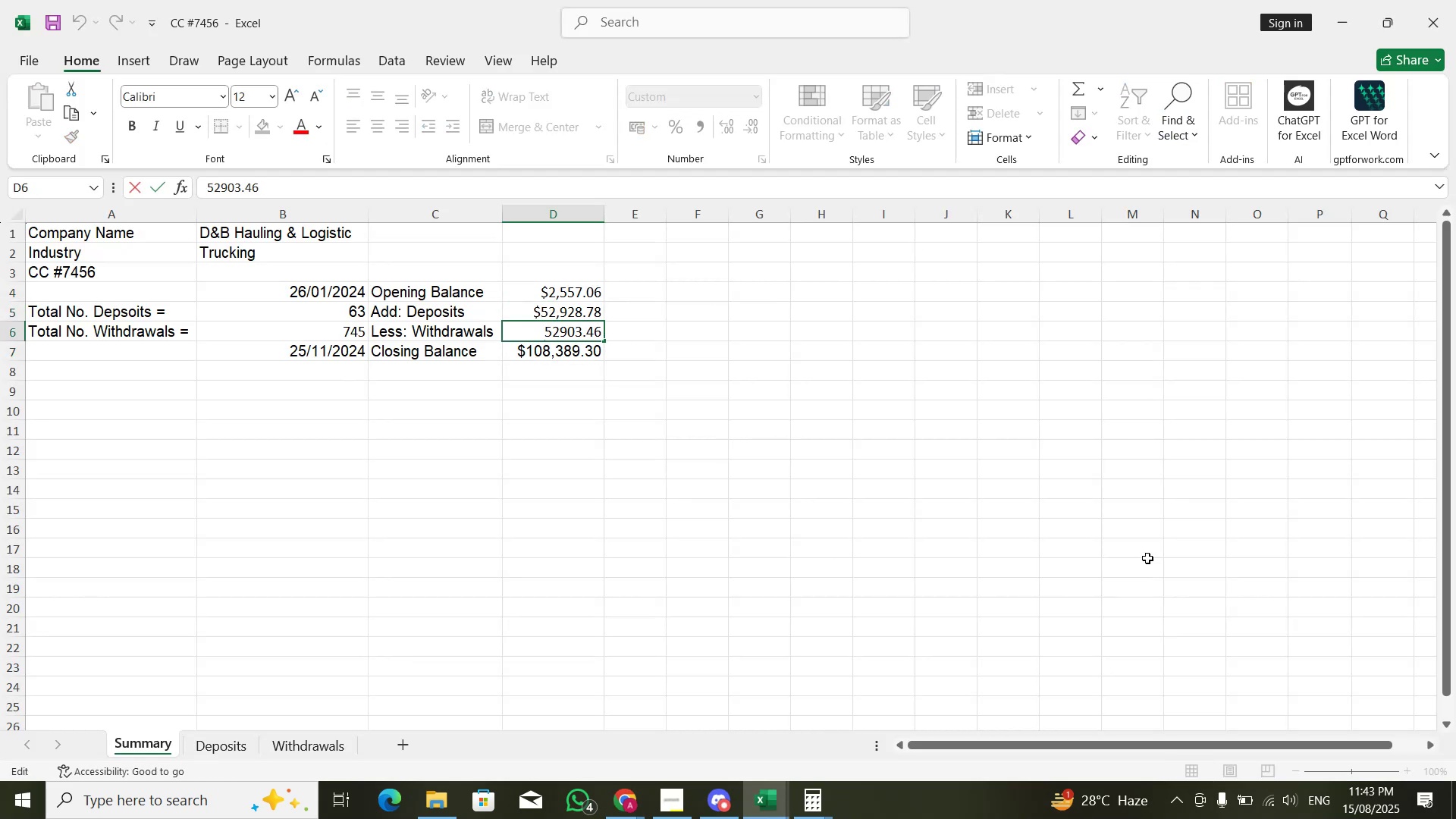 
key(NumpadSubtract)
 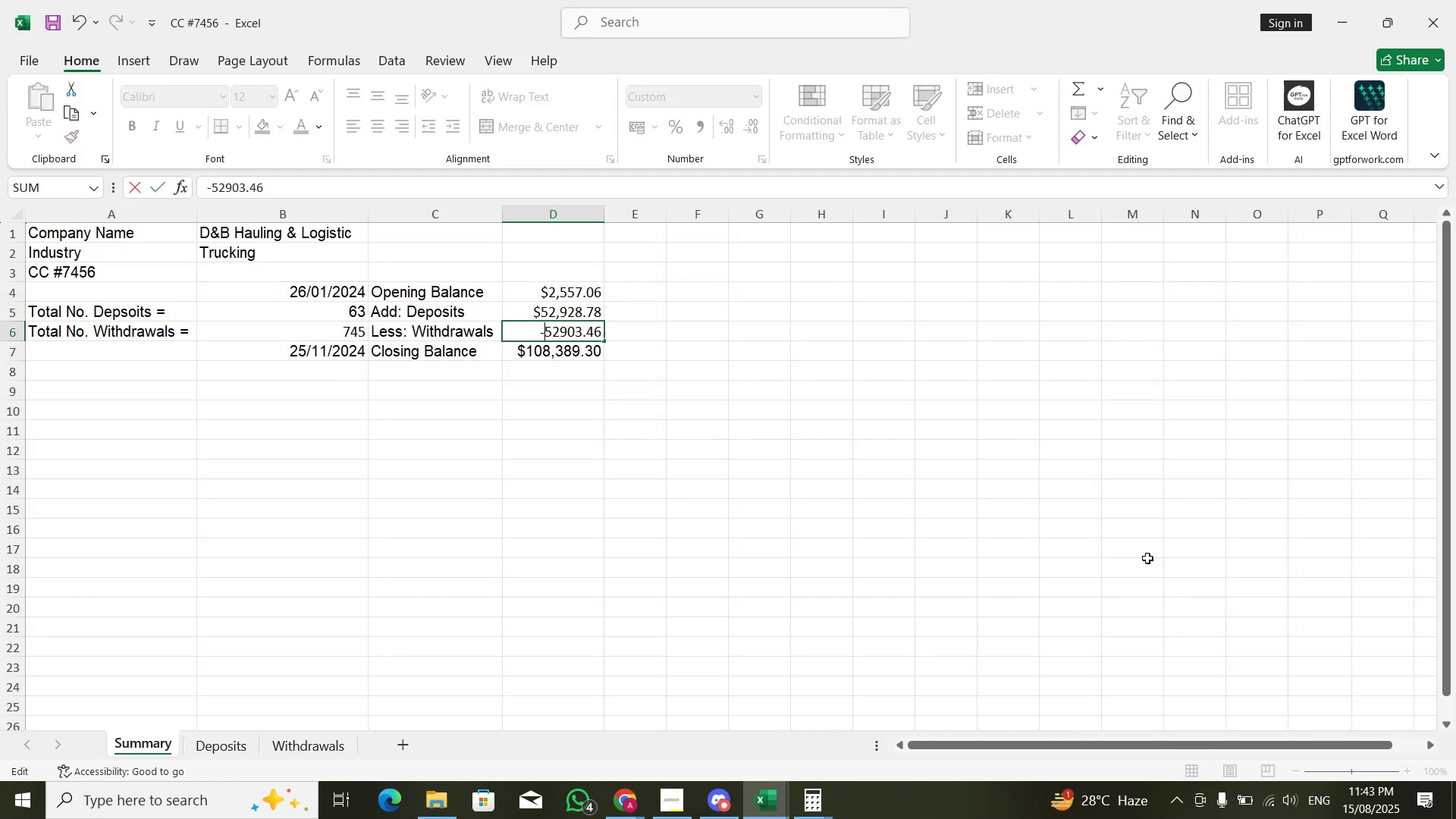 
key(NumpadEnter)
 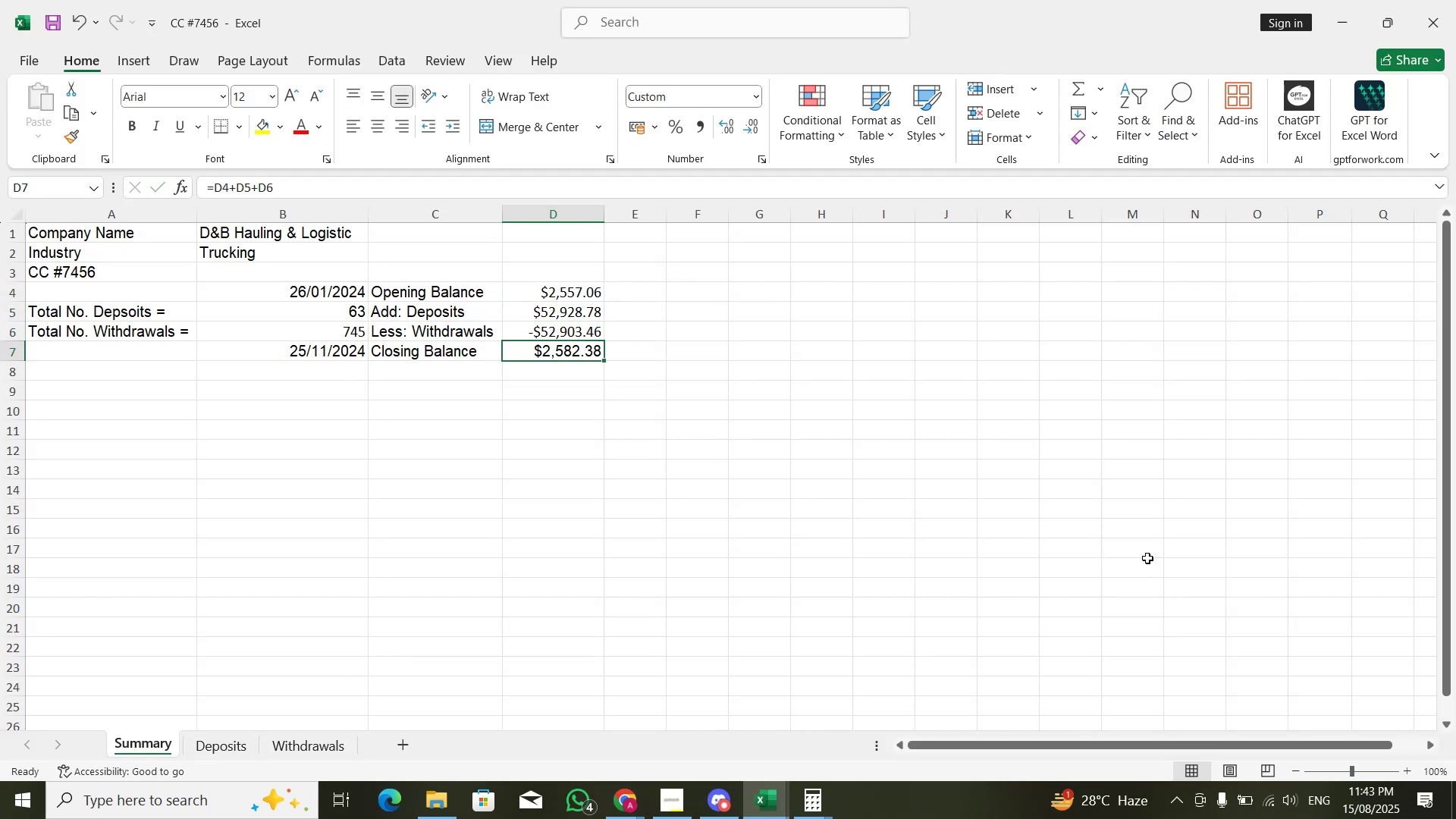 
key(Alt+AltLeft)
 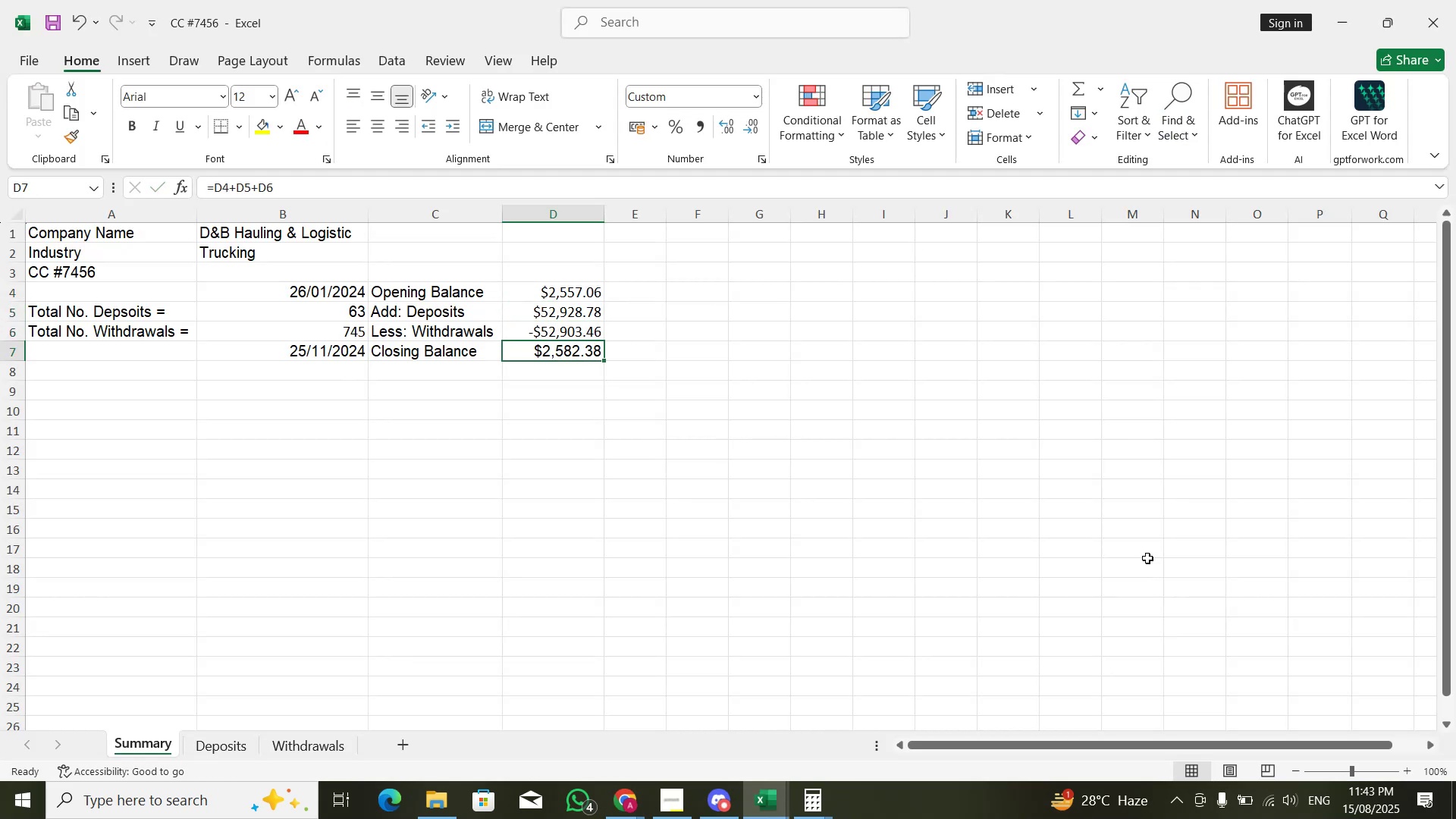 
key(Alt+Tab)
 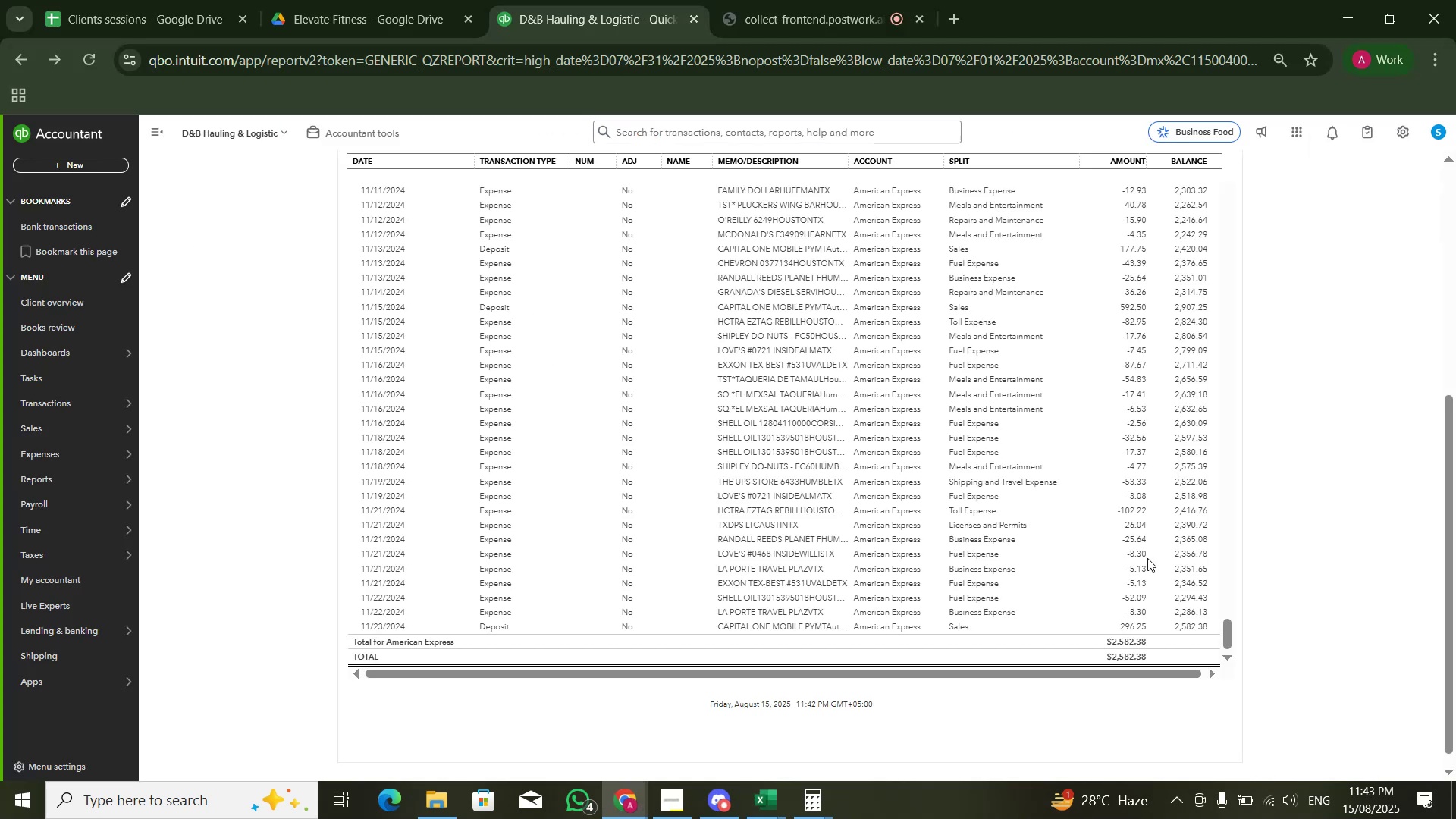 
key(Alt+AltLeft)
 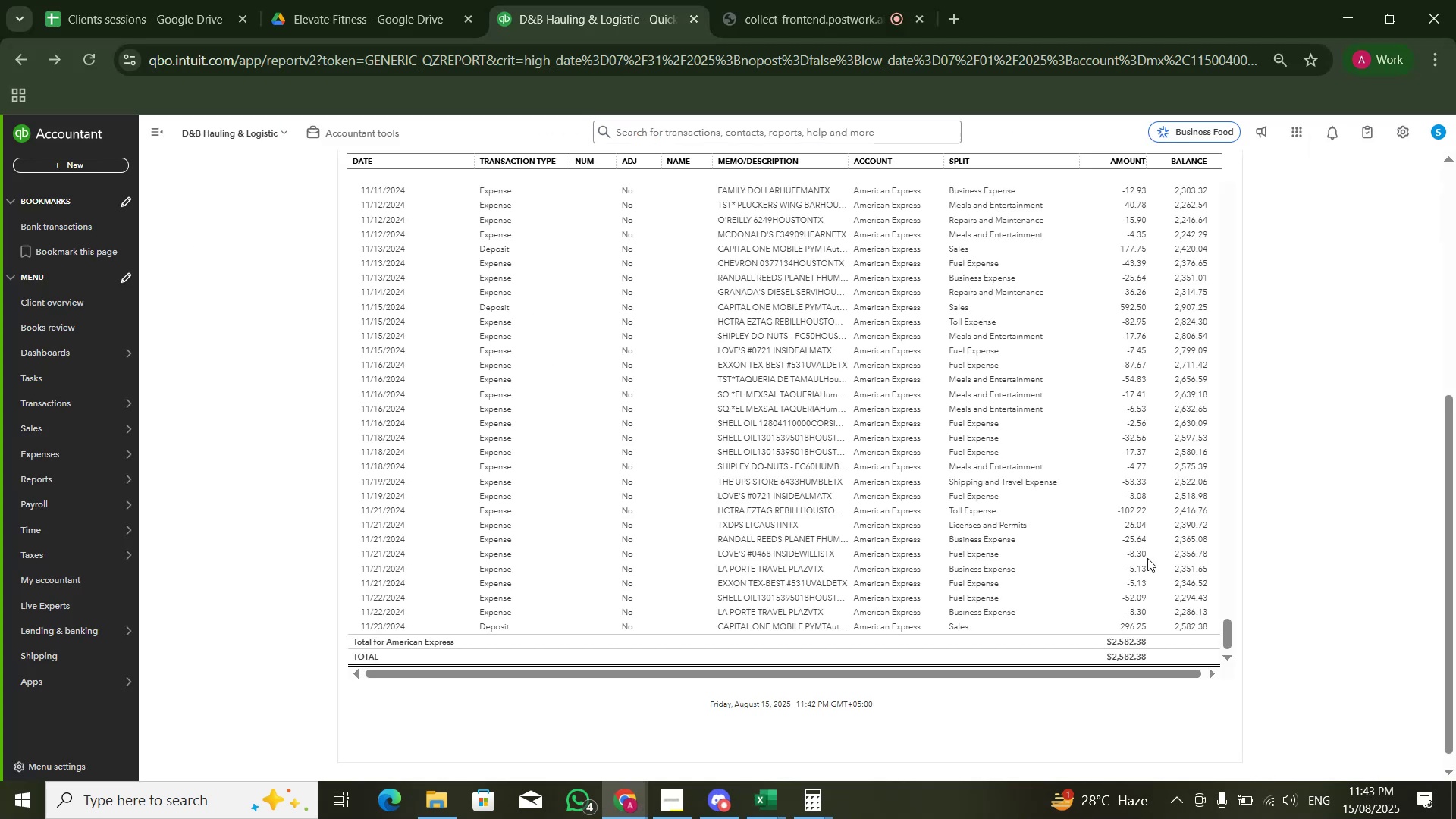 
key(Alt+Tab)
 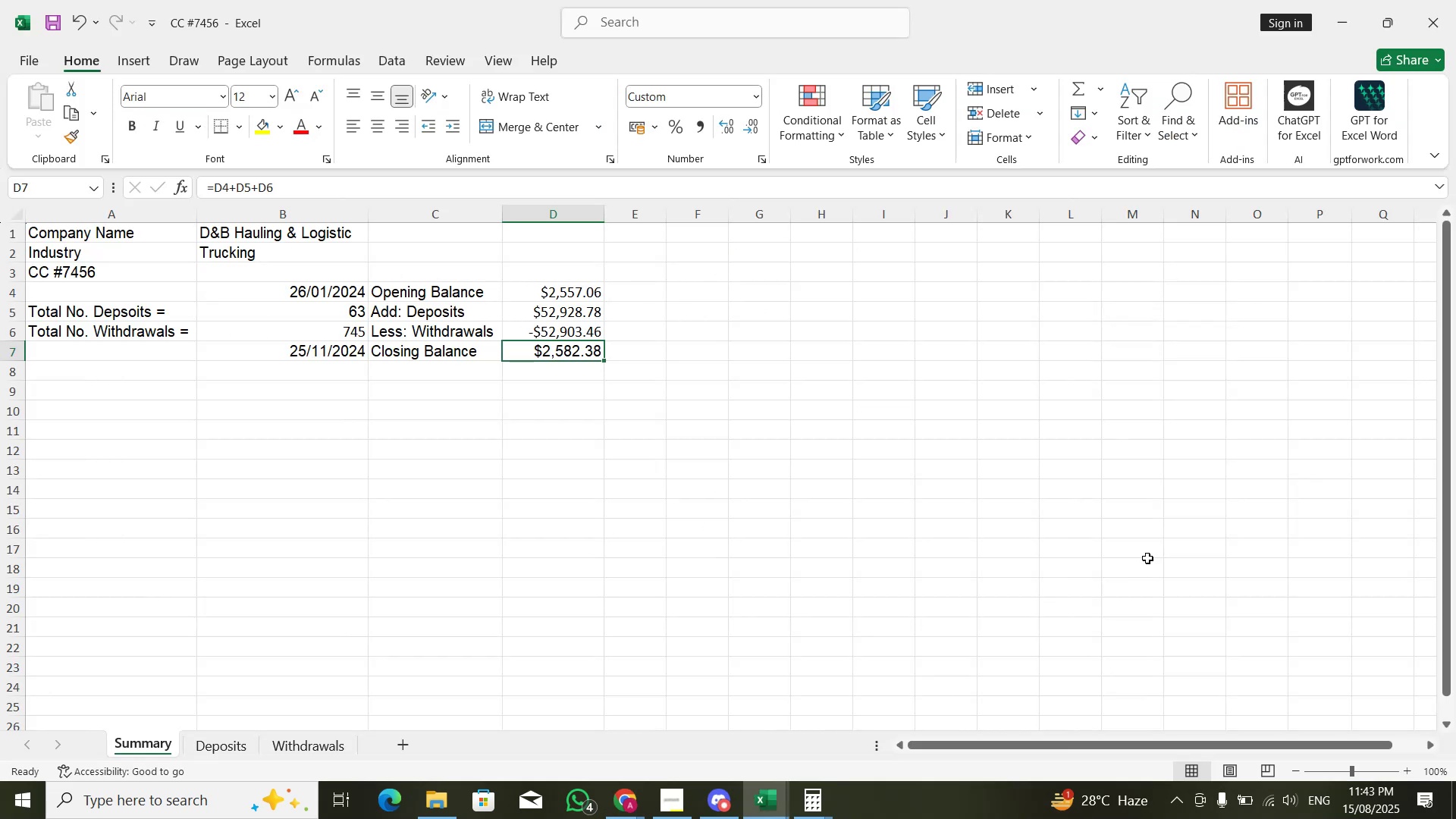 
key(Control+S)
 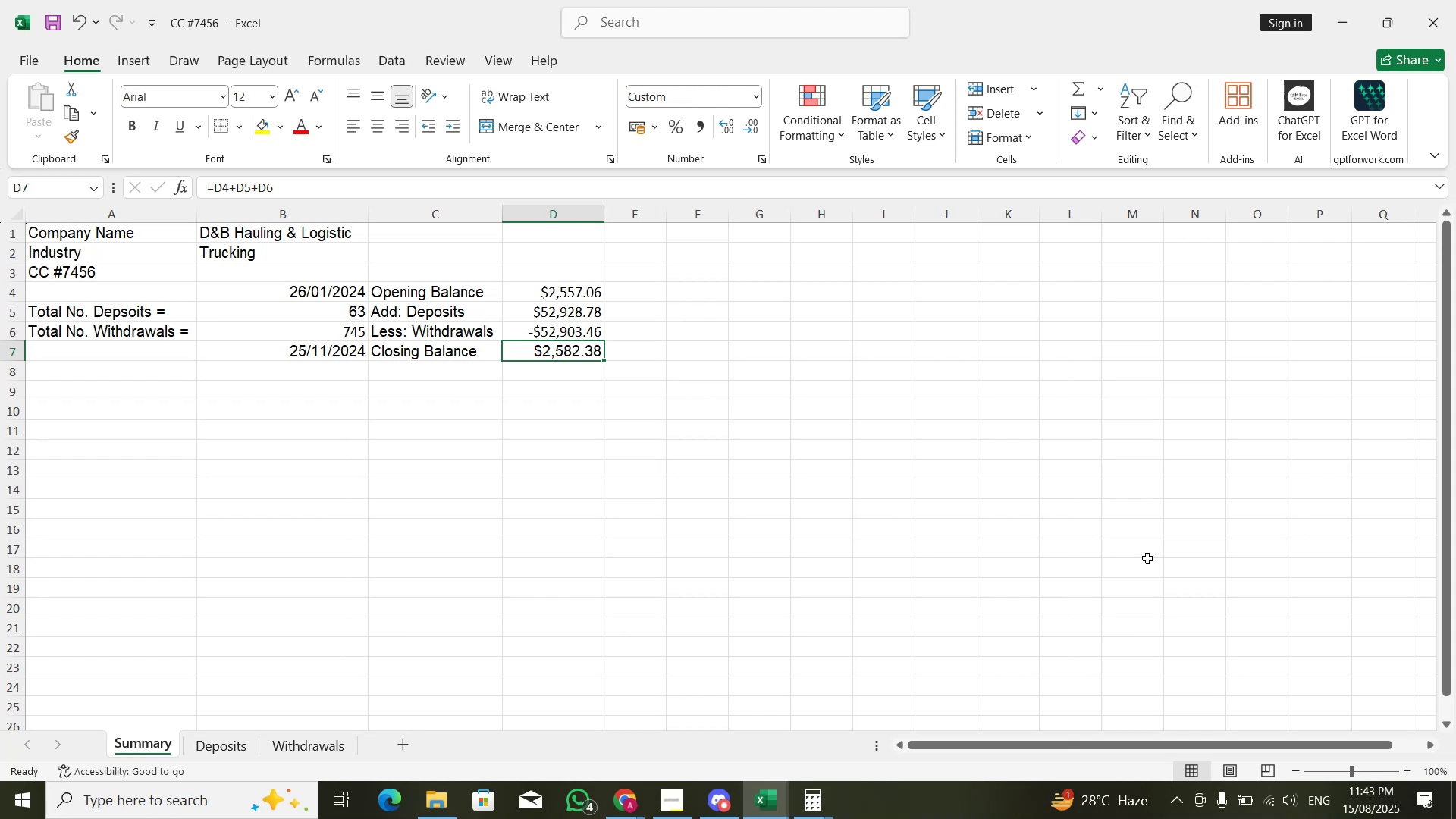 
key(Alt+AltLeft)
 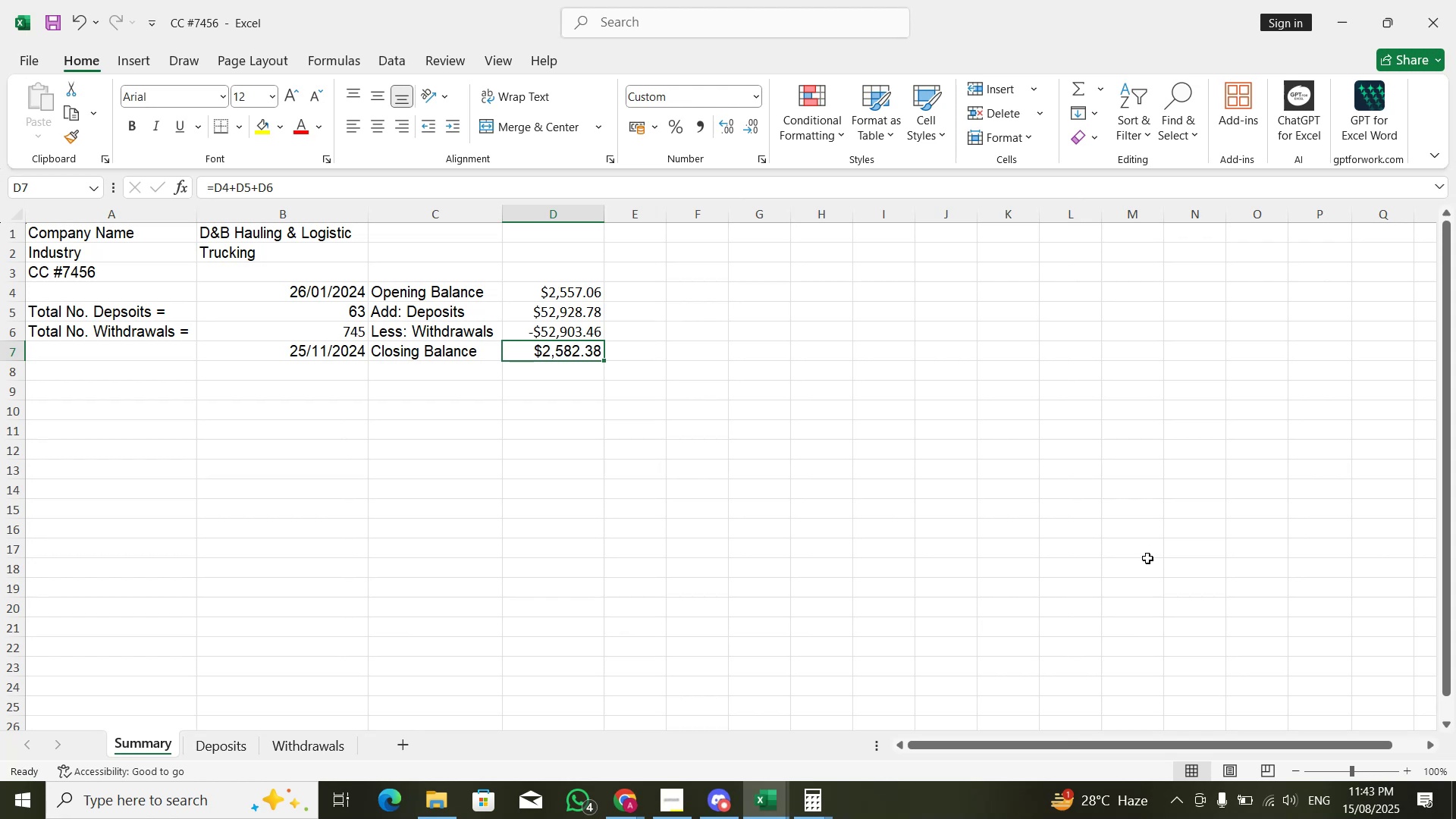 
key(Alt+Tab)
 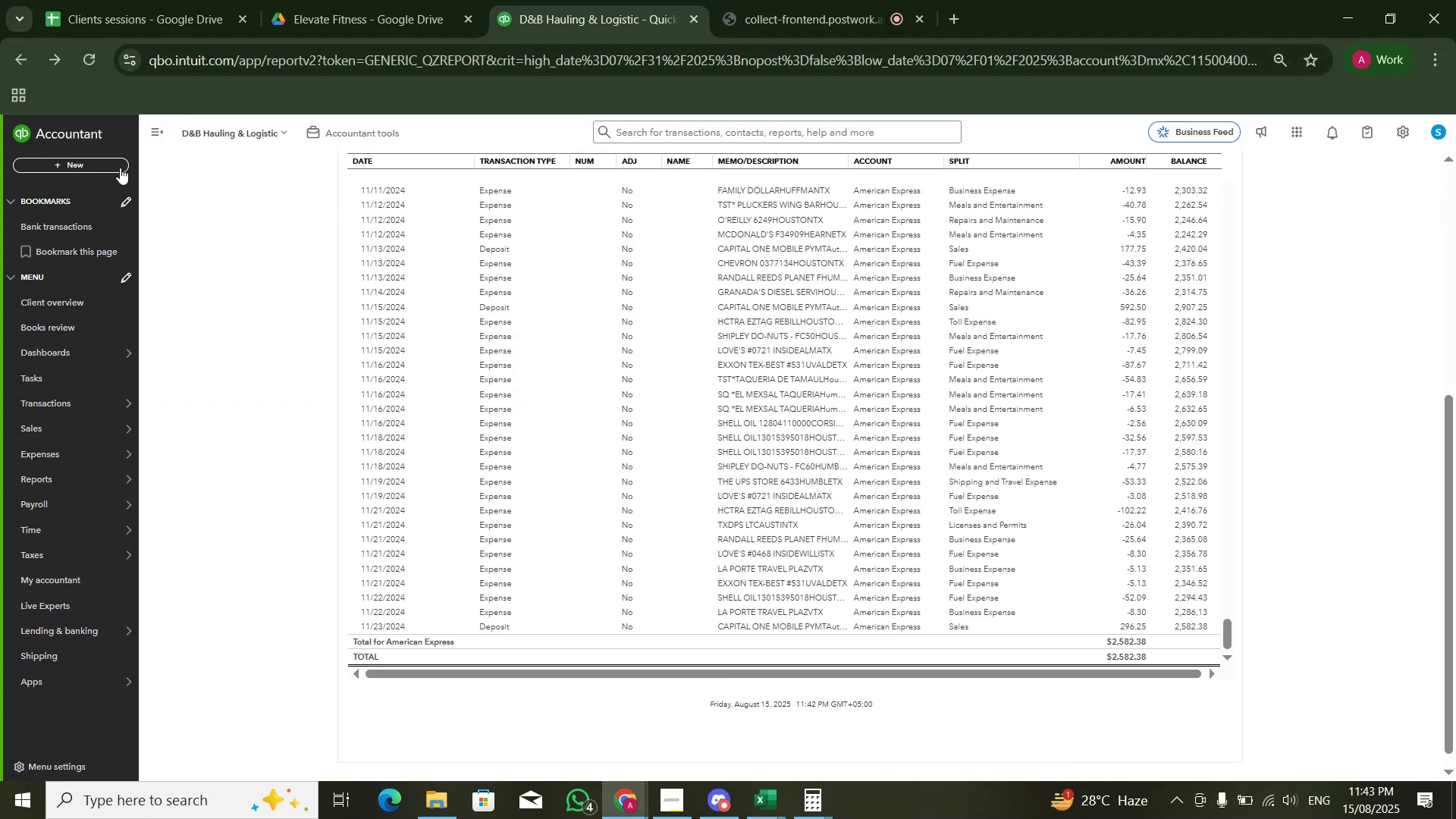 
scroll: coordinate [298, 199], scroll_direction: up, amount: 5.0
 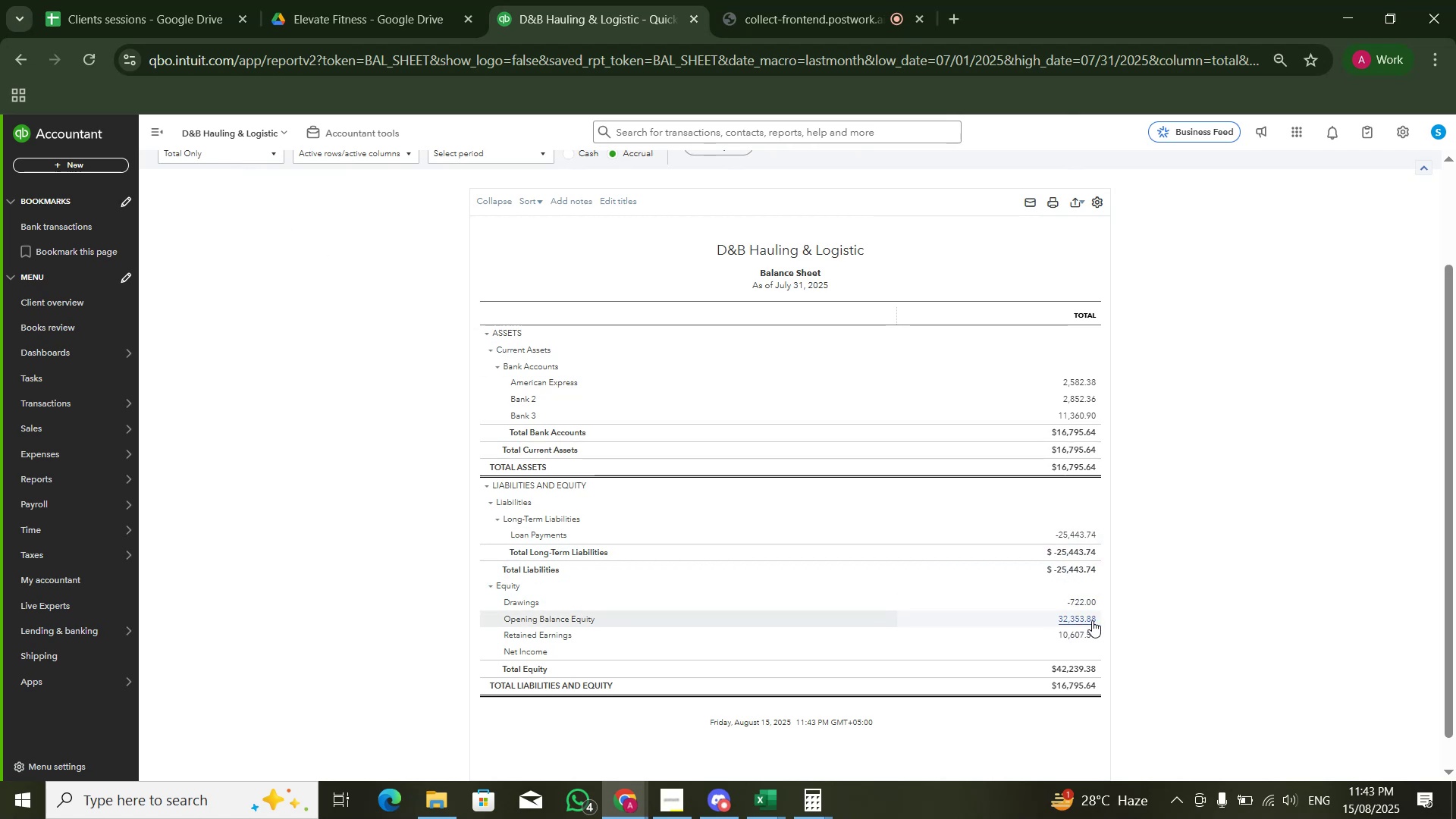 
wait(17.06)
 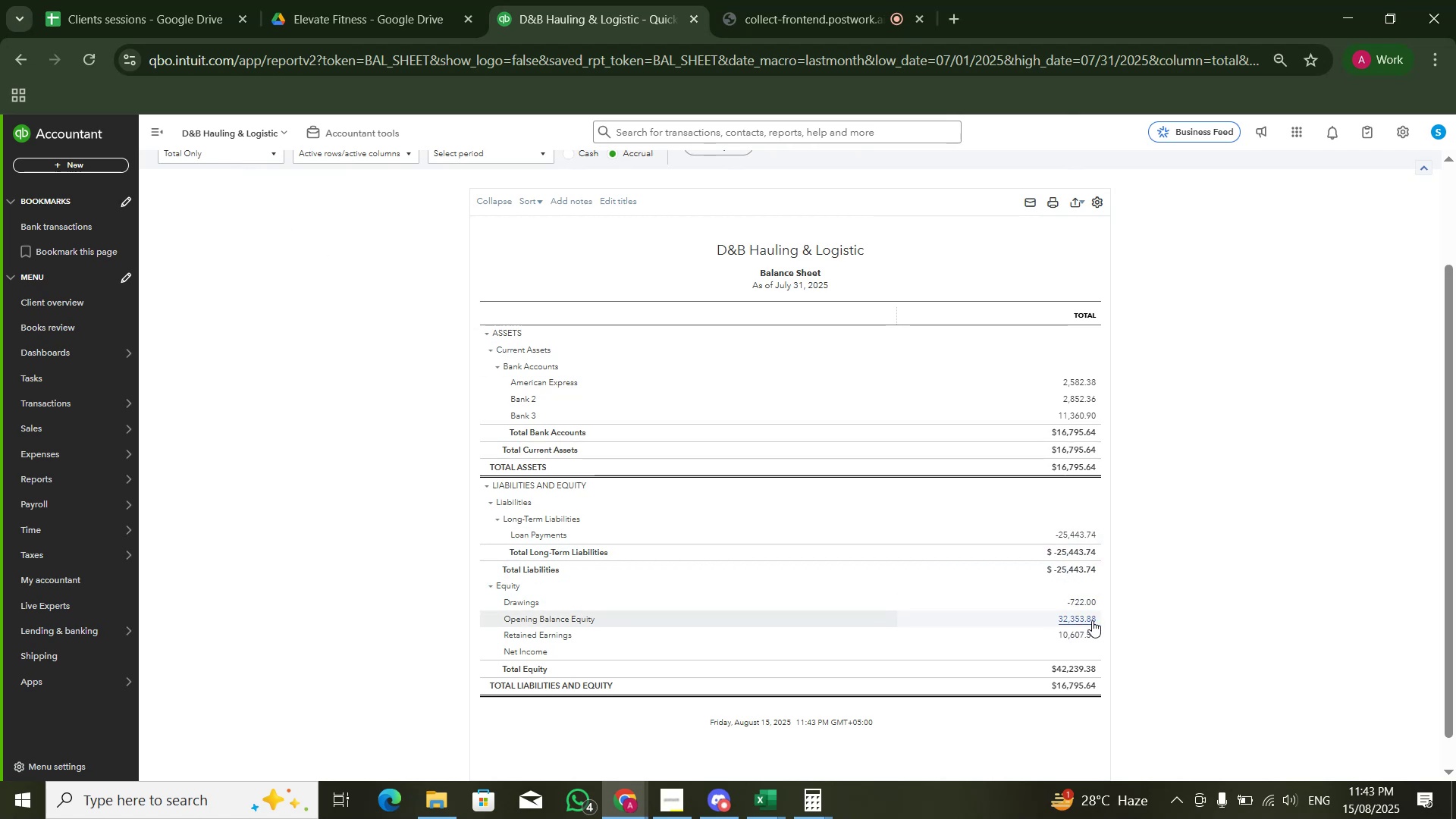 
scroll: coordinate [308, 236], scroll_direction: up, amount: 4.0
 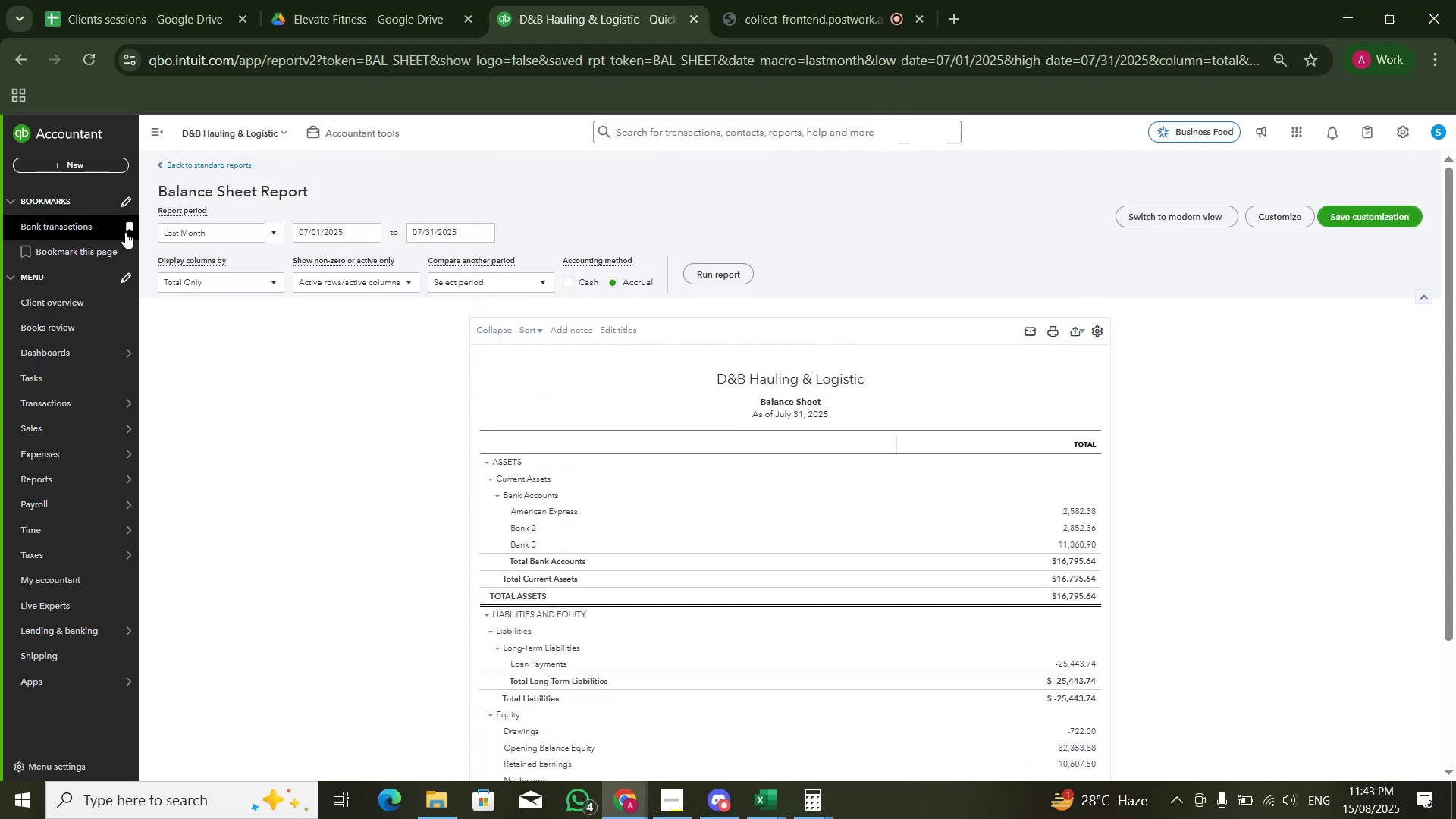 
left_click([102, 231])
 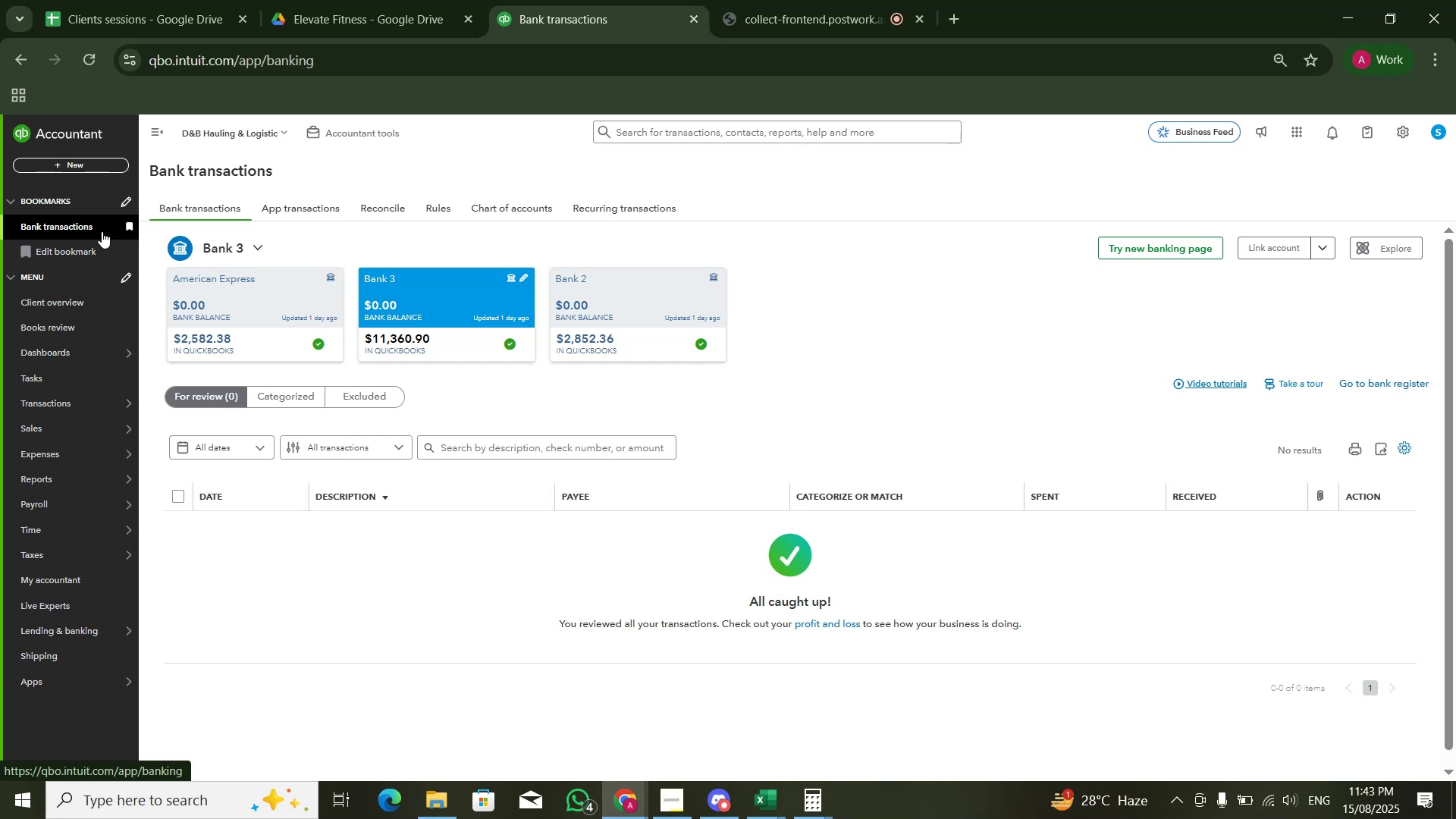 
wait(12.15)
 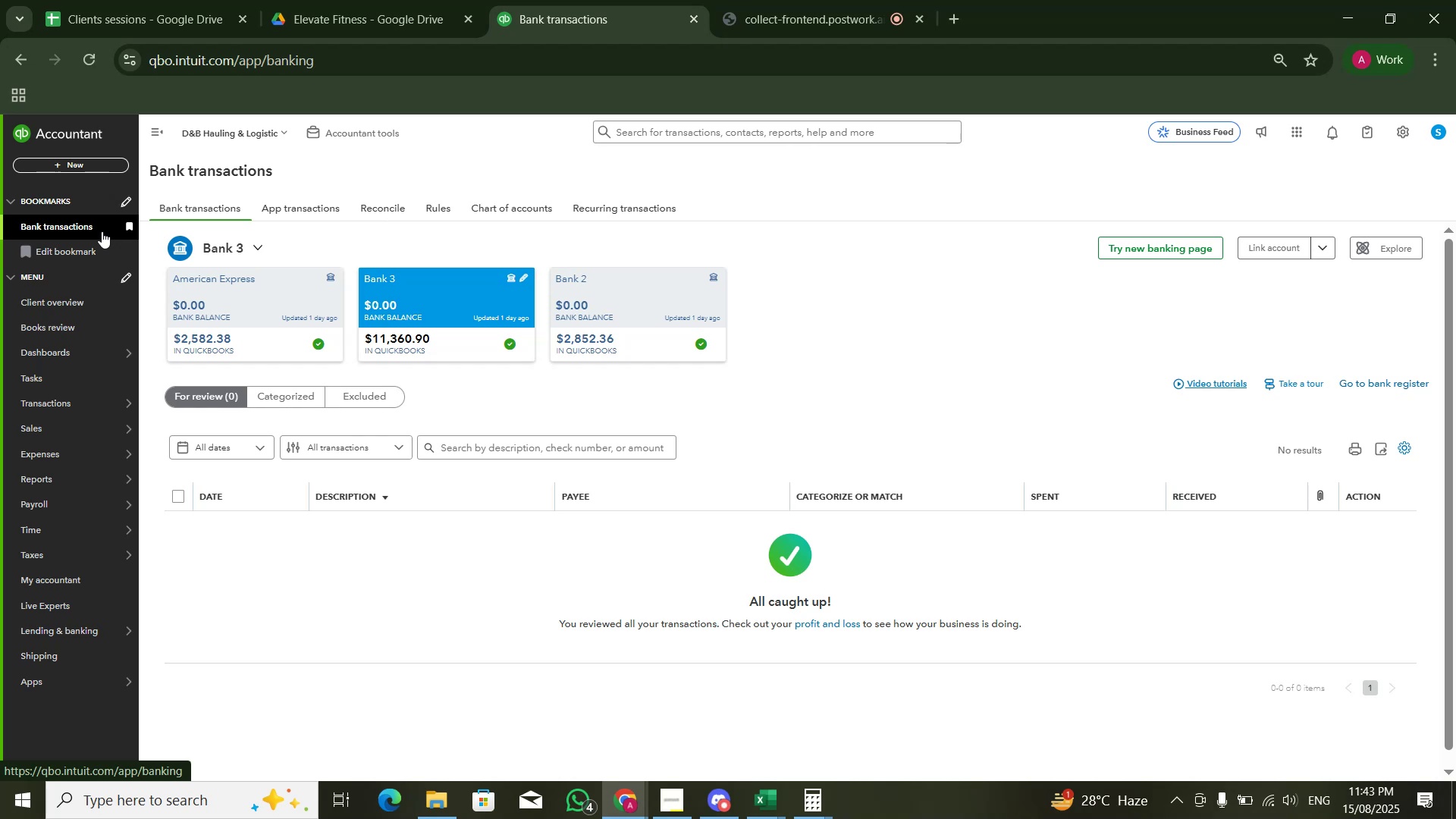 
left_click([490, 217])
 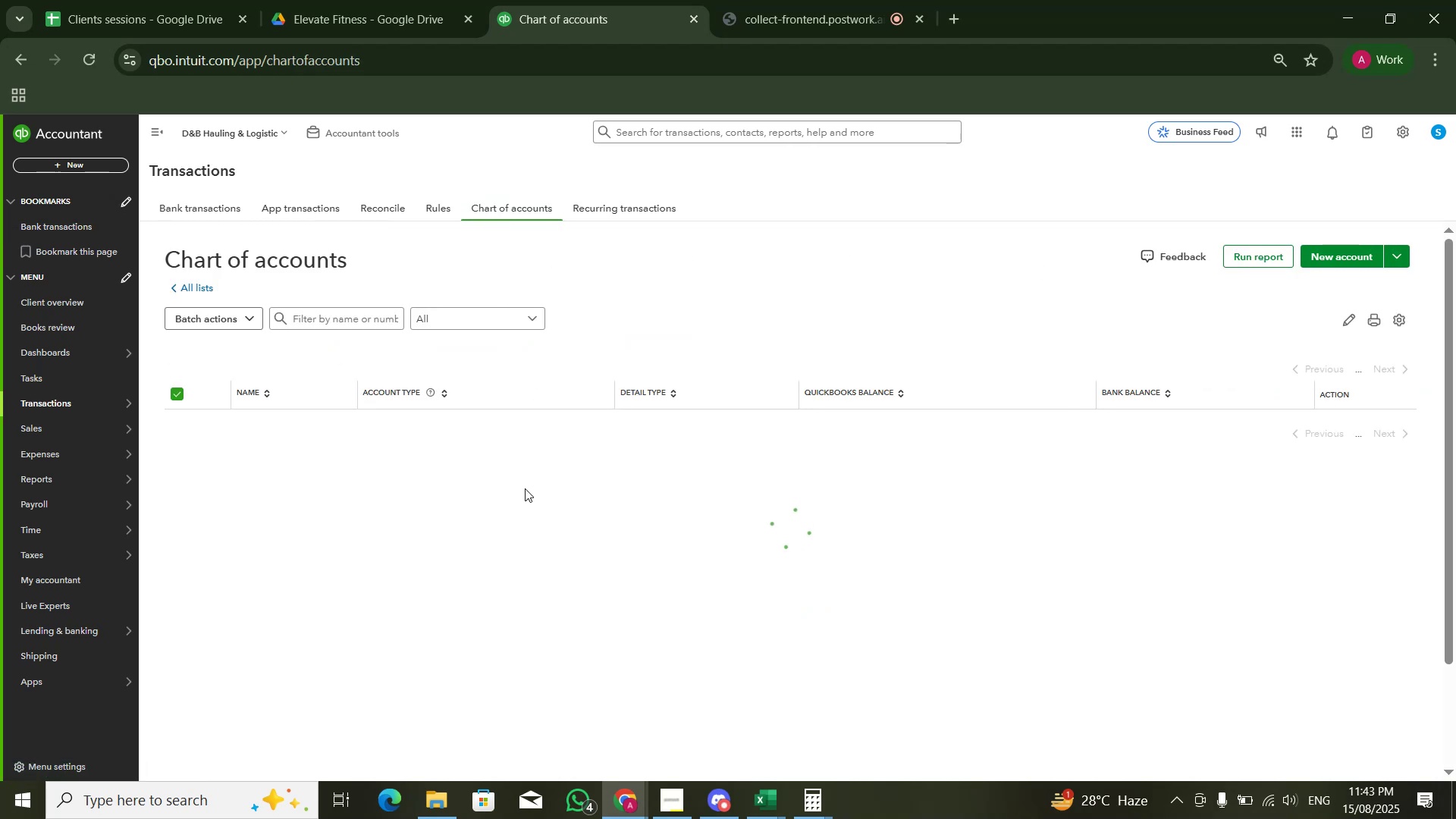 
wait(8.44)
 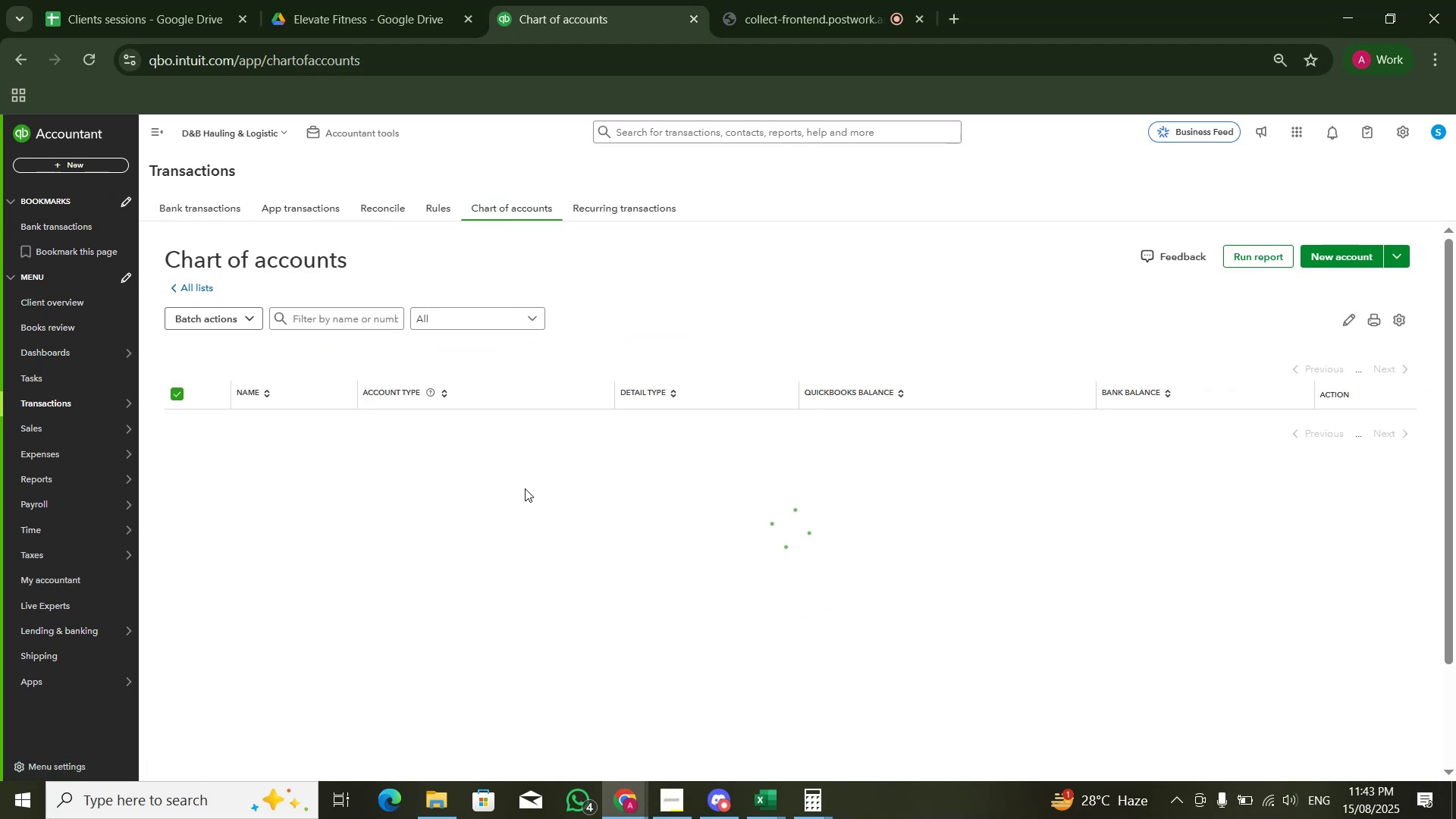 
left_click([1328, 626])
 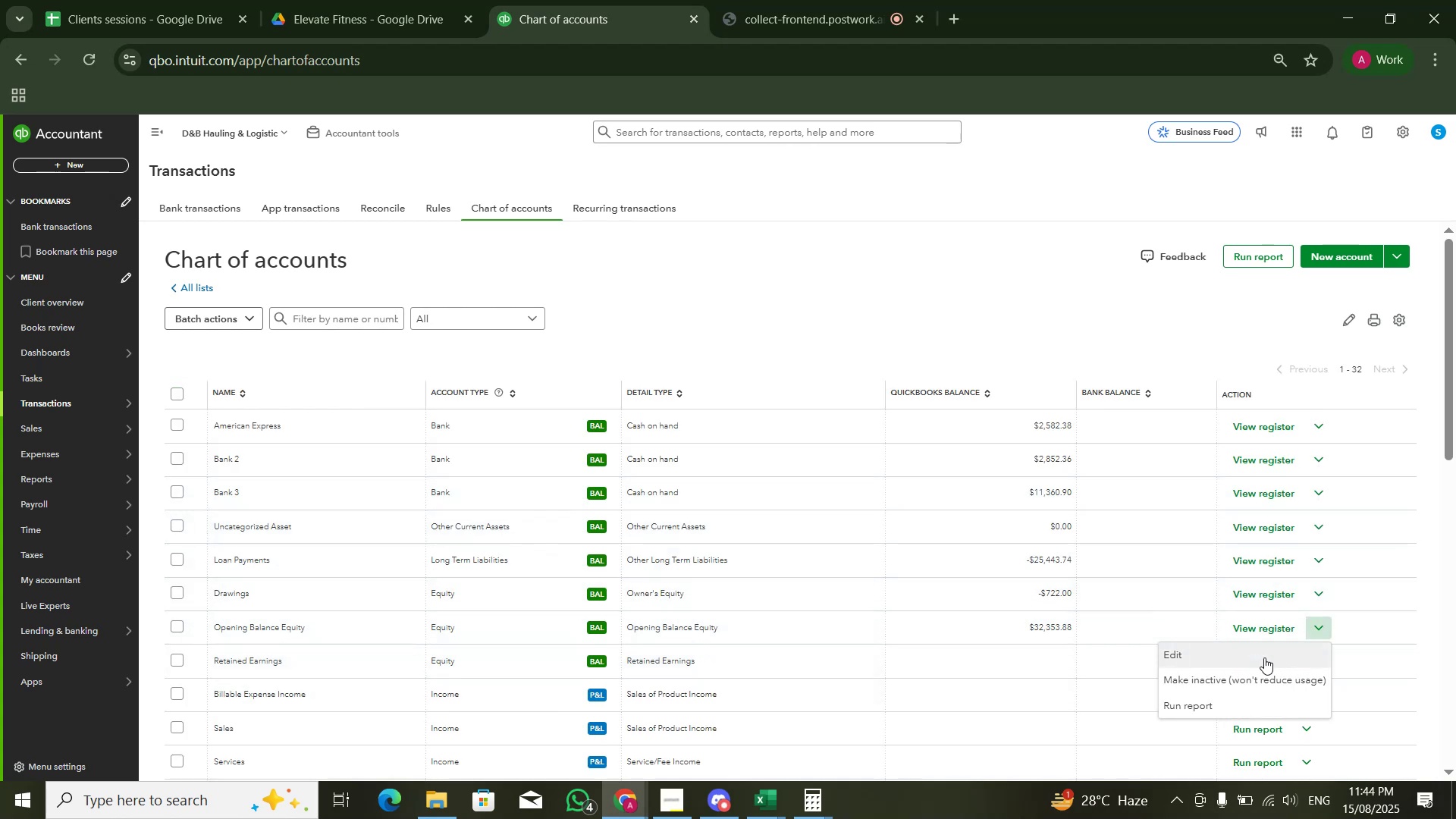 
left_click([1263, 659])
 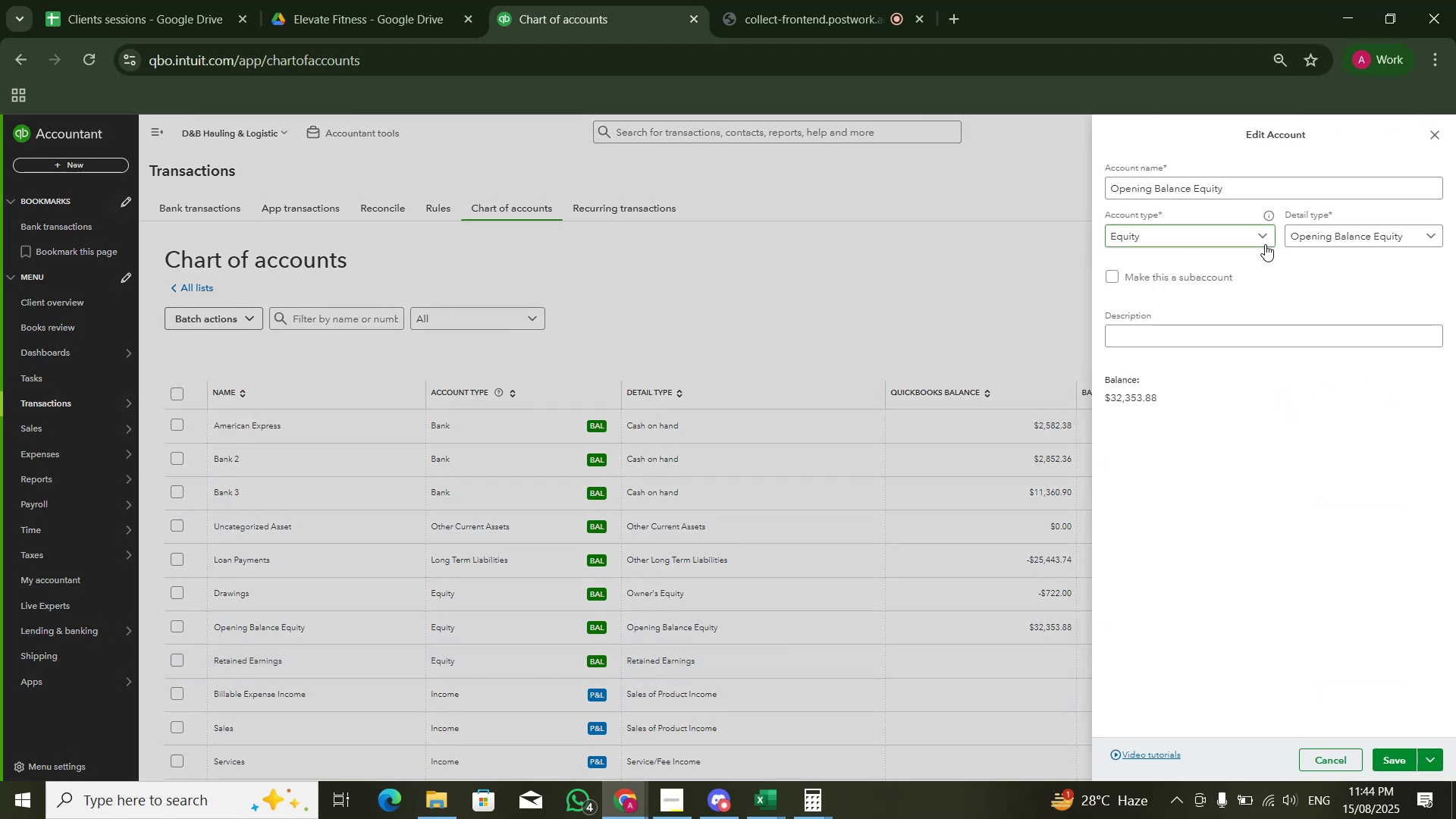 
wait(5.31)
 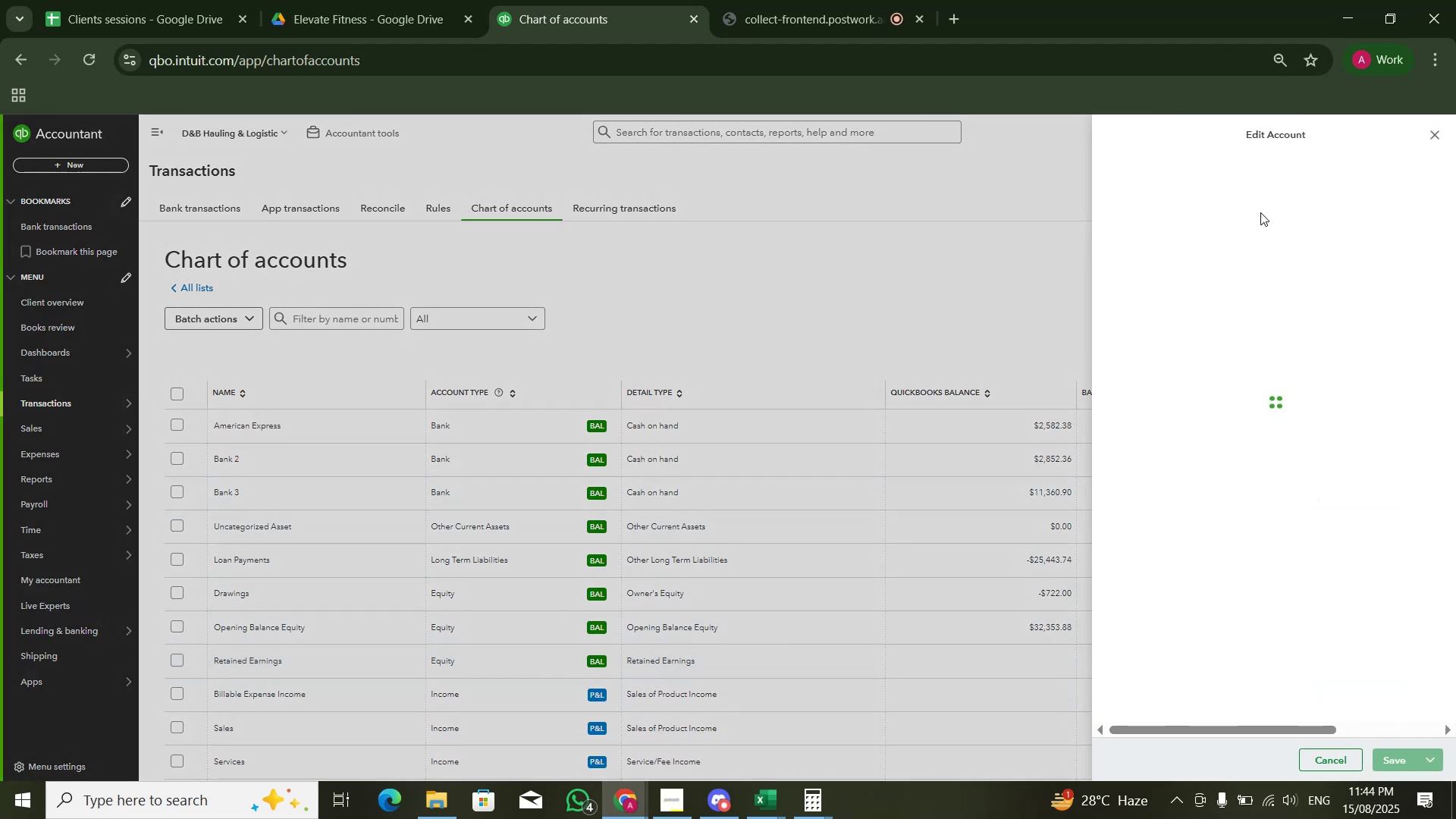 
left_click([1240, 194])
 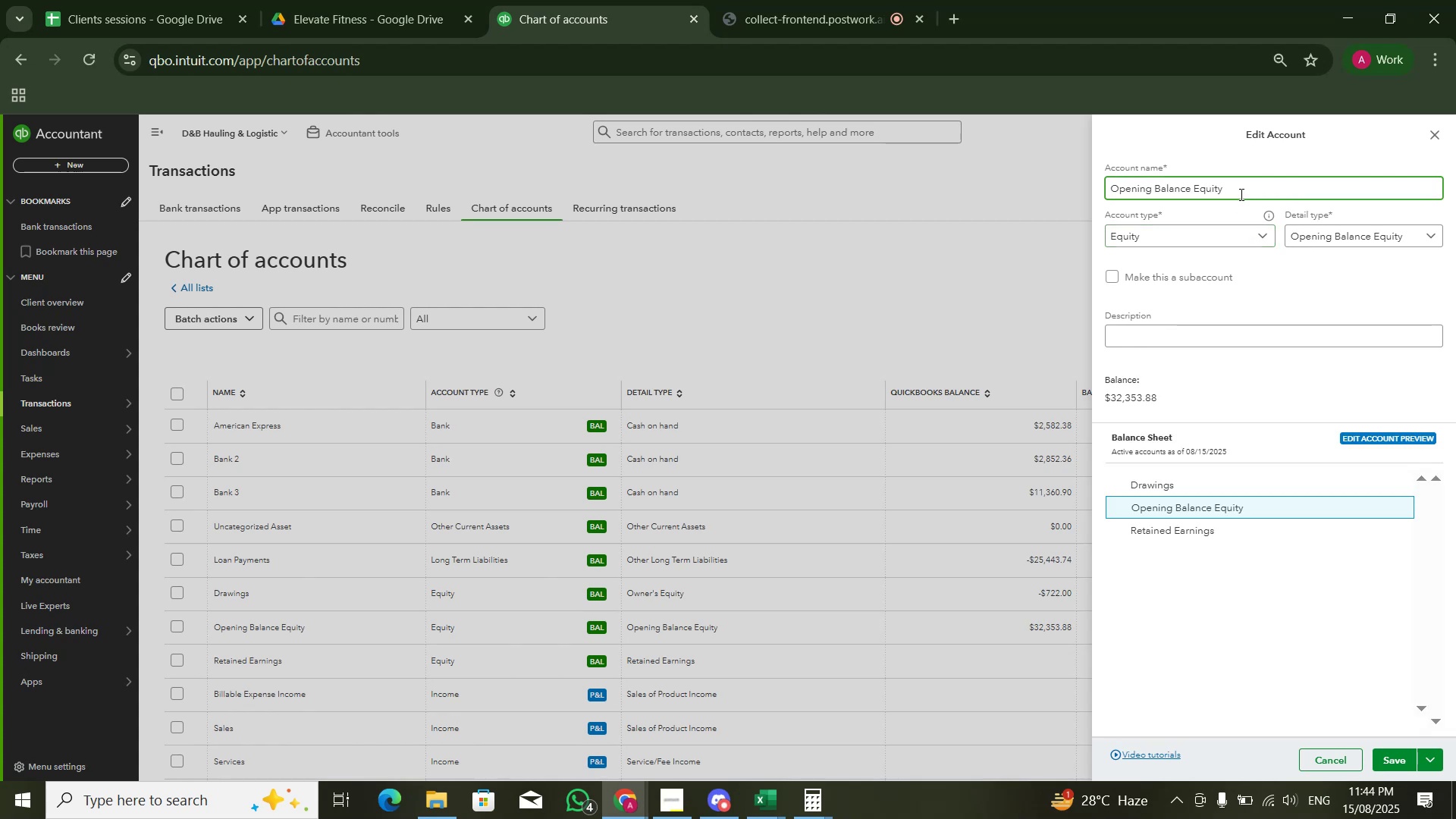 
double_click([1240, 194])
 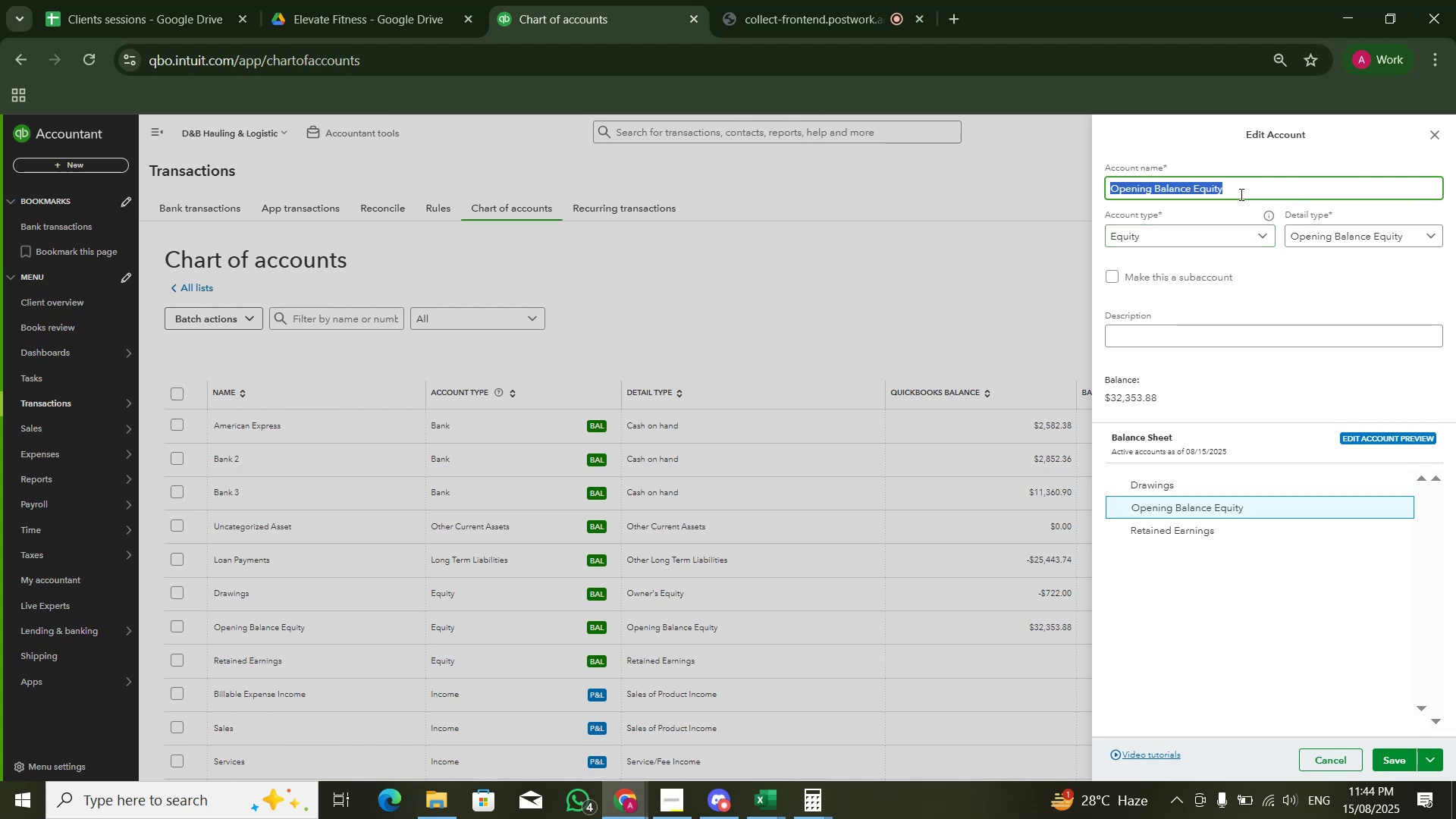 
triple_click([1240, 194])
 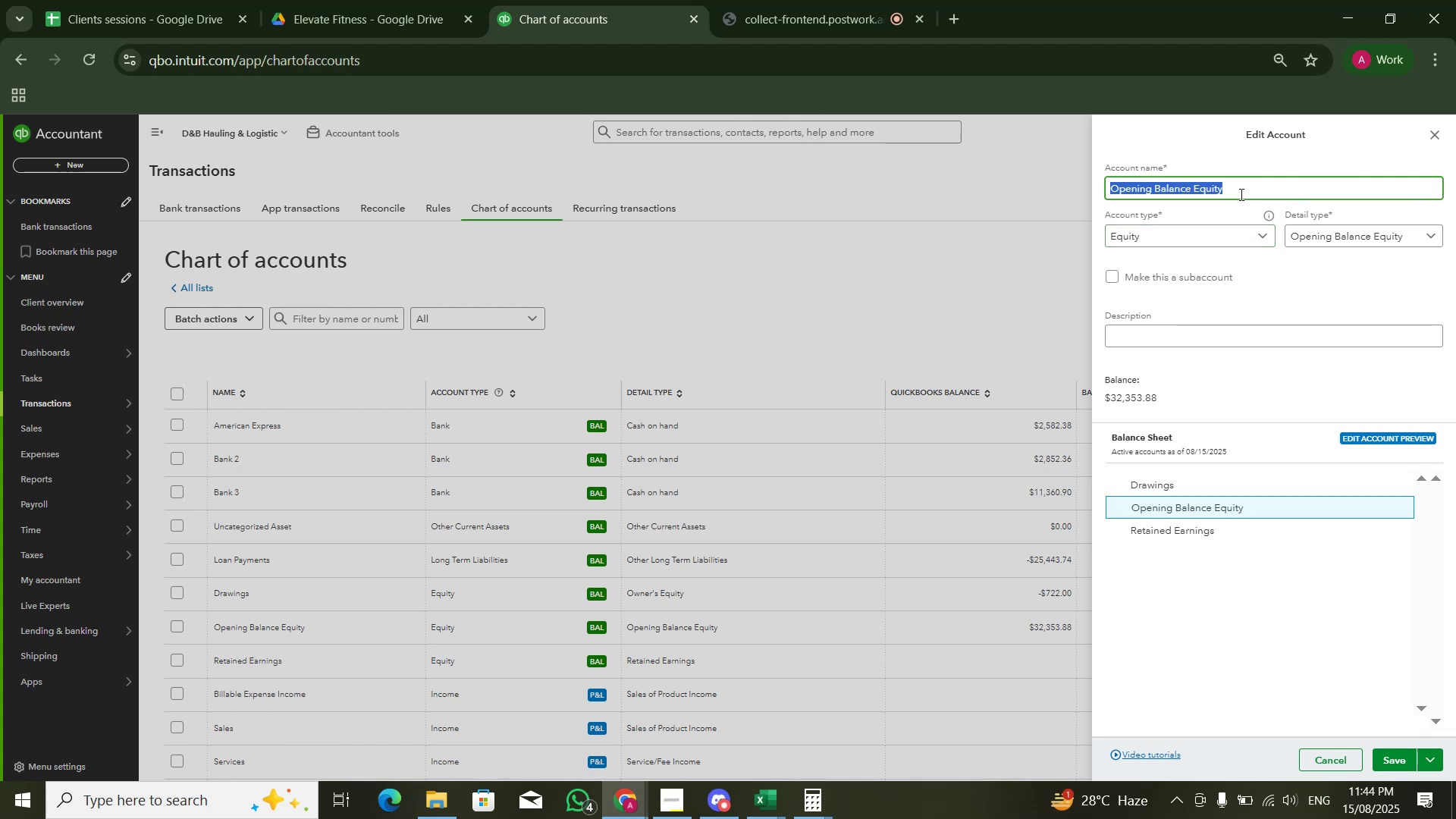 
hold_key(key=ShiftLeft, duration=1.51)
 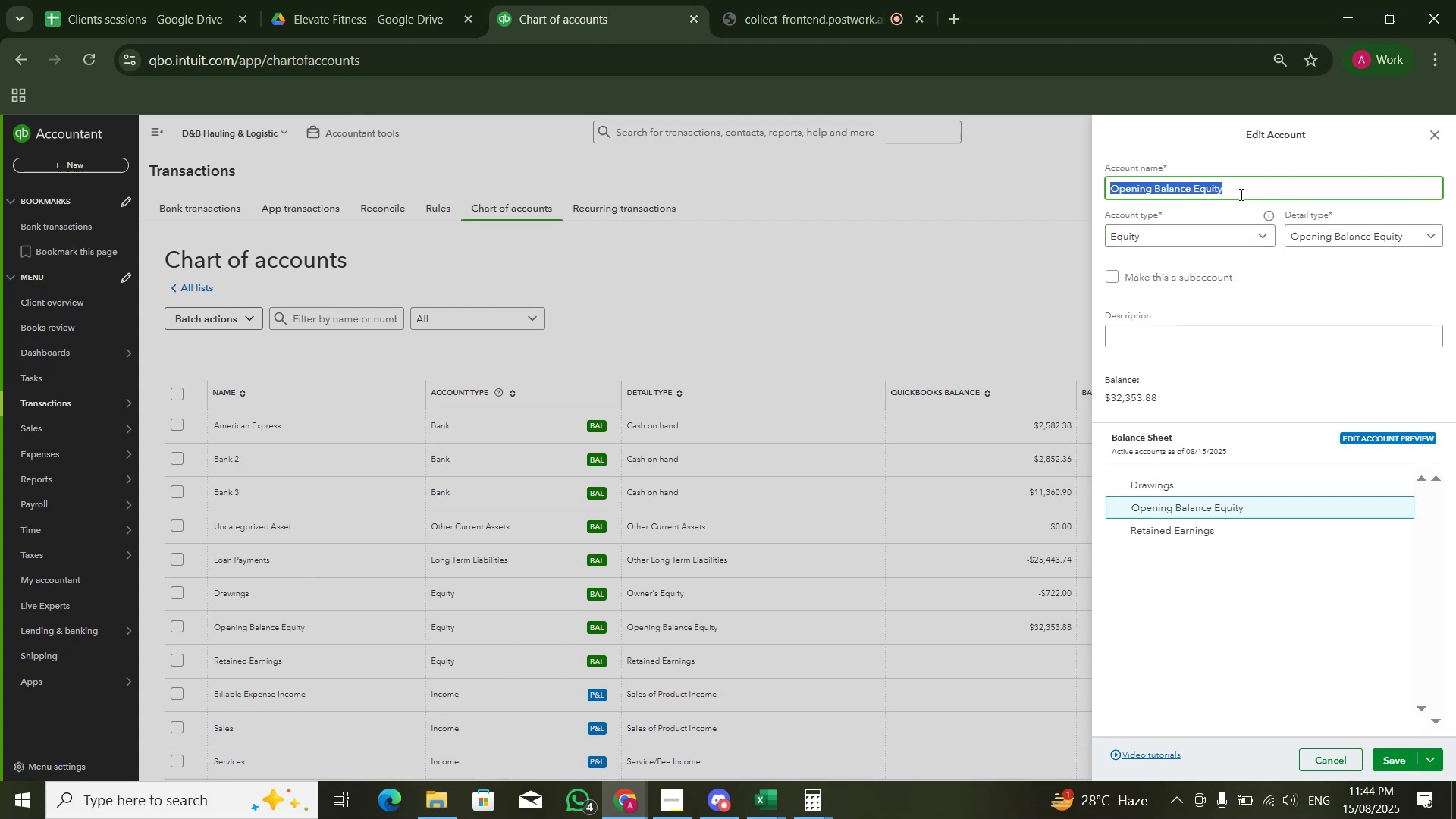 
type(Equity)
 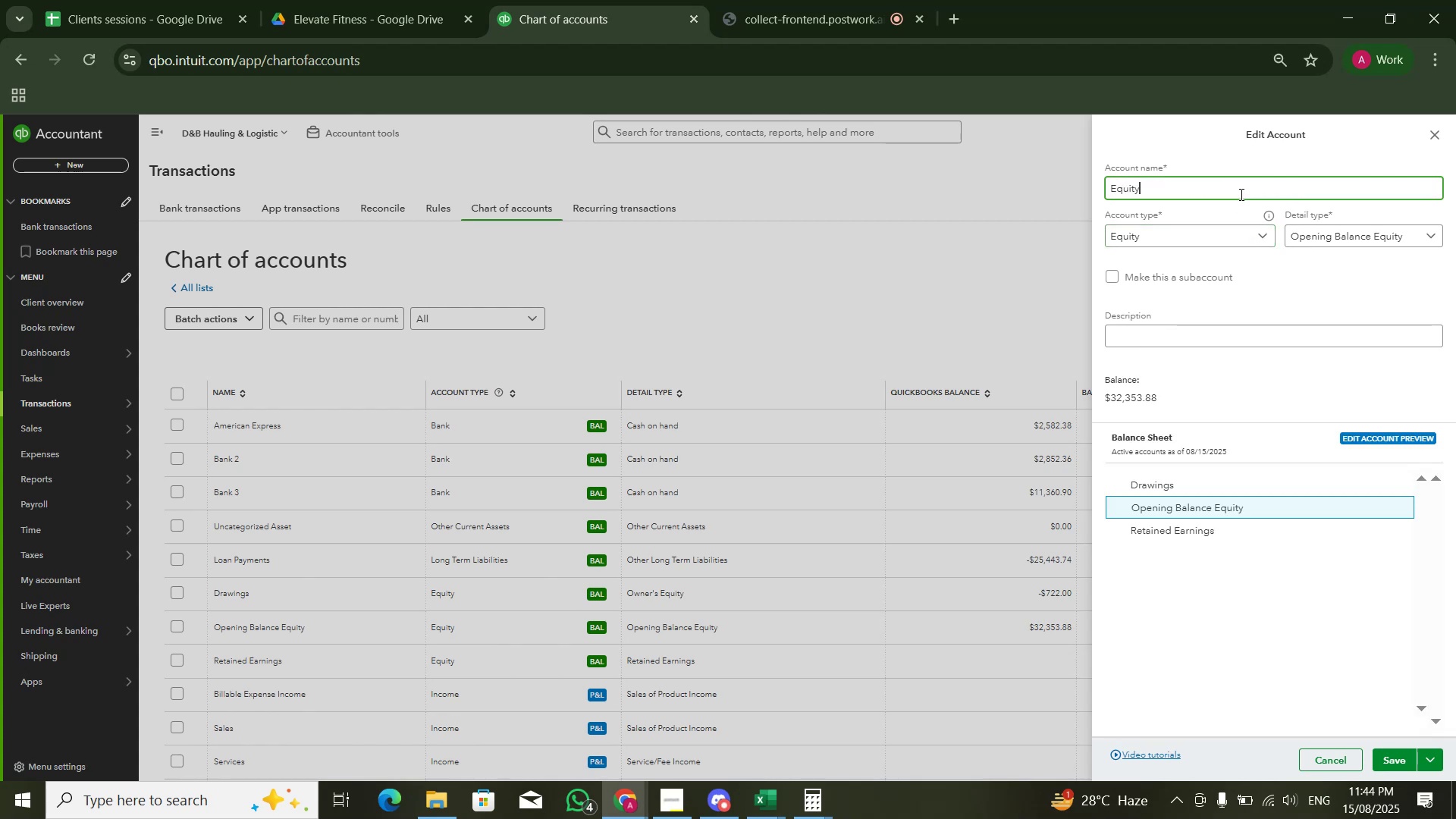 
left_click([1322, 237])
 